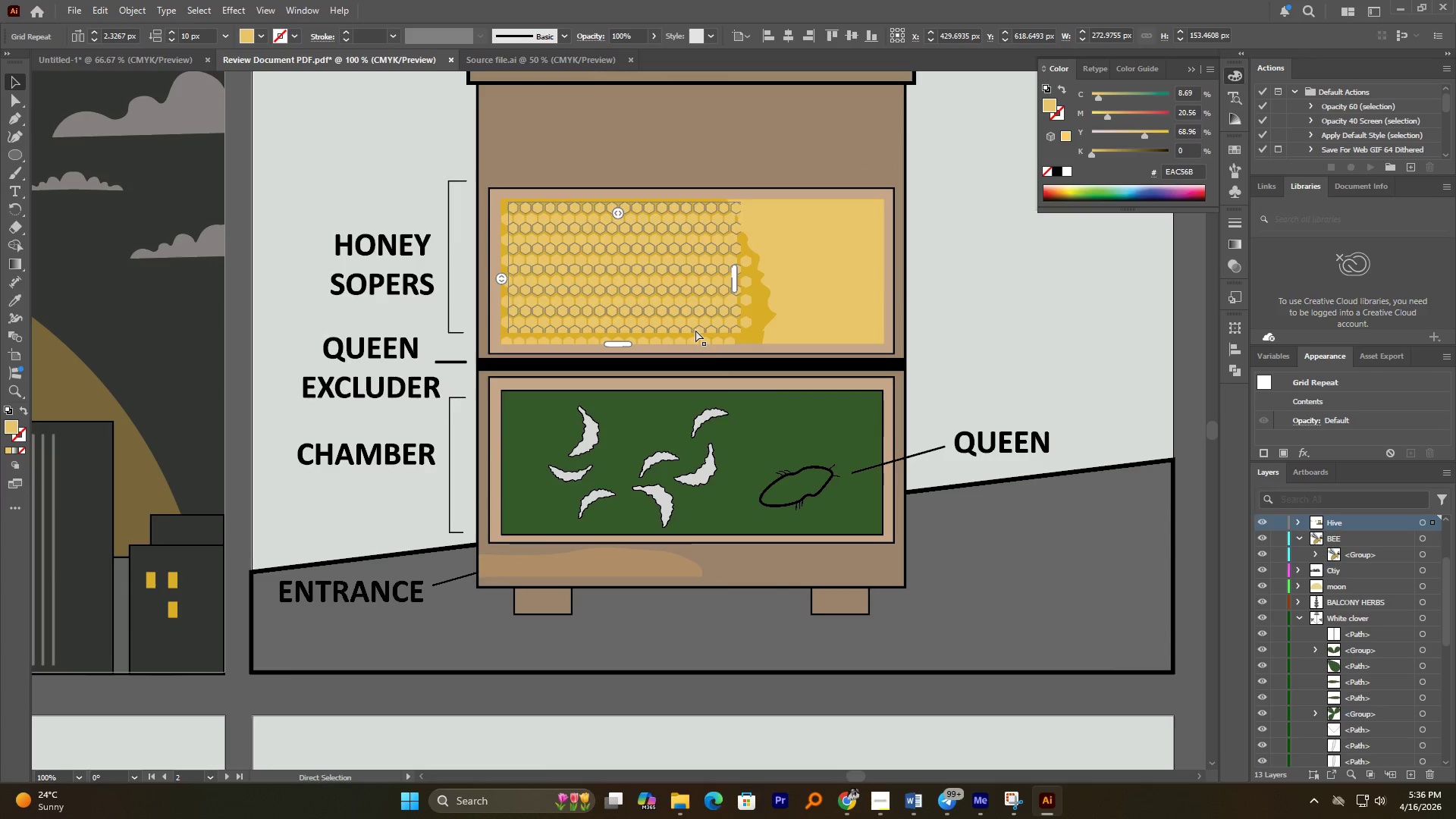 
hold_key(key=AltLeft, duration=1.25)
 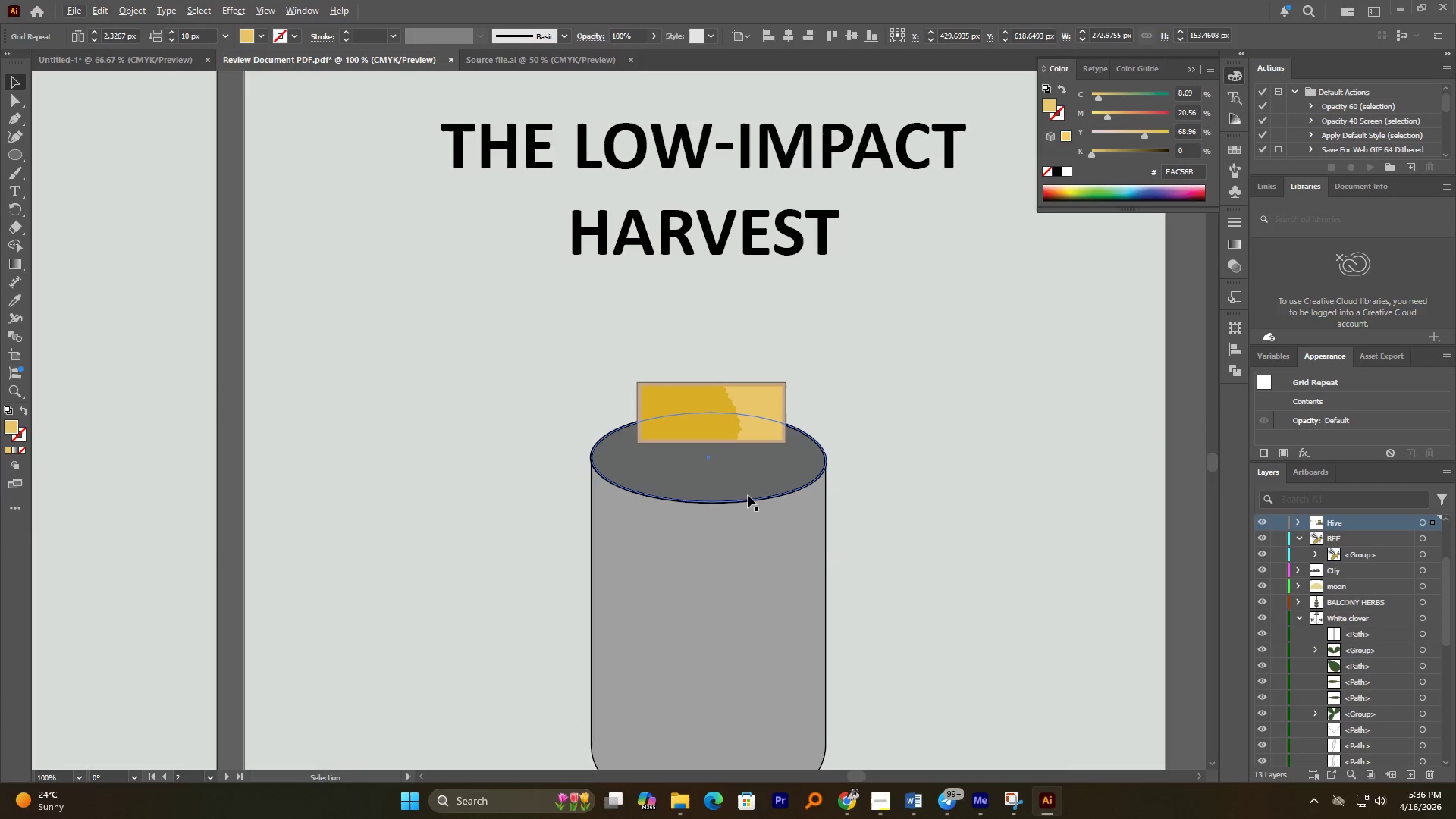 
hold_key(key=ControlLeft, duration=0.72)
 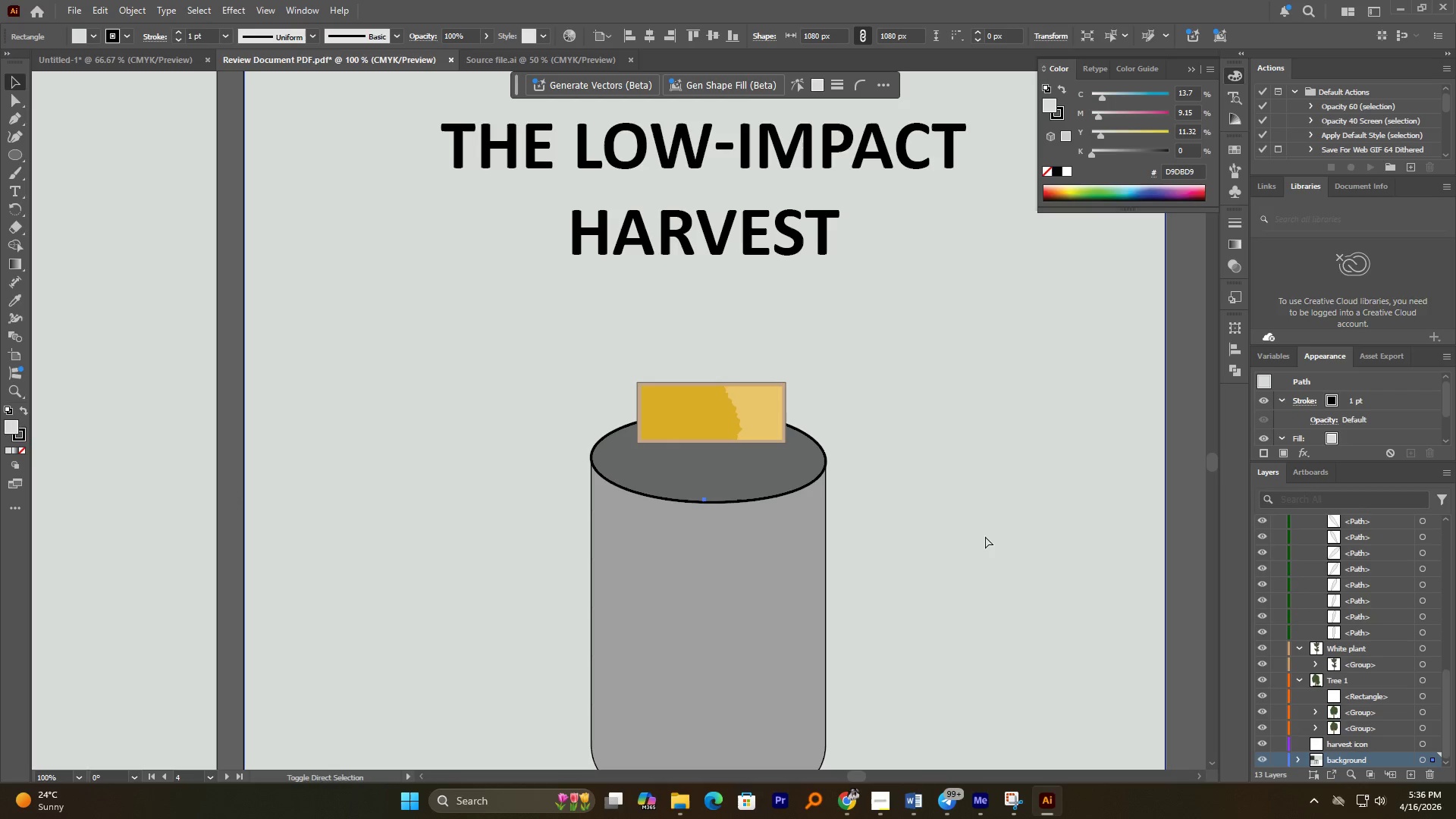 
hold_key(key=ShiftLeft, duration=0.58)
 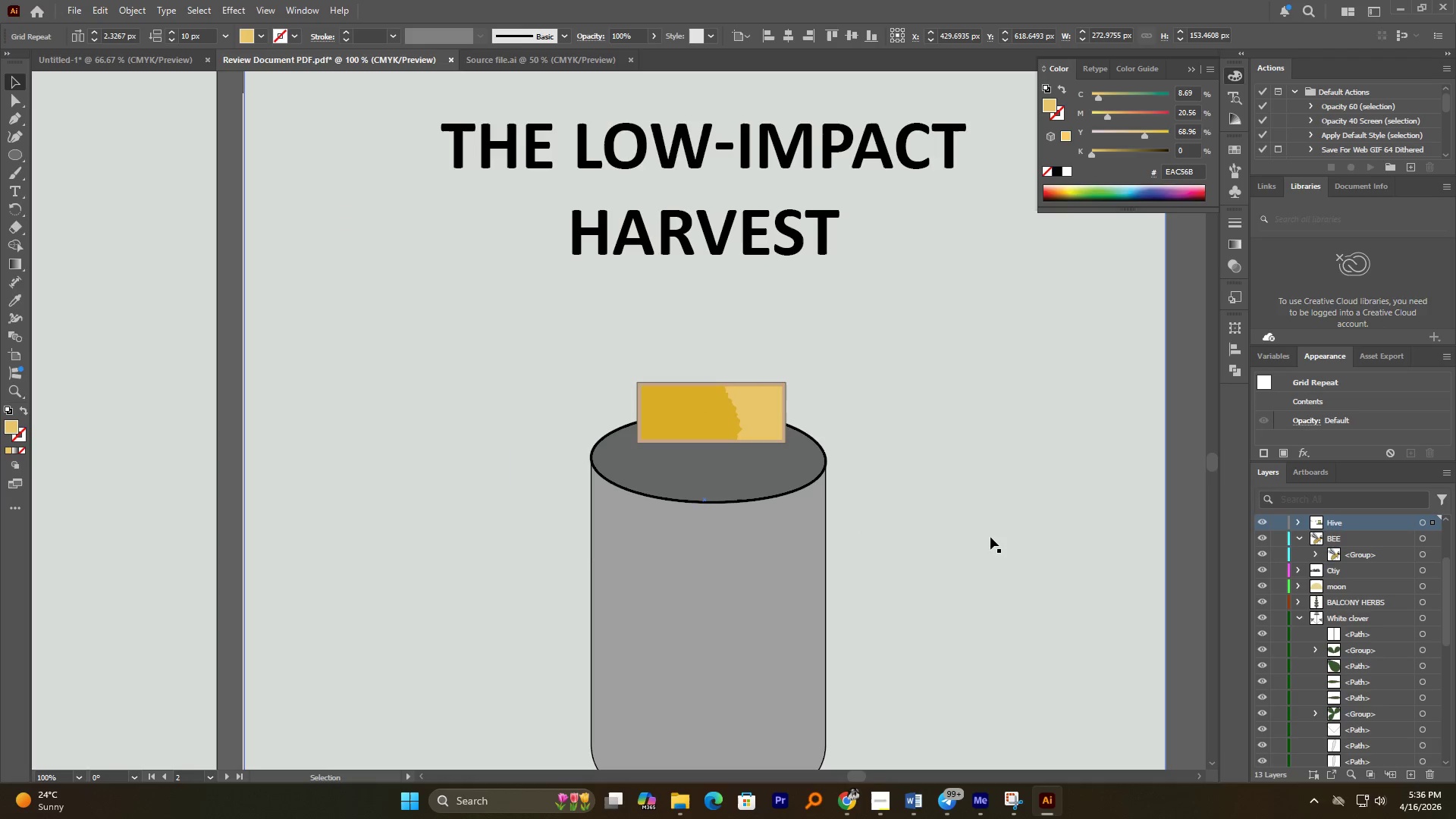 
left_click([985, 536])
 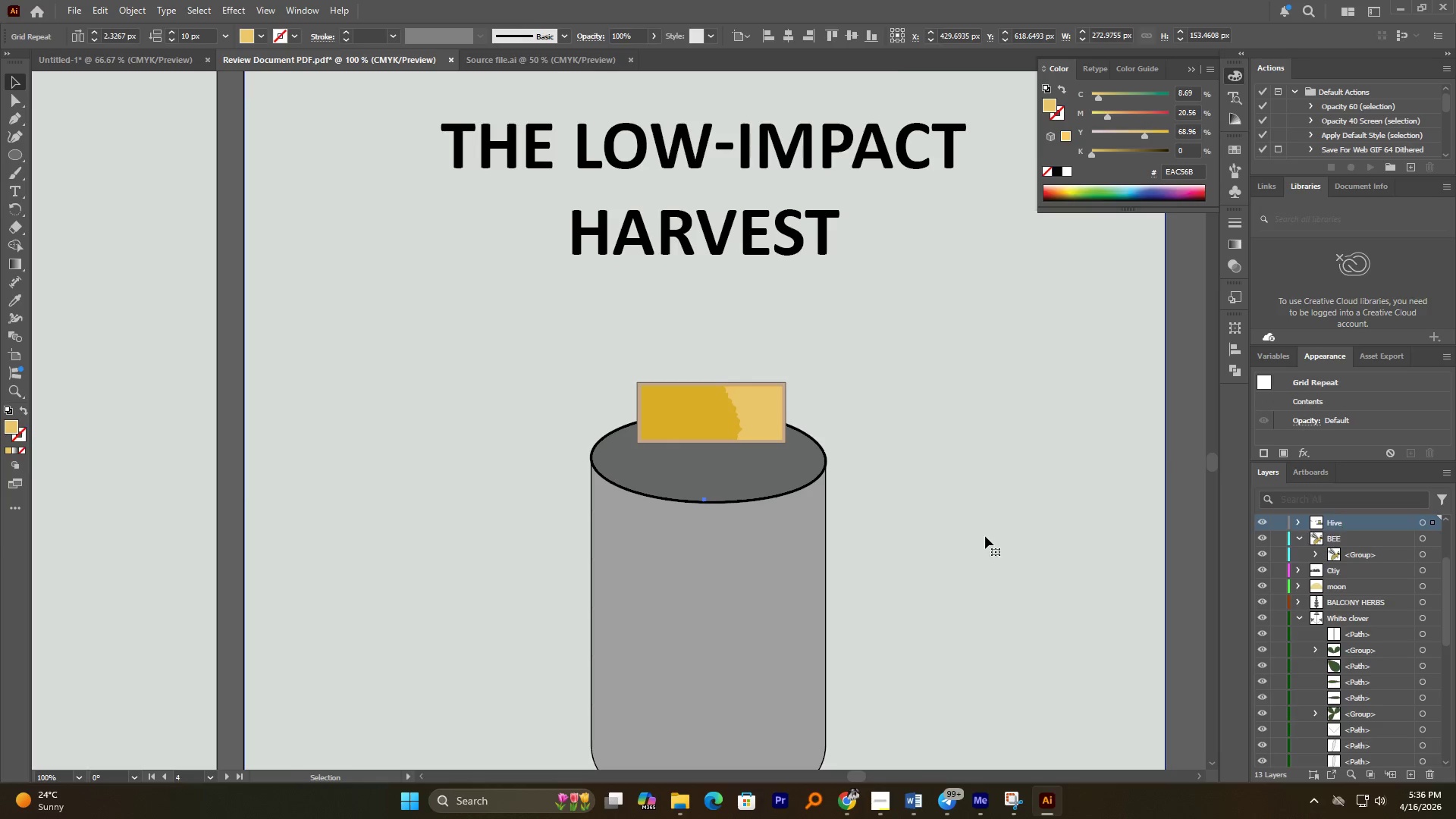 
key(Control+Shift+V)
 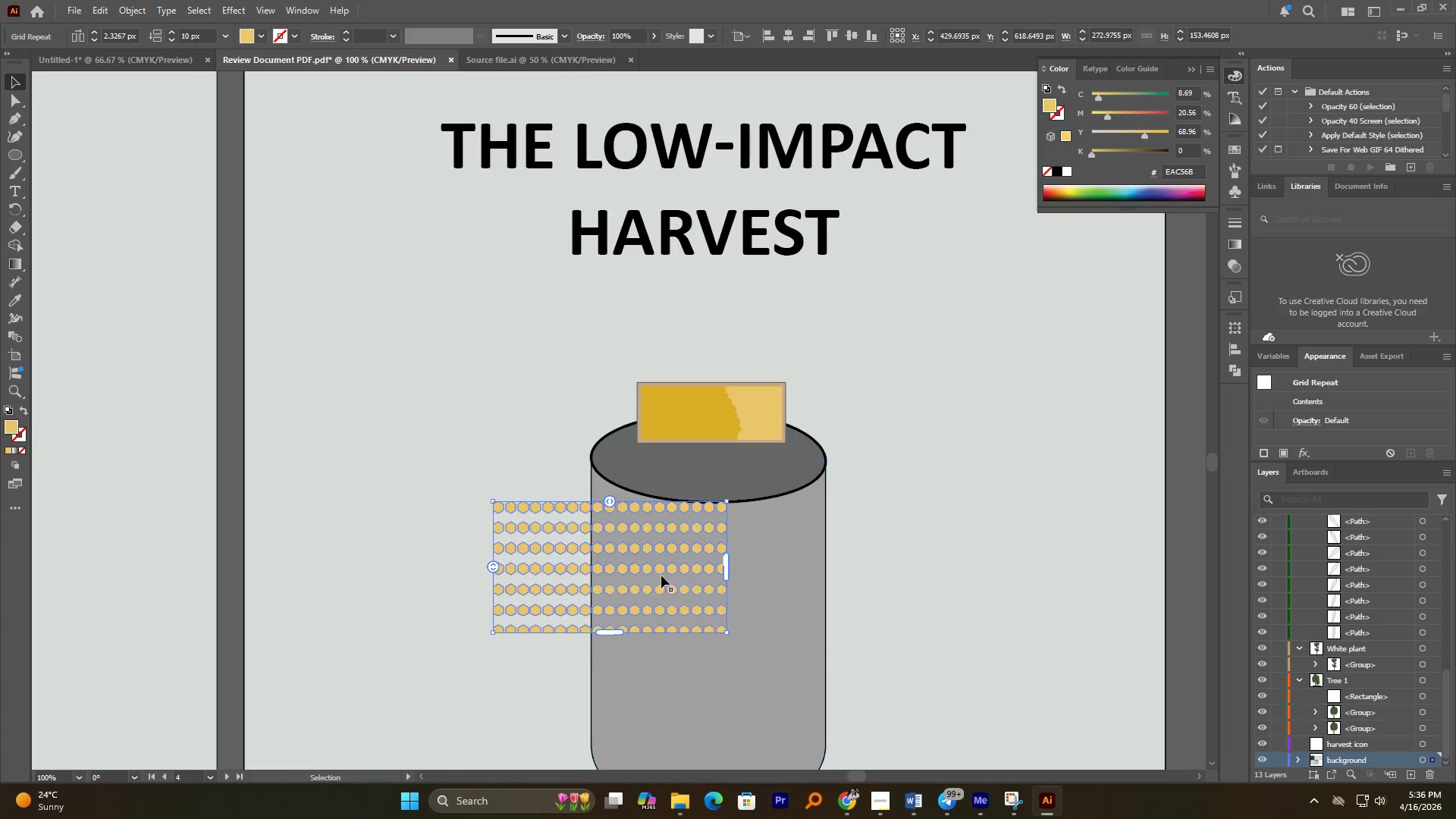 
hold_key(key=AltLeft, duration=1.42)
hold_key(key=ShiftLeft, duration=1.0)
left_click_drag(start_coordinate=[723, 566], to_coordinate=[707, 563])
 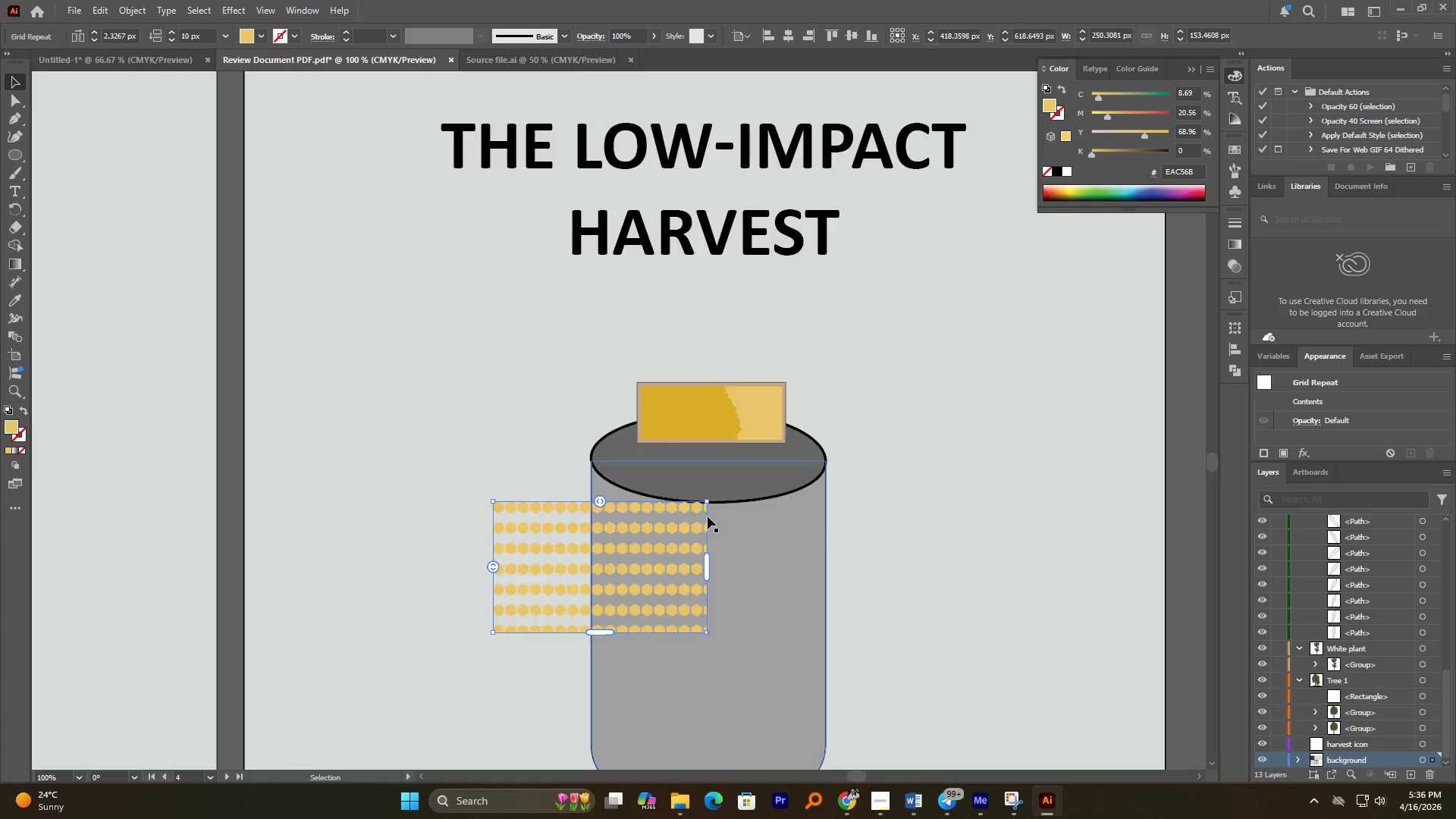 
key(Control+Z)
 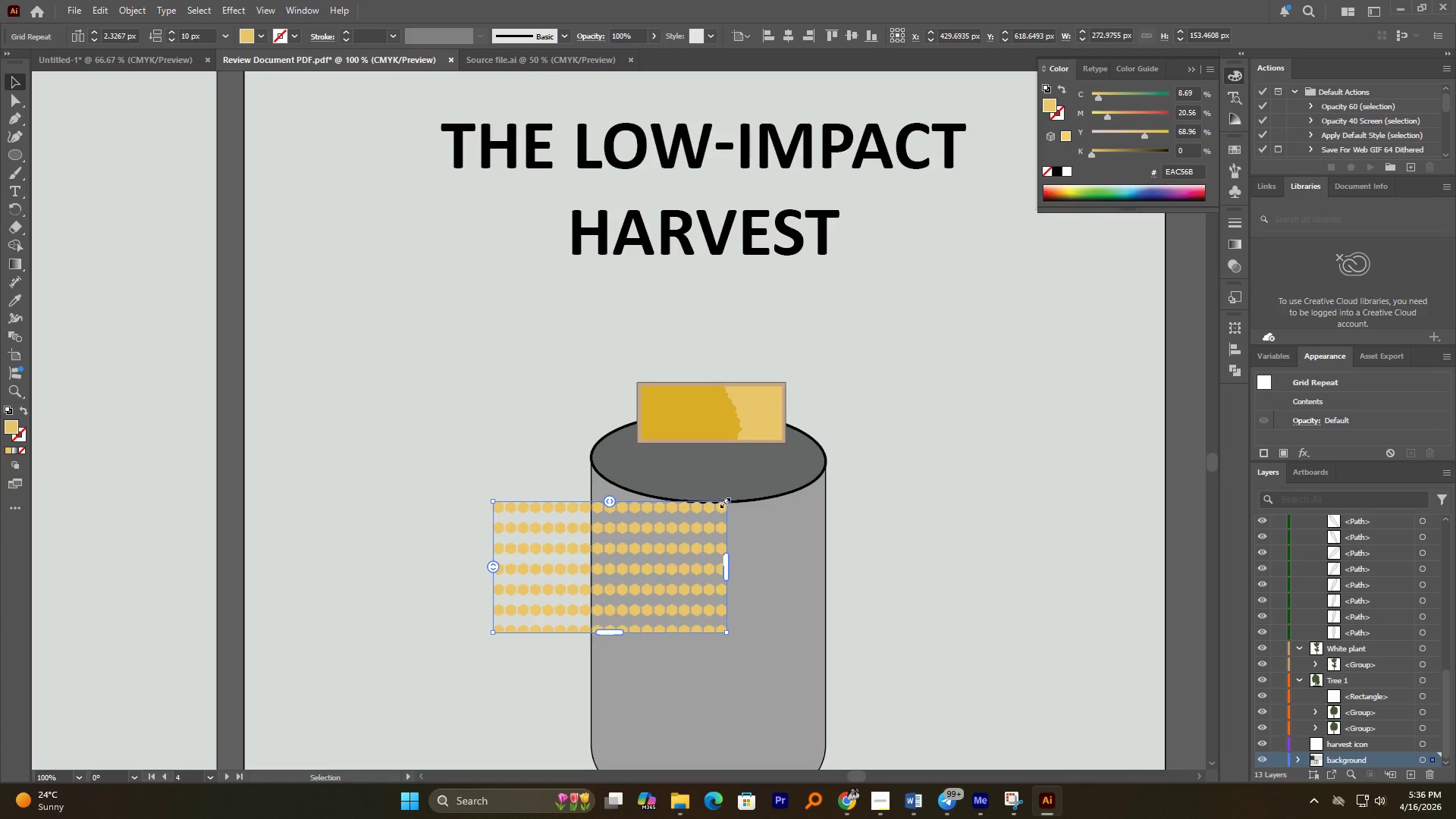 
hold_key(key=AltLeft, duration=0.95)
left_click_drag(start_coordinate=[726, 501], to_coordinate=[679, 528])
 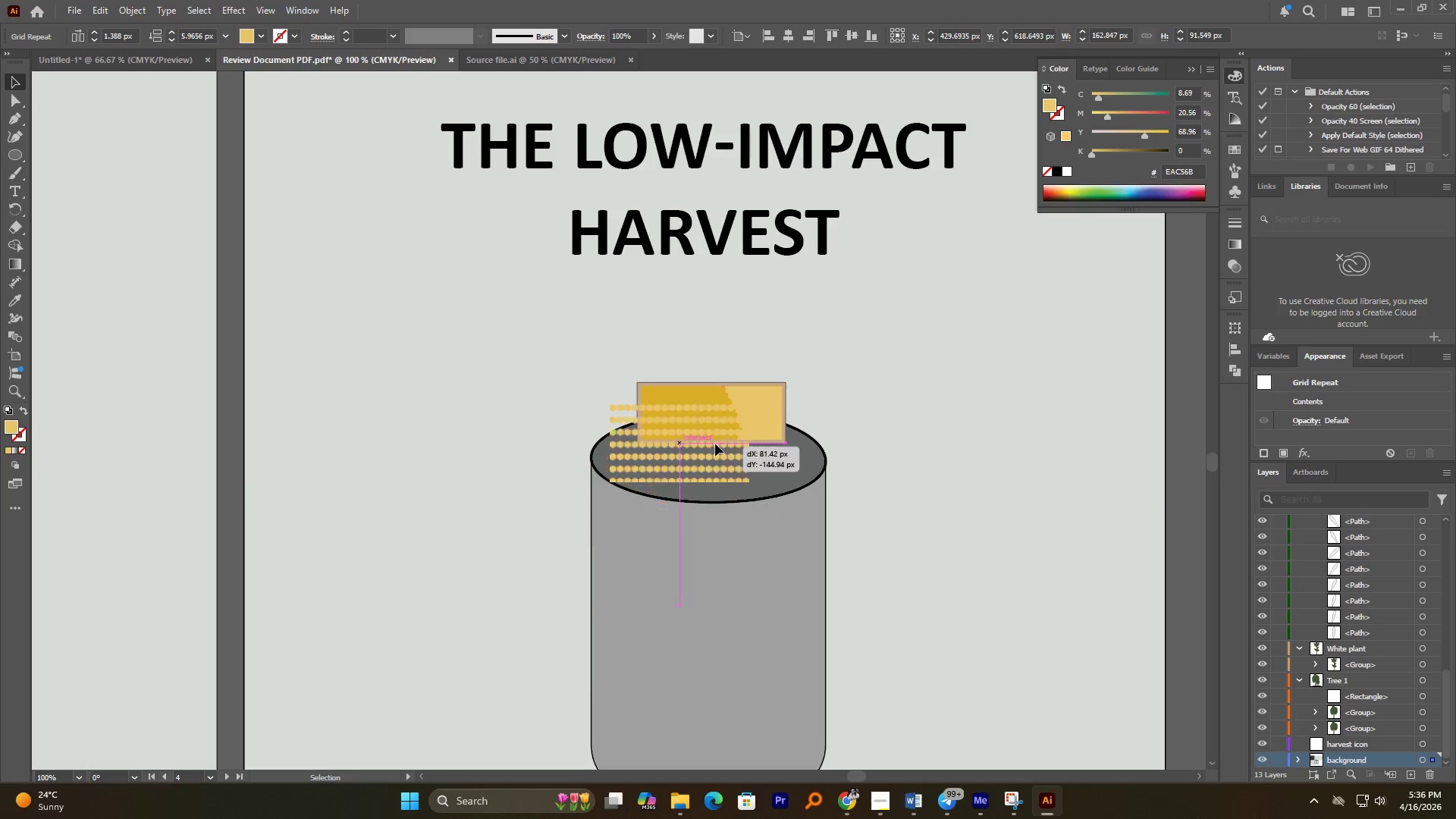 
hold_key(key=ShiftLeft, duration=0.64)
 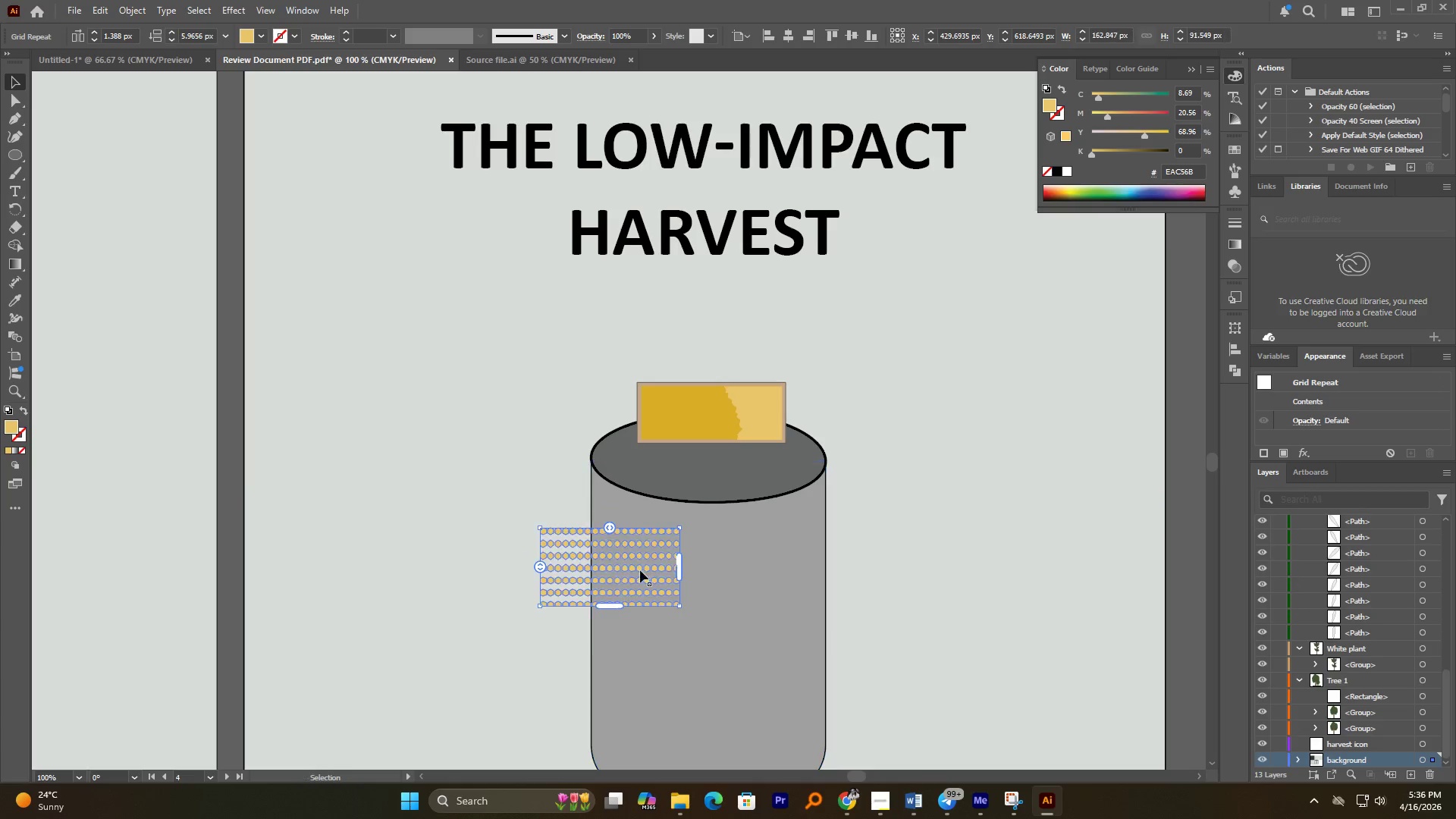 
left_click_drag(start_coordinate=[641, 570], to_coordinate=[720, 423])
 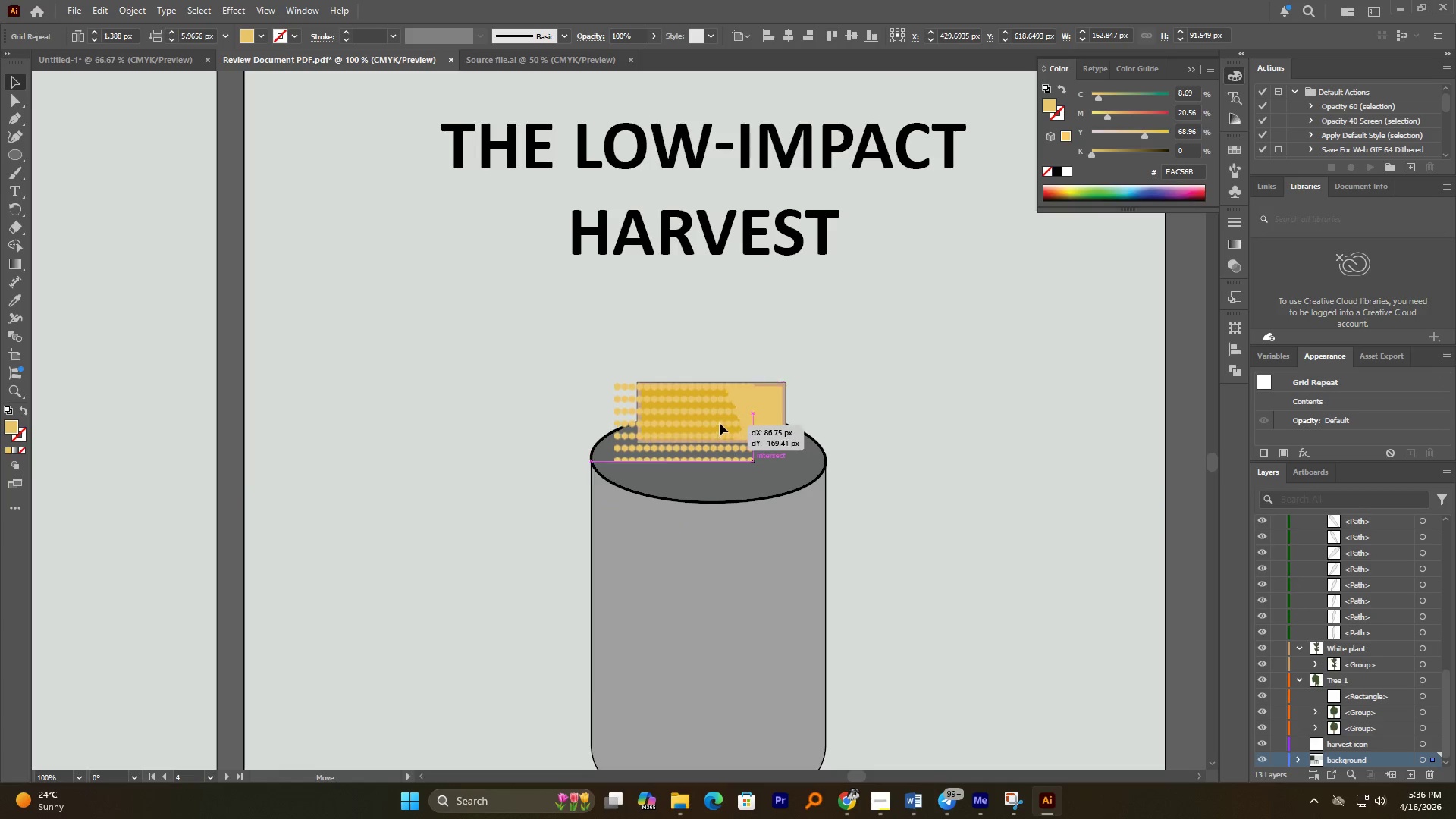 
hold_key(key=AltLeft, duration=0.72)
 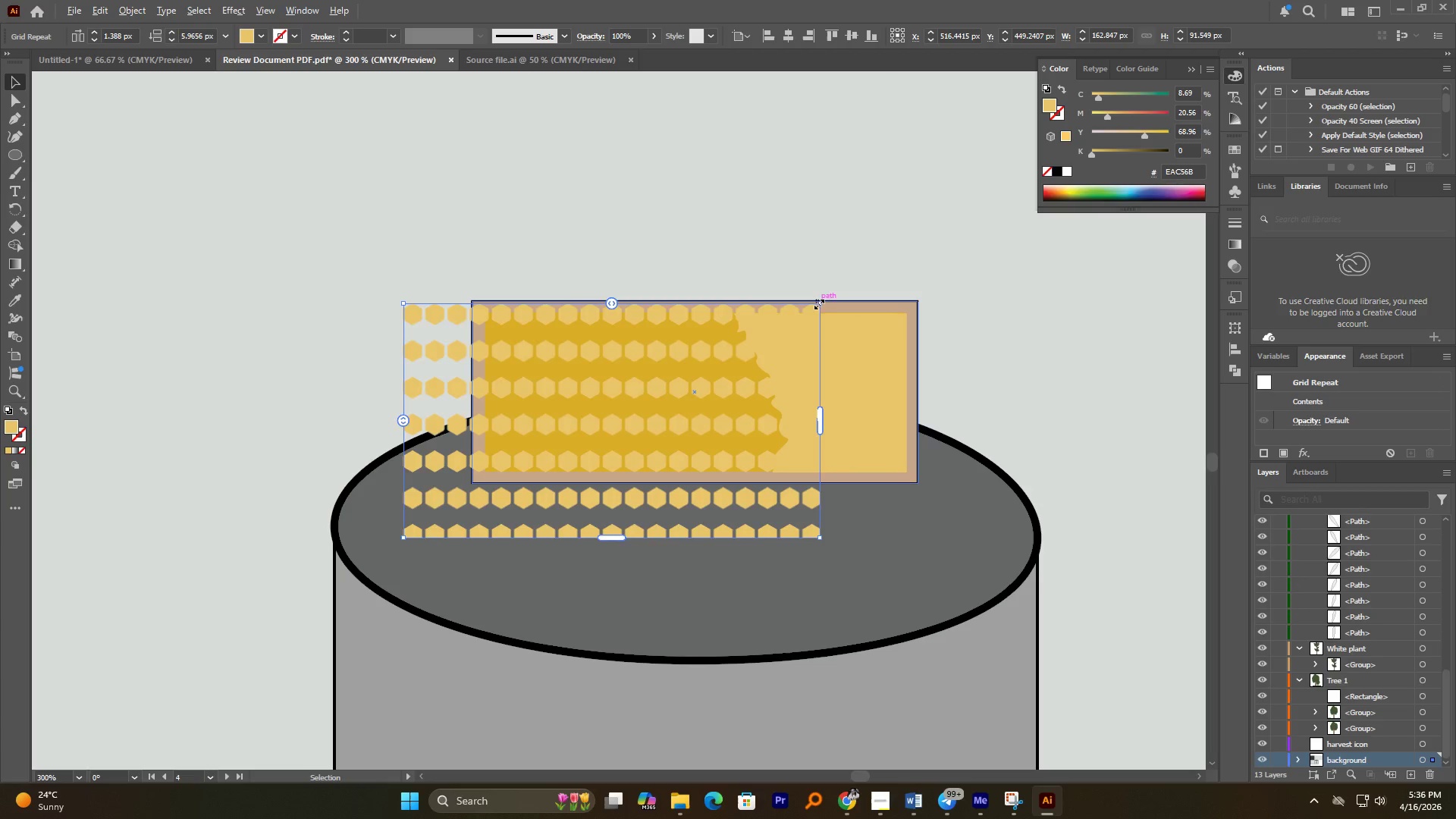 
hold_key(key=AltLeft, duration=1.56)
 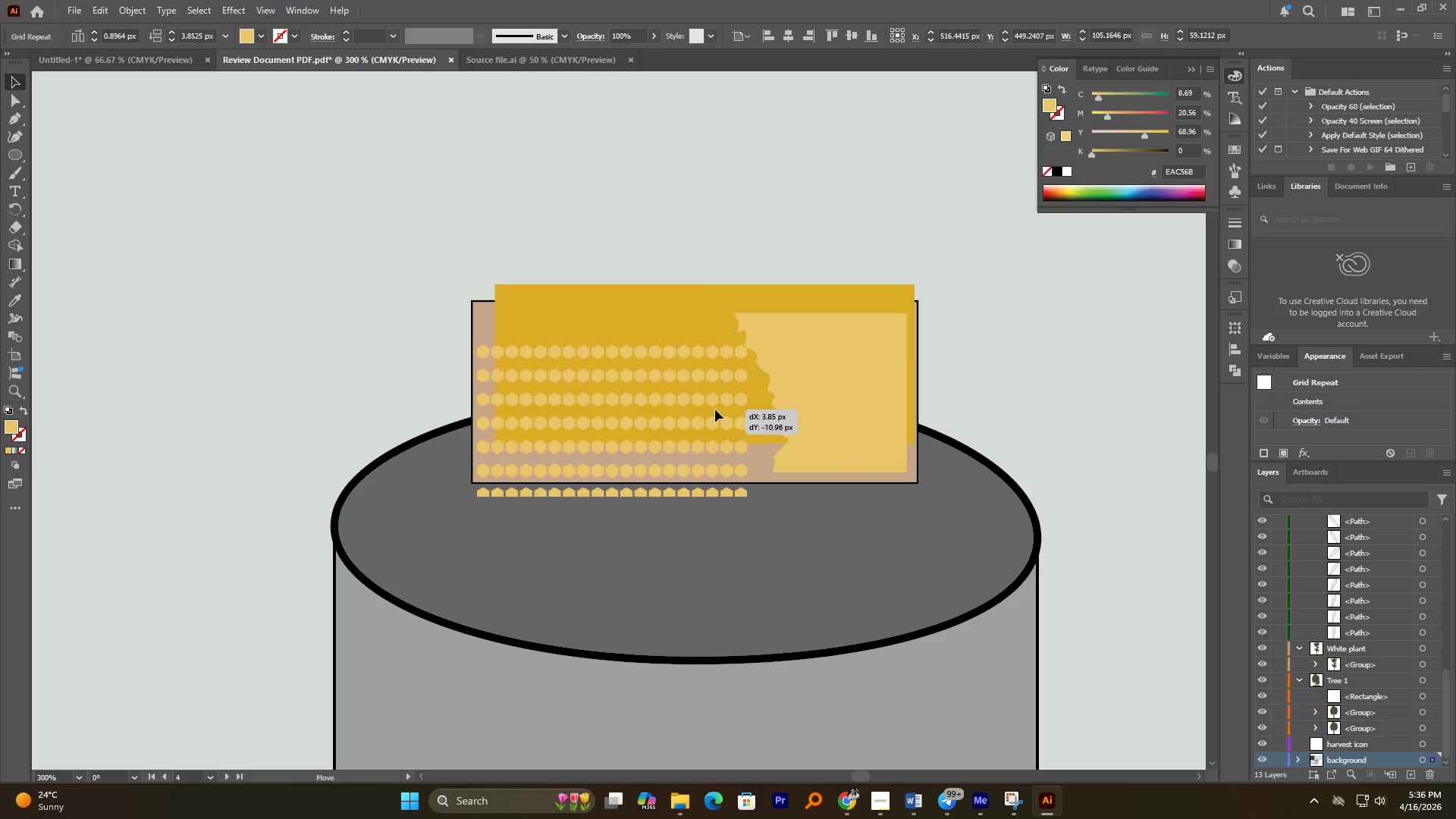 
scroll: coordinate [720, 423], scroll_direction: up, amount: 3.0
 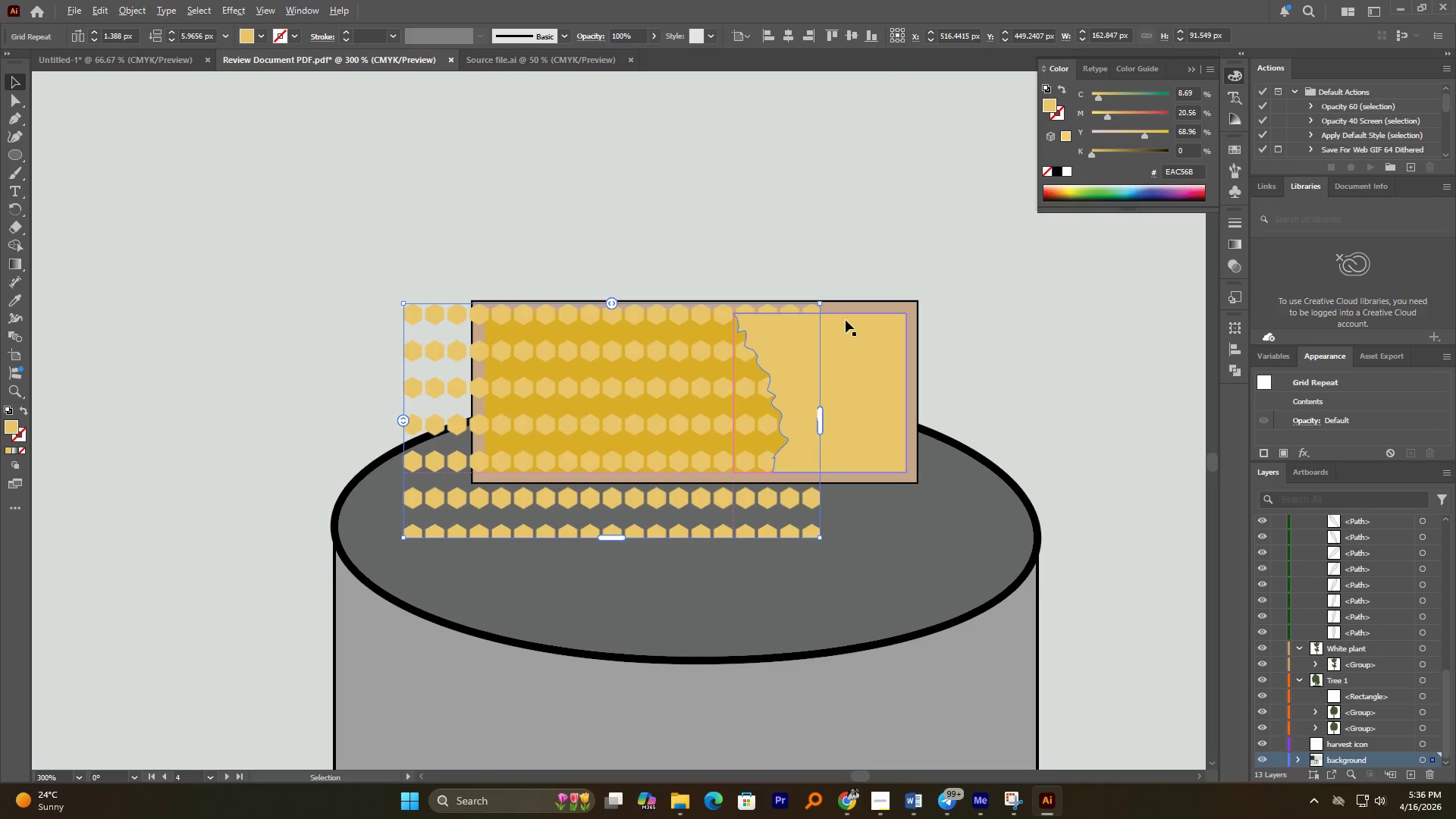 
left_click_drag(start_coordinate=[817, 303], to_coordinate=[748, 334])
 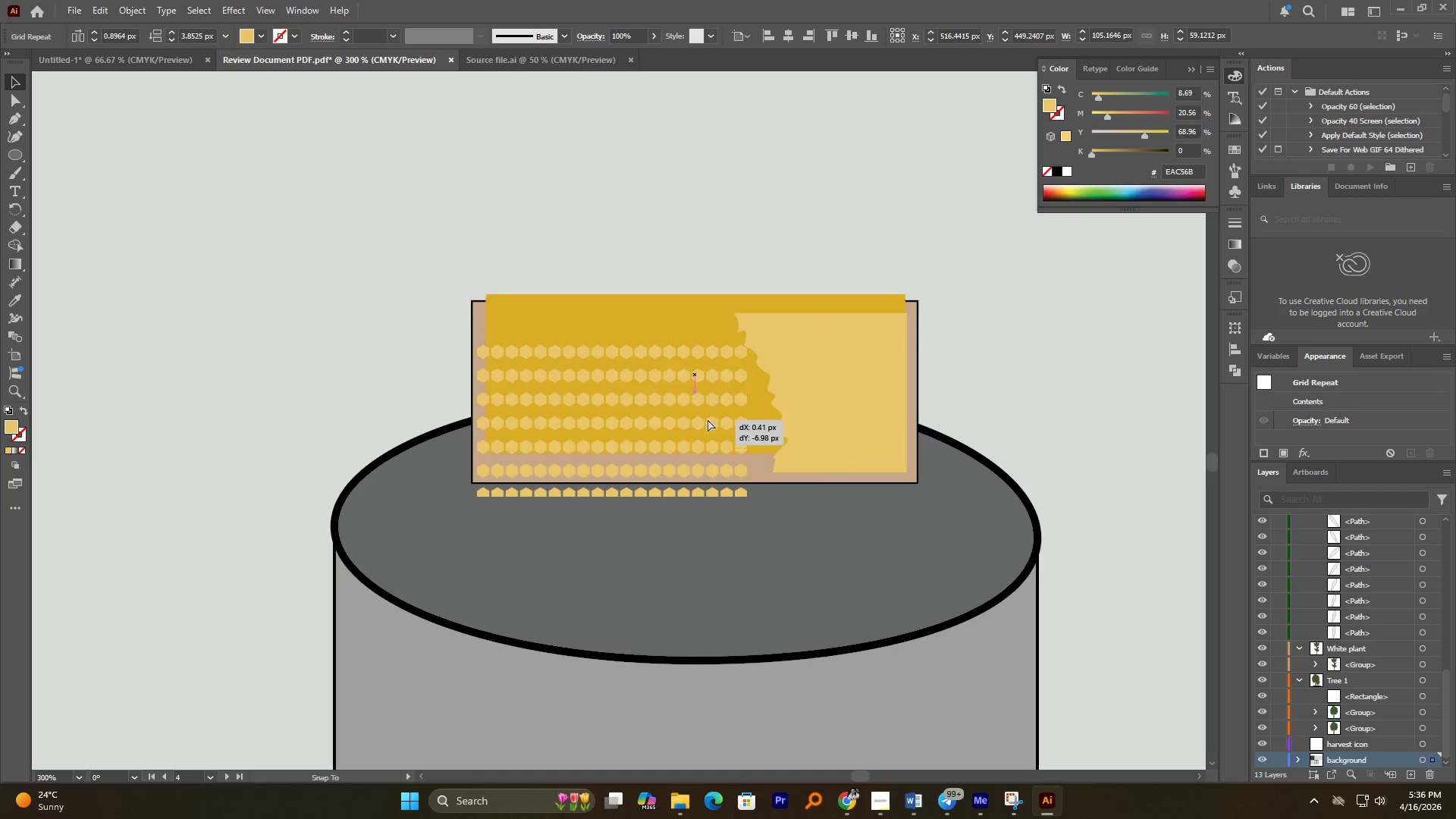 
hold_key(key=ShiftLeft, duration=0.88)
 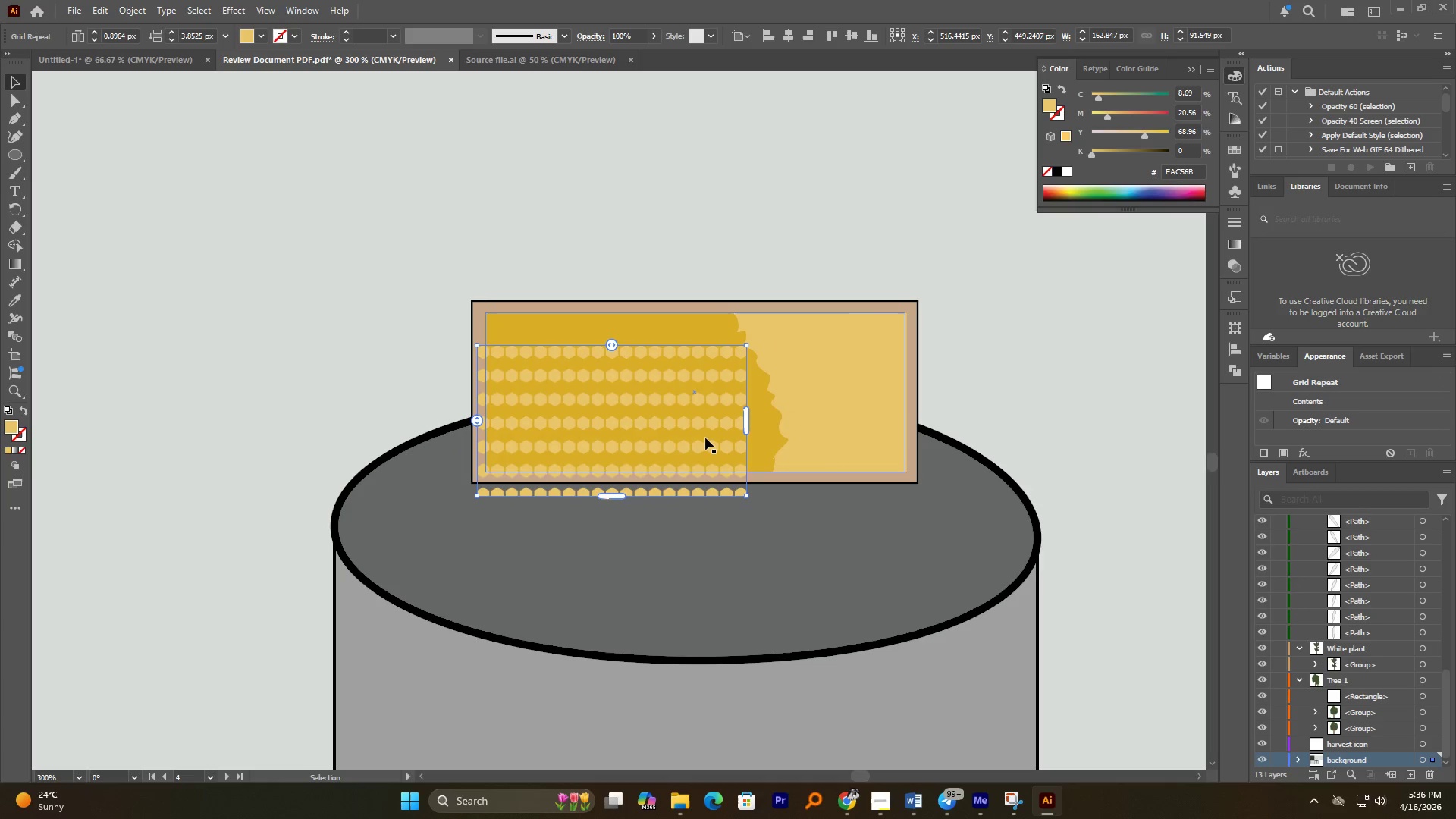 
left_click_drag(start_coordinate=[705, 438], to_coordinate=[715, 410])
 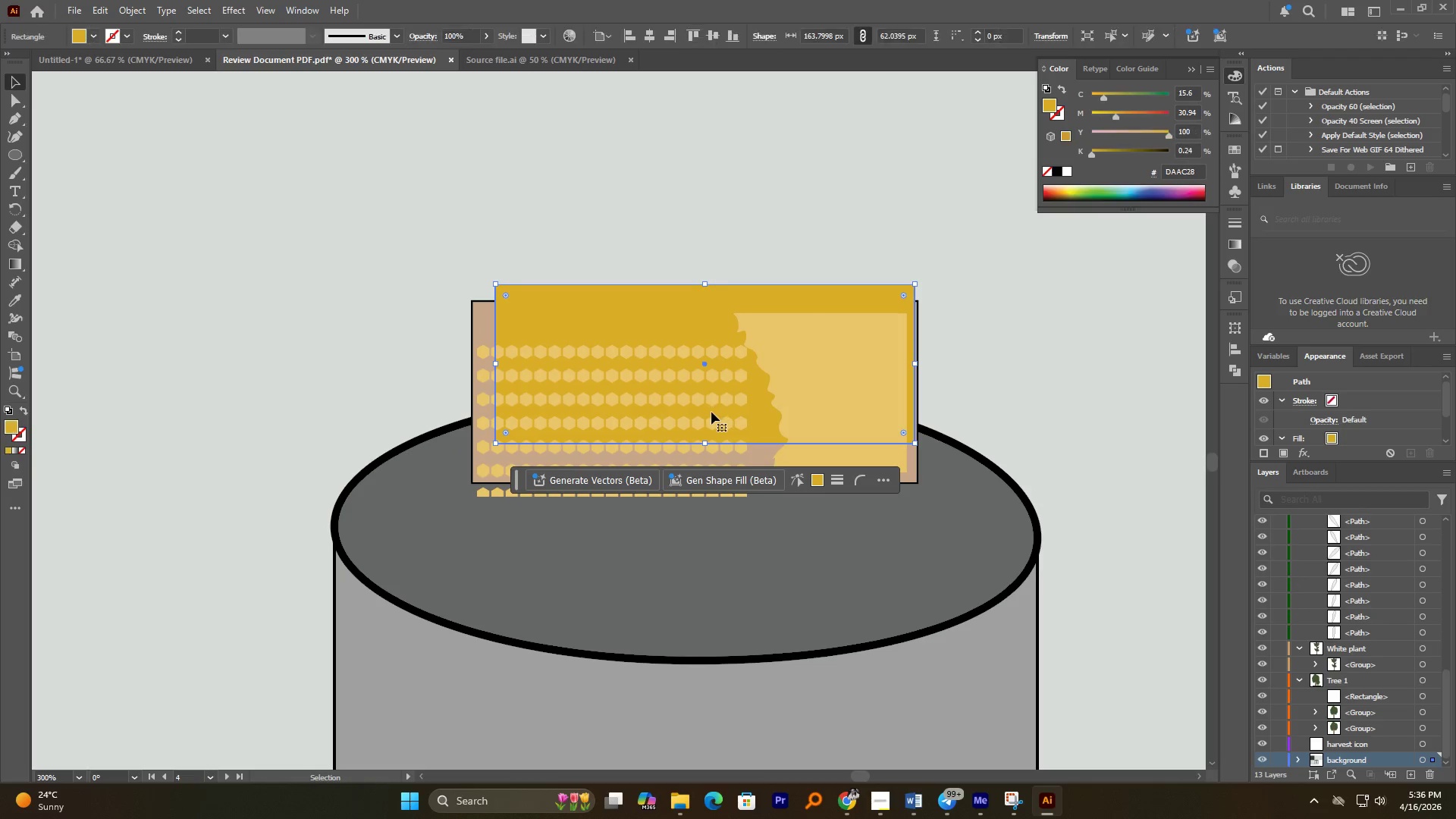 
key(Control+Z)
 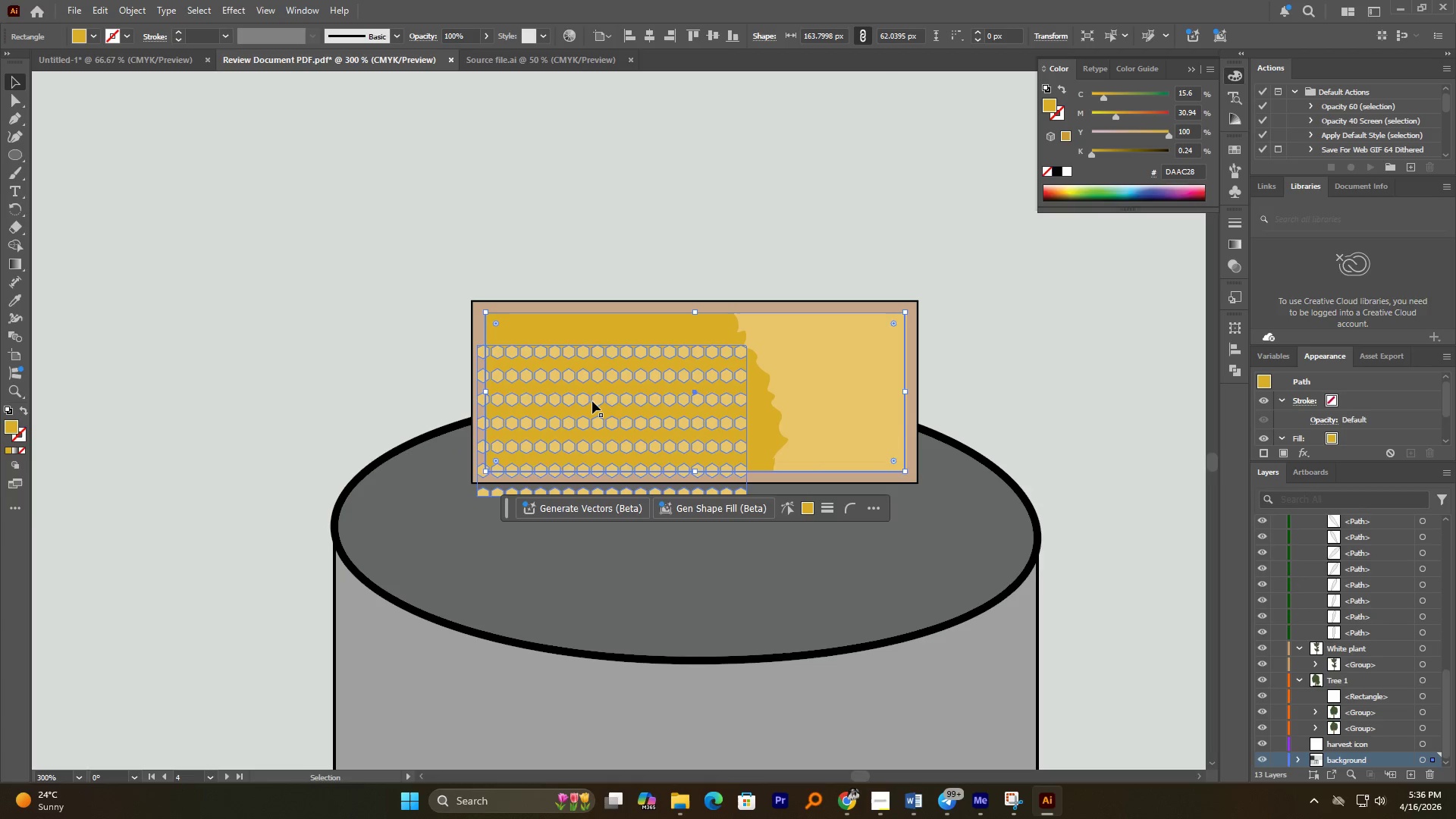 
left_click_drag(start_coordinate=[592, 401], to_coordinate=[604, 381])
 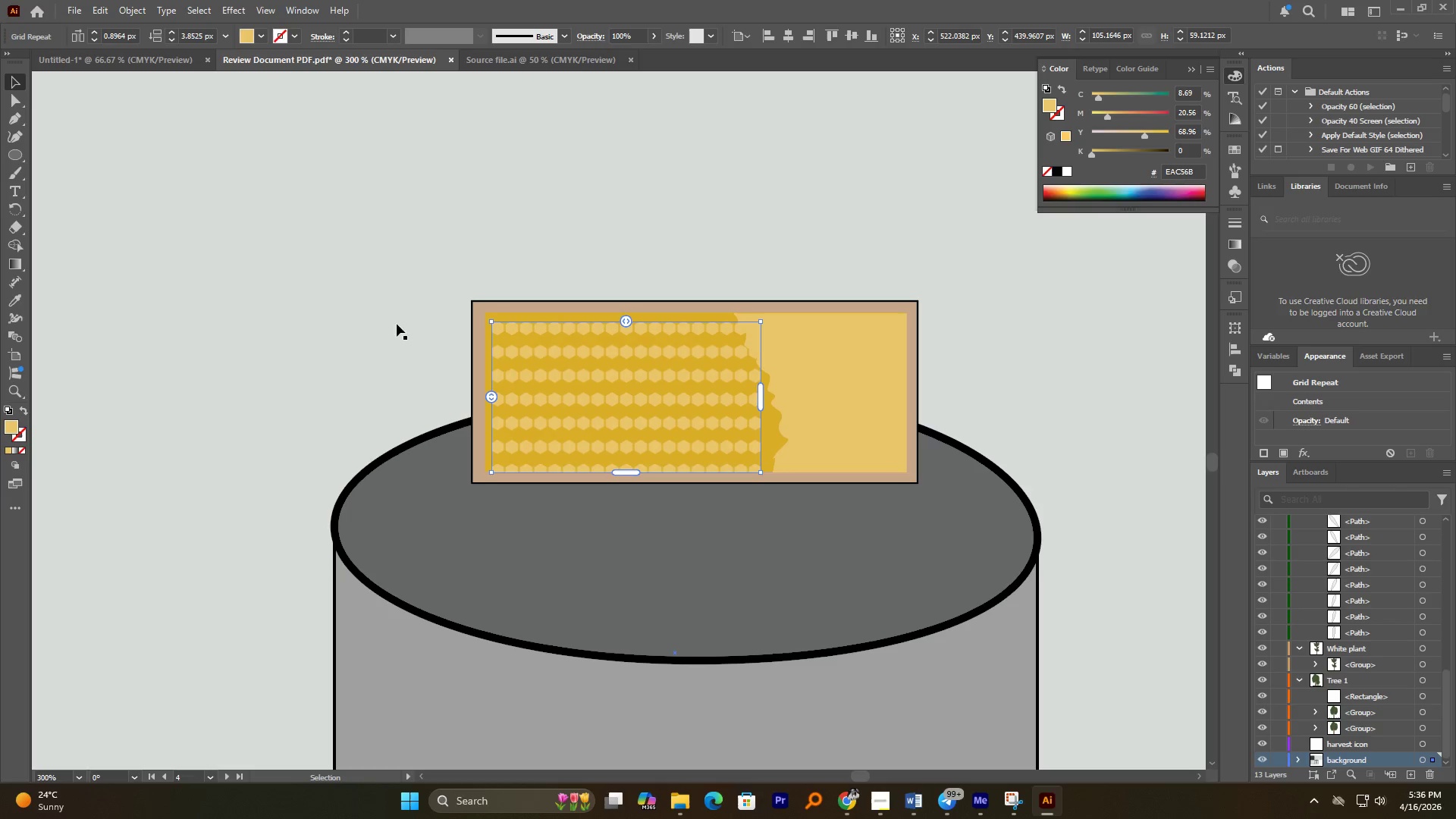 
left_click([391, 323])
 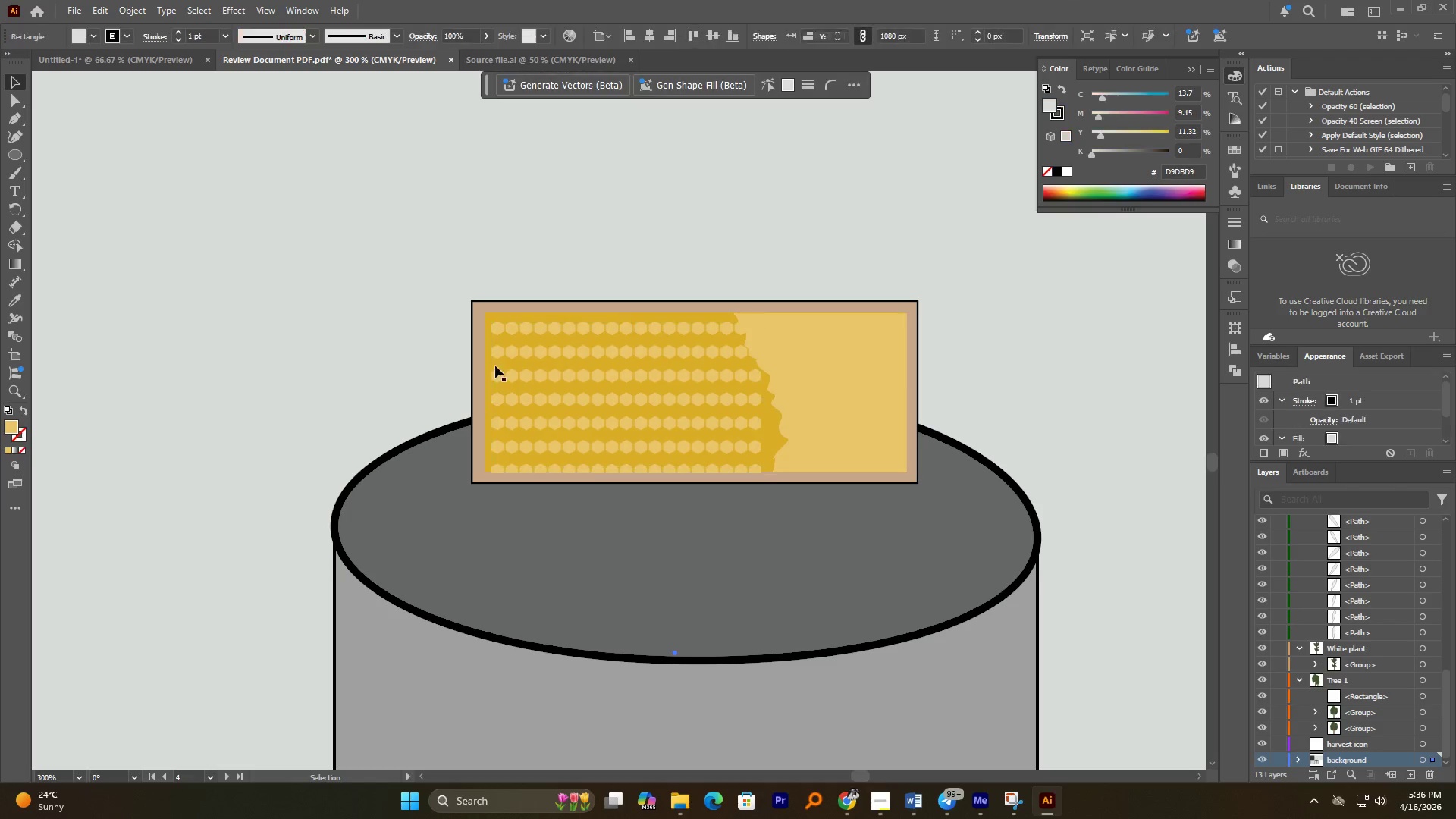 
hold_key(key=AltLeft, duration=3.42)
scroll: coordinate [768, 532], scroll_direction: down, amount: 6.0
 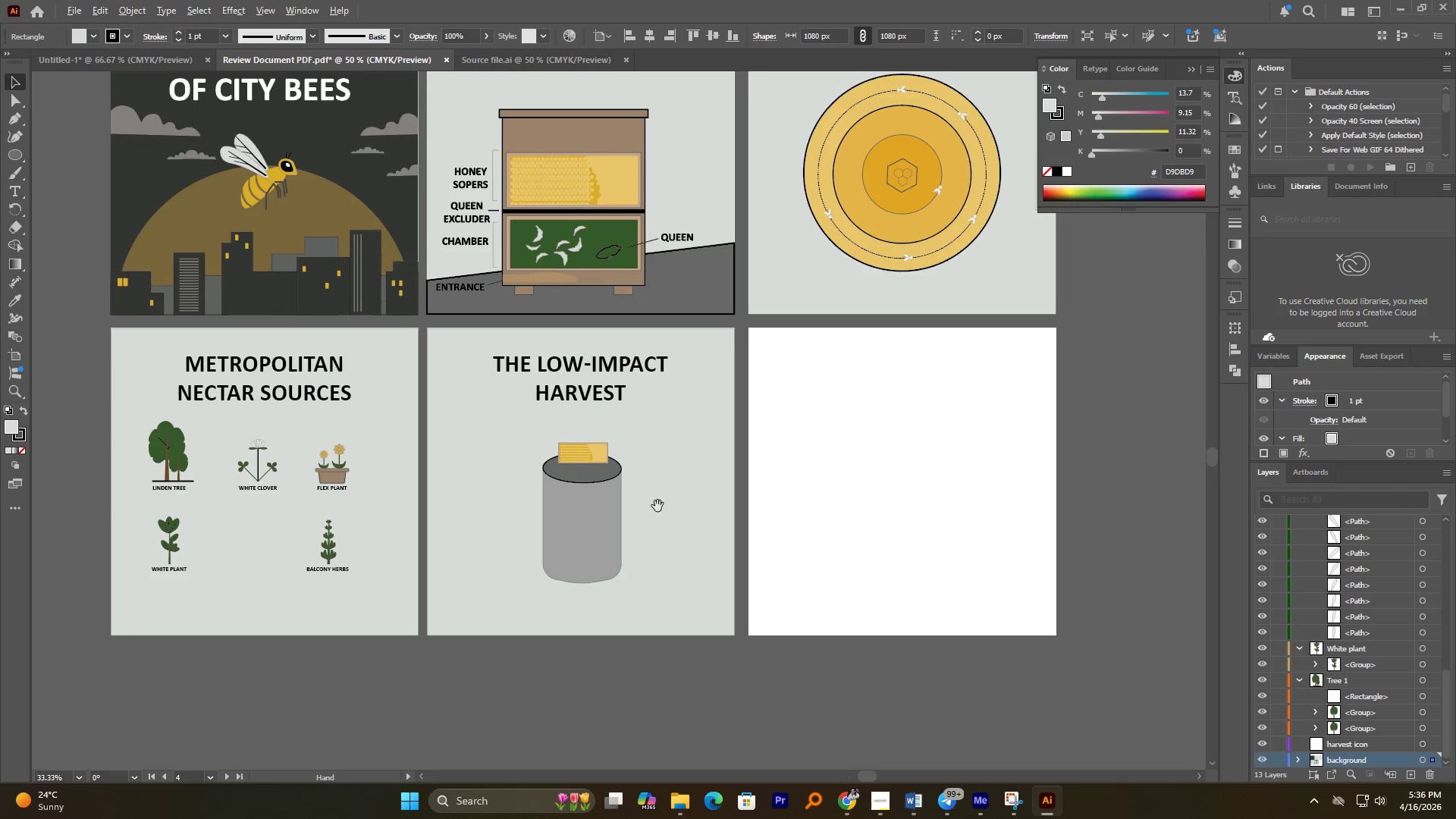 
scroll: coordinate [657, 506], scroll_direction: up, amount: 1.0
 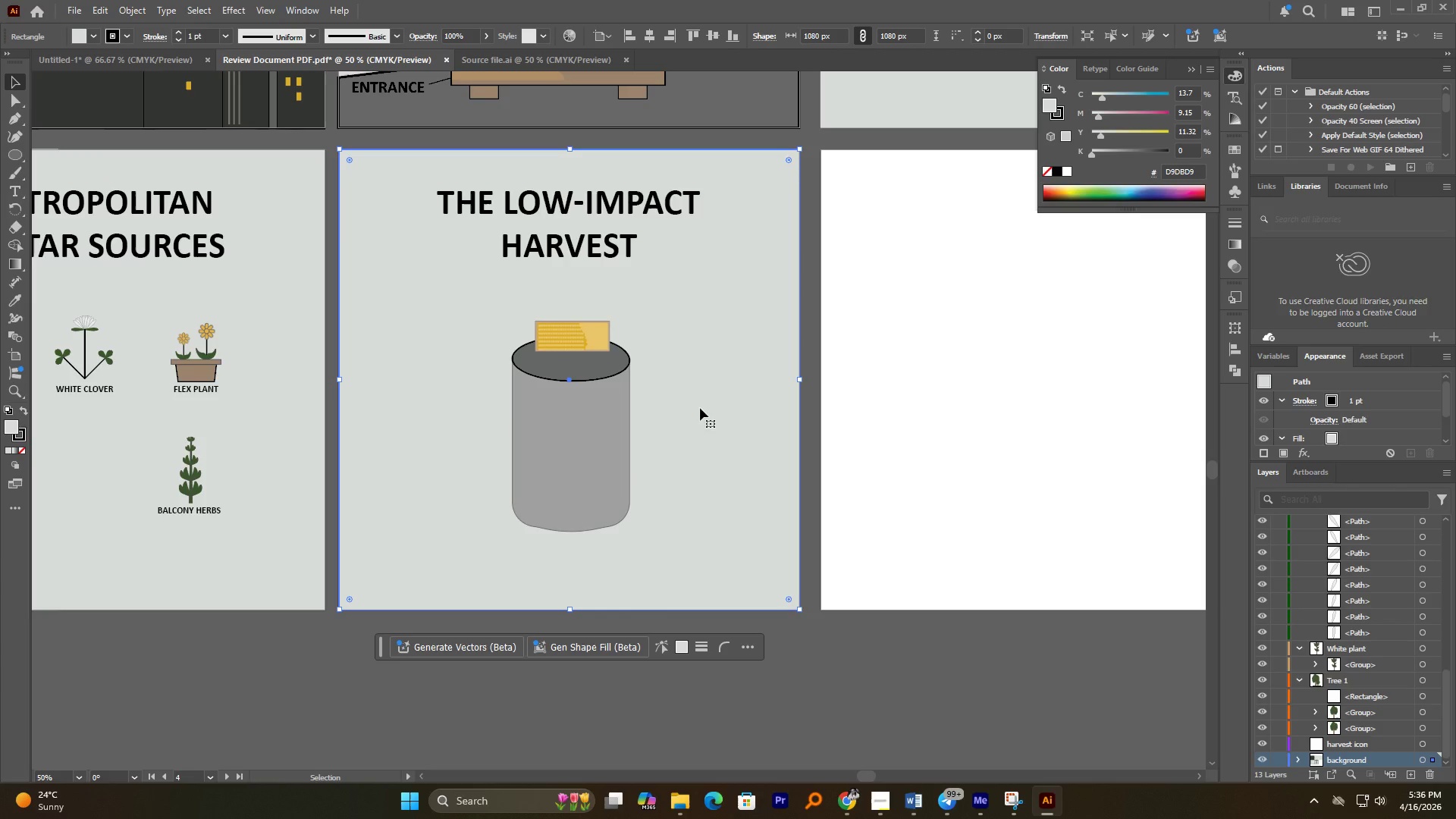 
wait(19.01)
 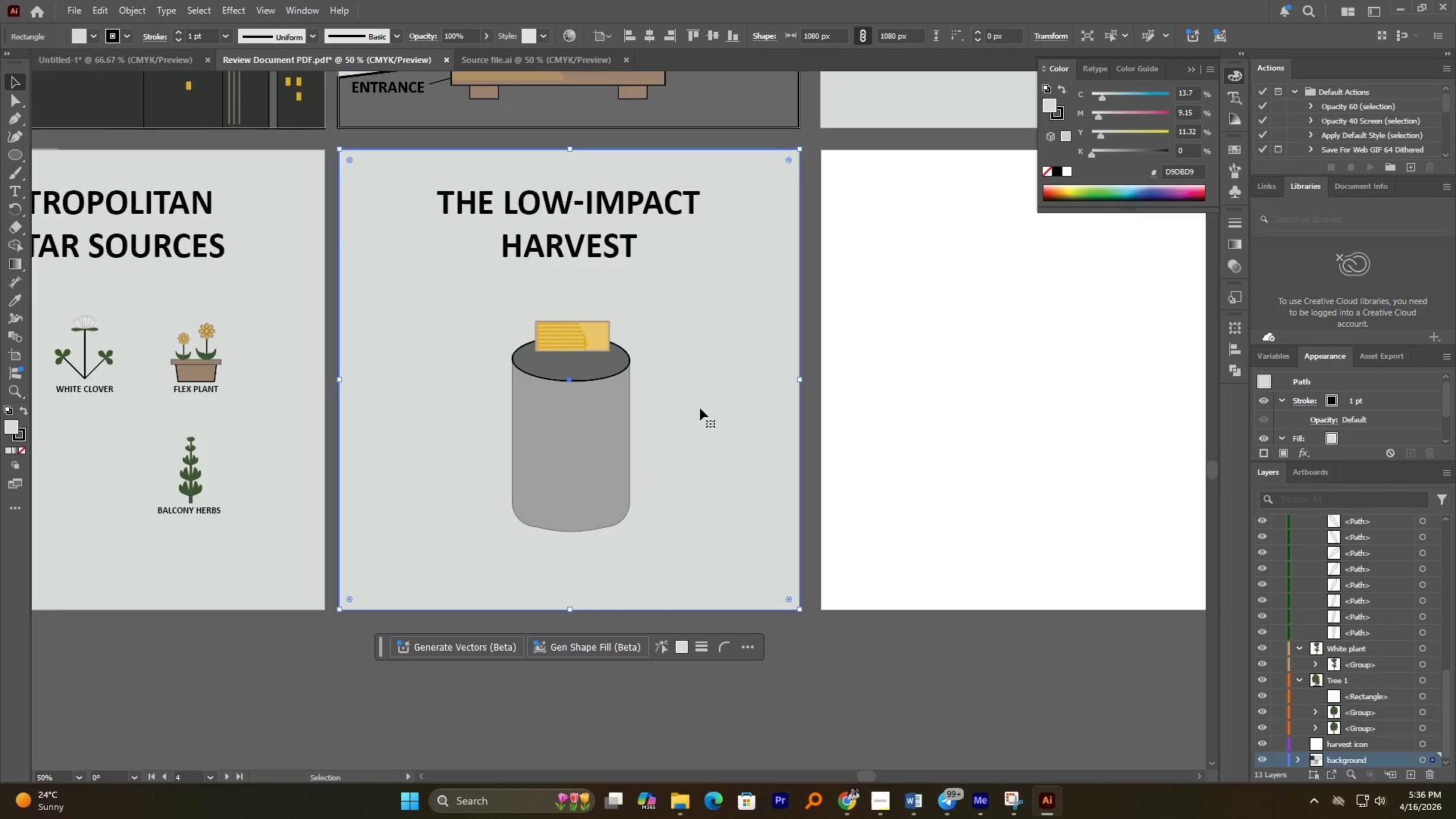 
hold_key(key=AltLeft, duration=4.49)
left_click_drag(start_coordinate=[572, 431], to_coordinate=[695, 447])
 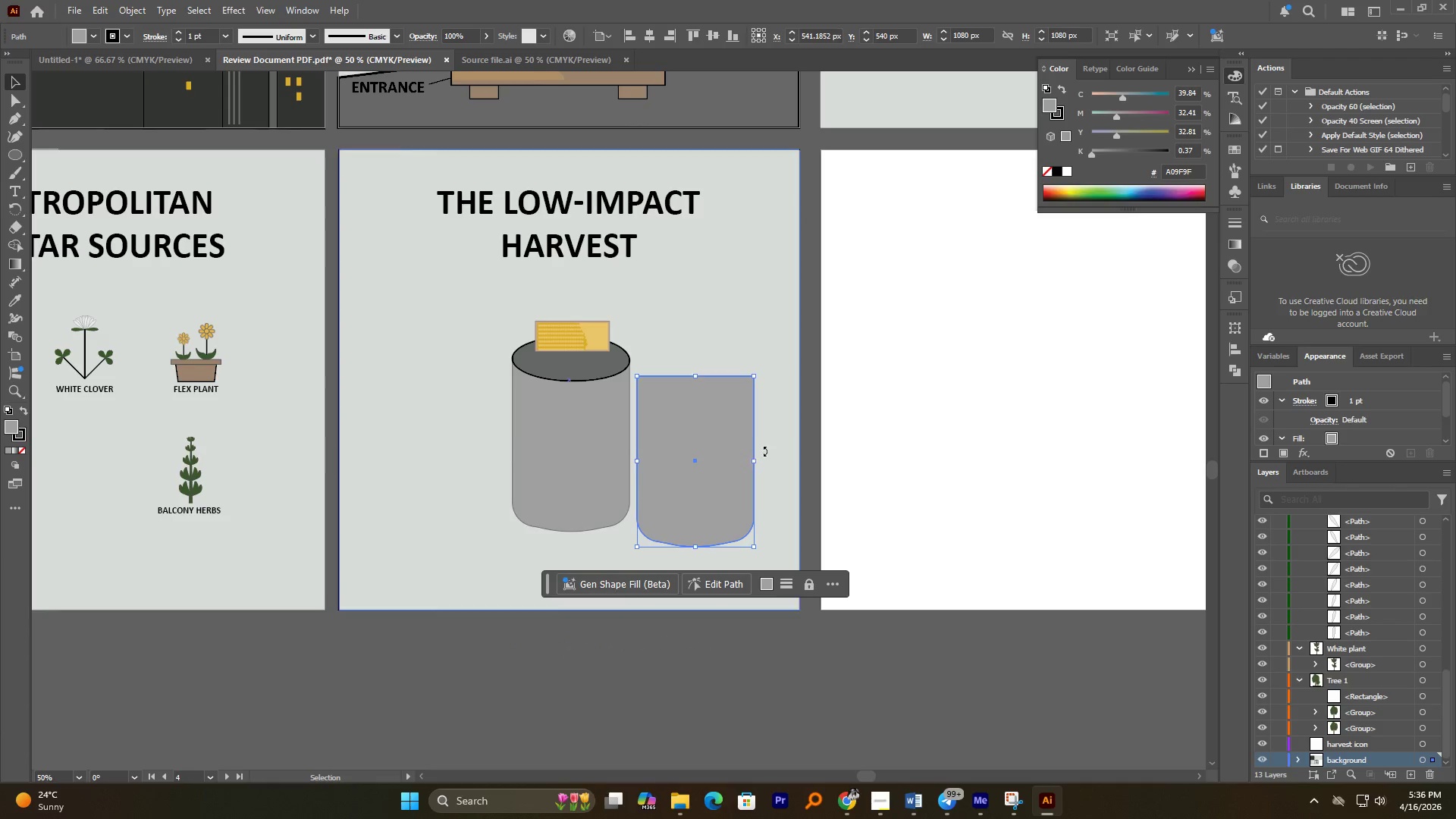 
hold_key(key=ShiftLeft, duration=2.64)
left_click_drag(start_coordinate=[750, 462], to_coordinate=[709, 462])
 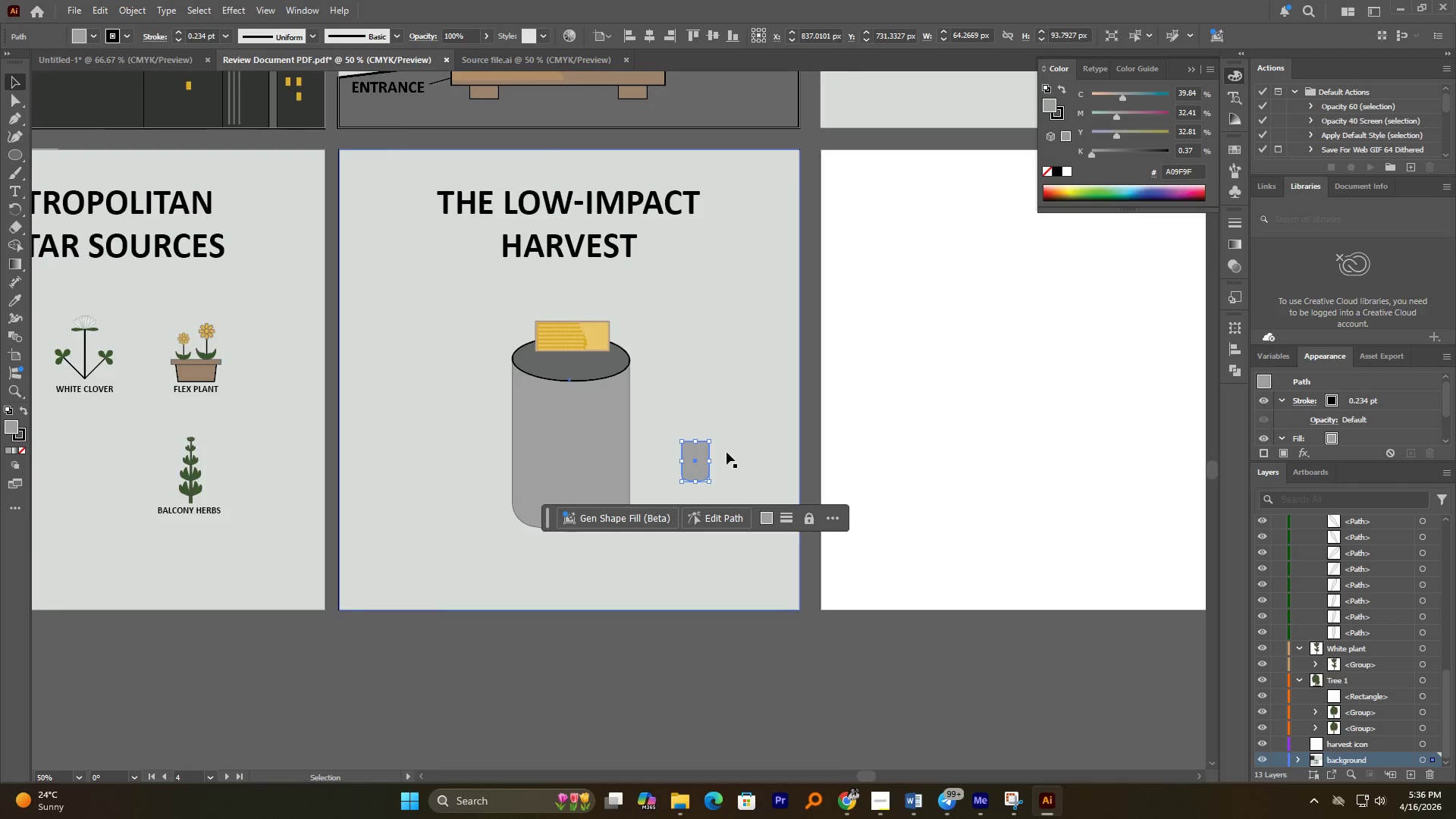 
left_click_drag(start_coordinate=[681, 444], to_coordinate=[566, 557])
 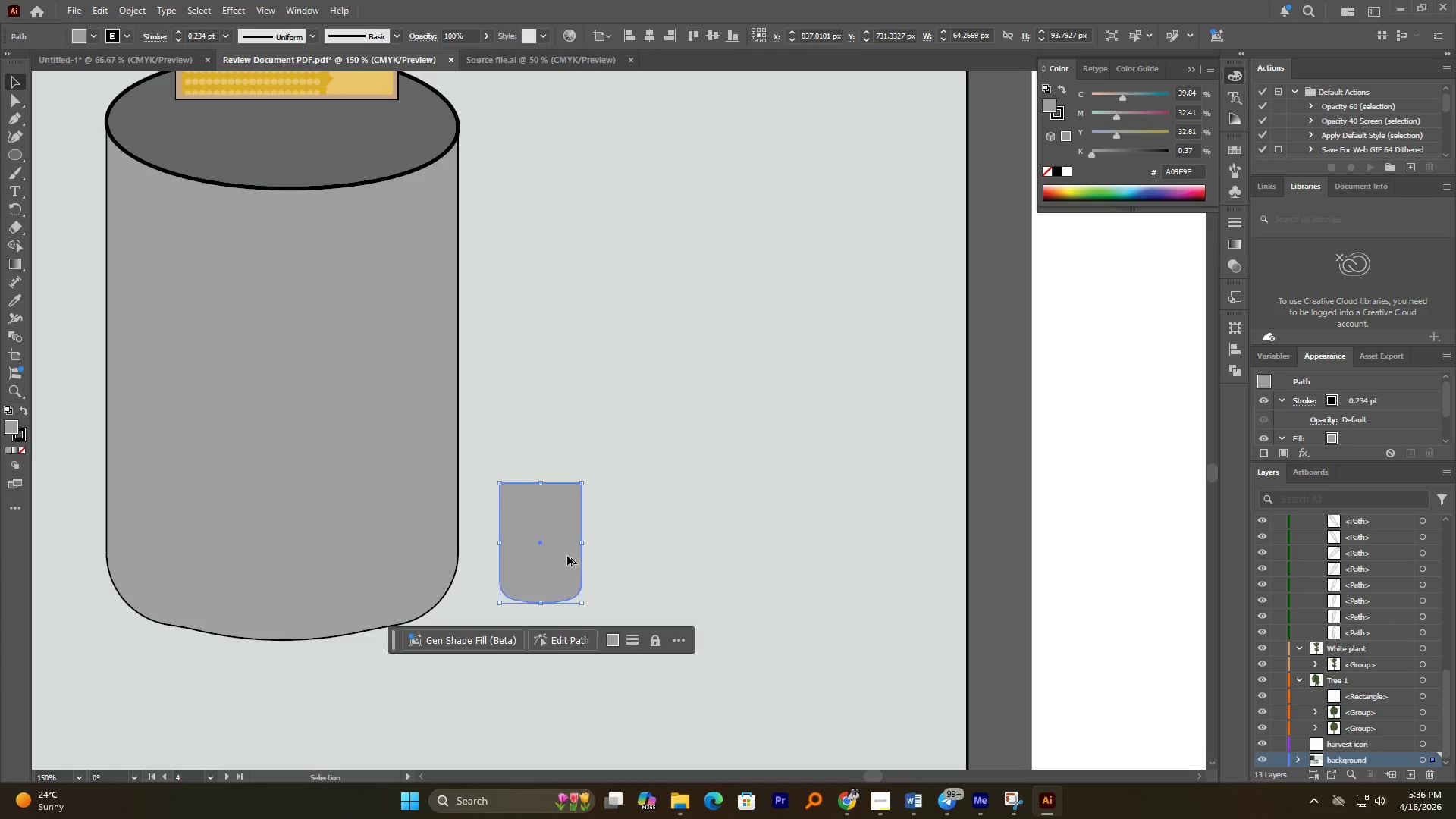 
scroll: coordinate [752, 400], scroll_direction: up, amount: 3.0
 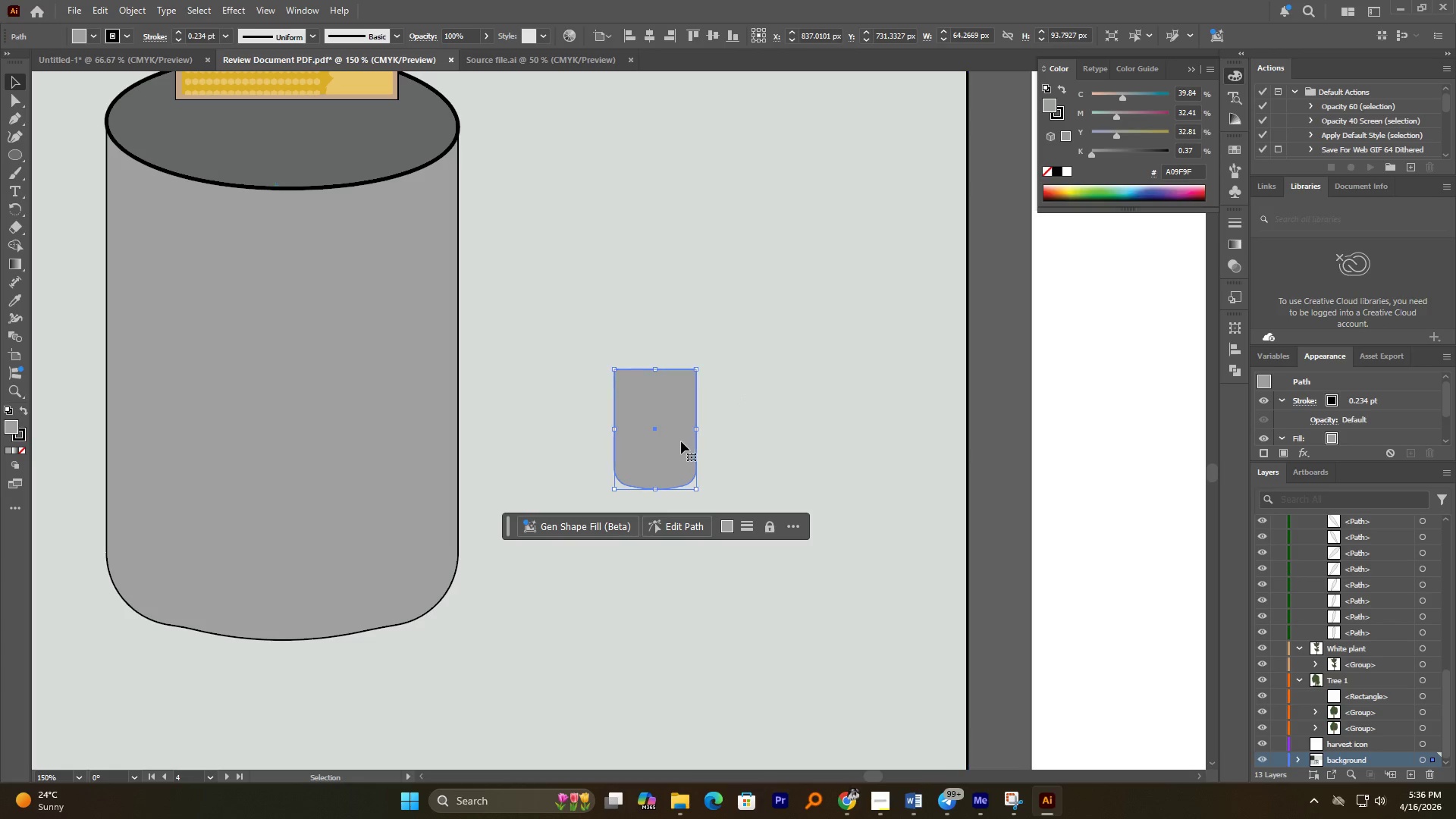 
hold_key(key=AltLeft, duration=0.95)
scroll: coordinate [661, 509], scroll_direction: down, amount: 2.0
 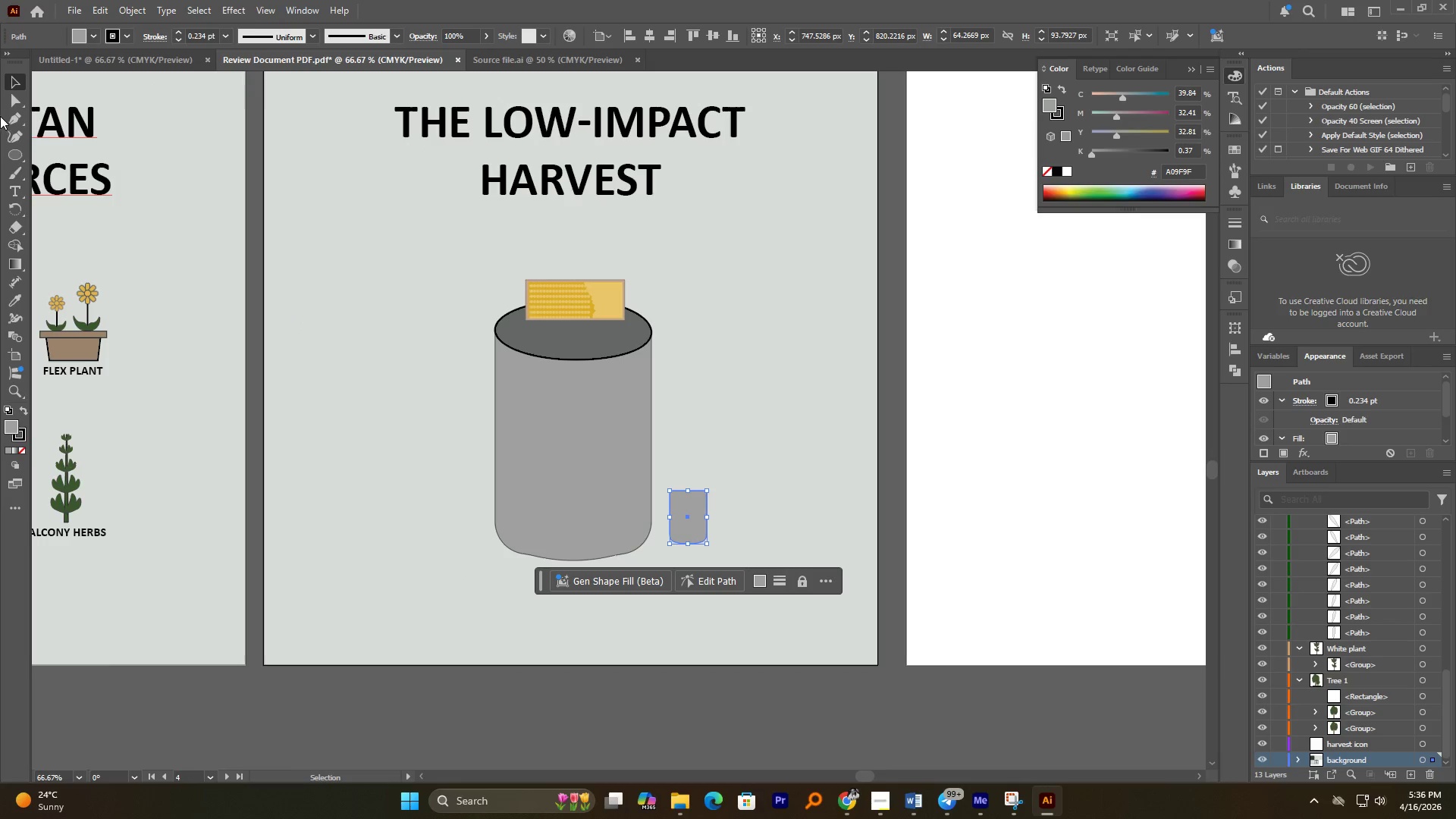 
right_click([14, 155])
 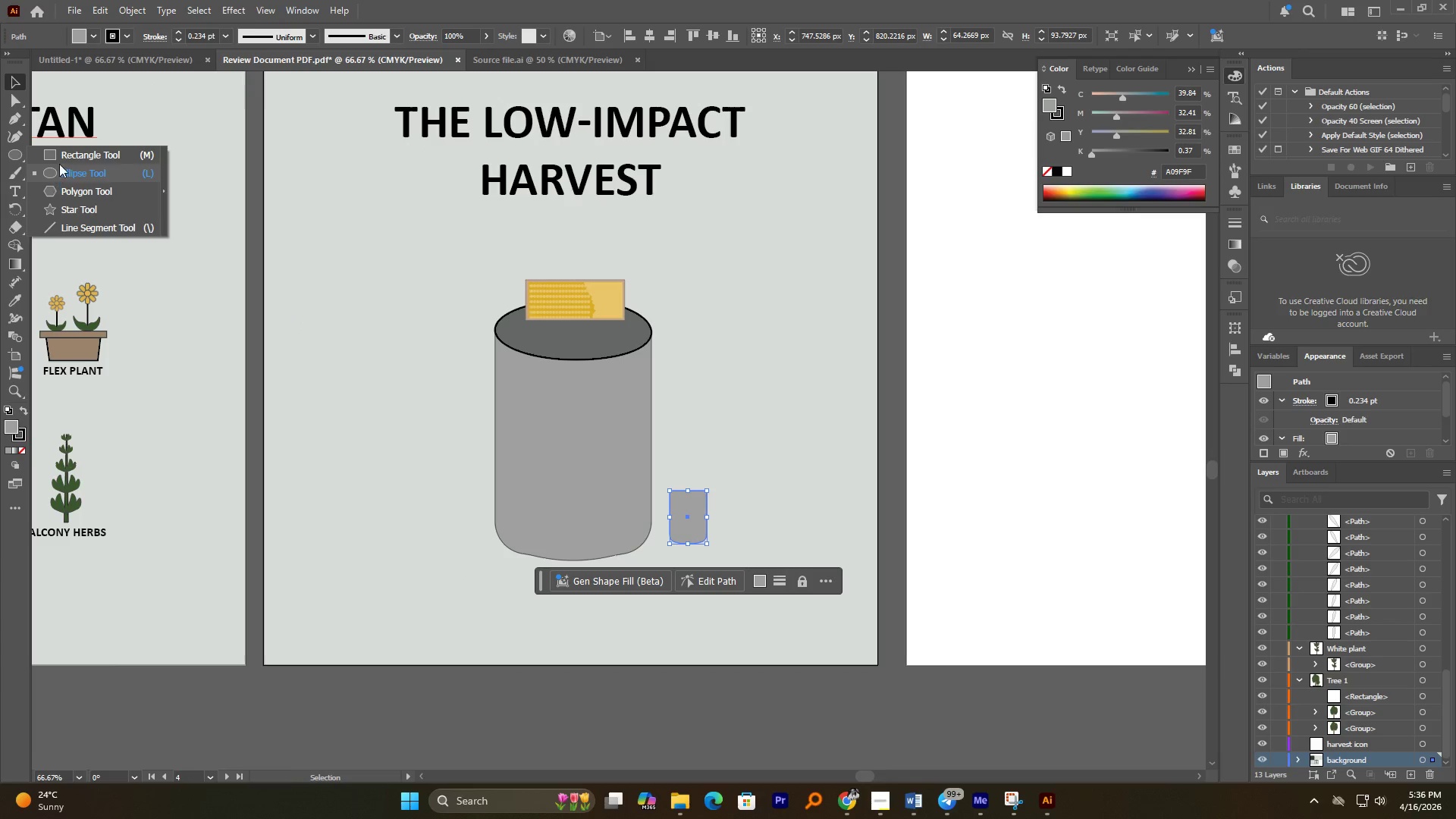 
left_click([62, 155])
 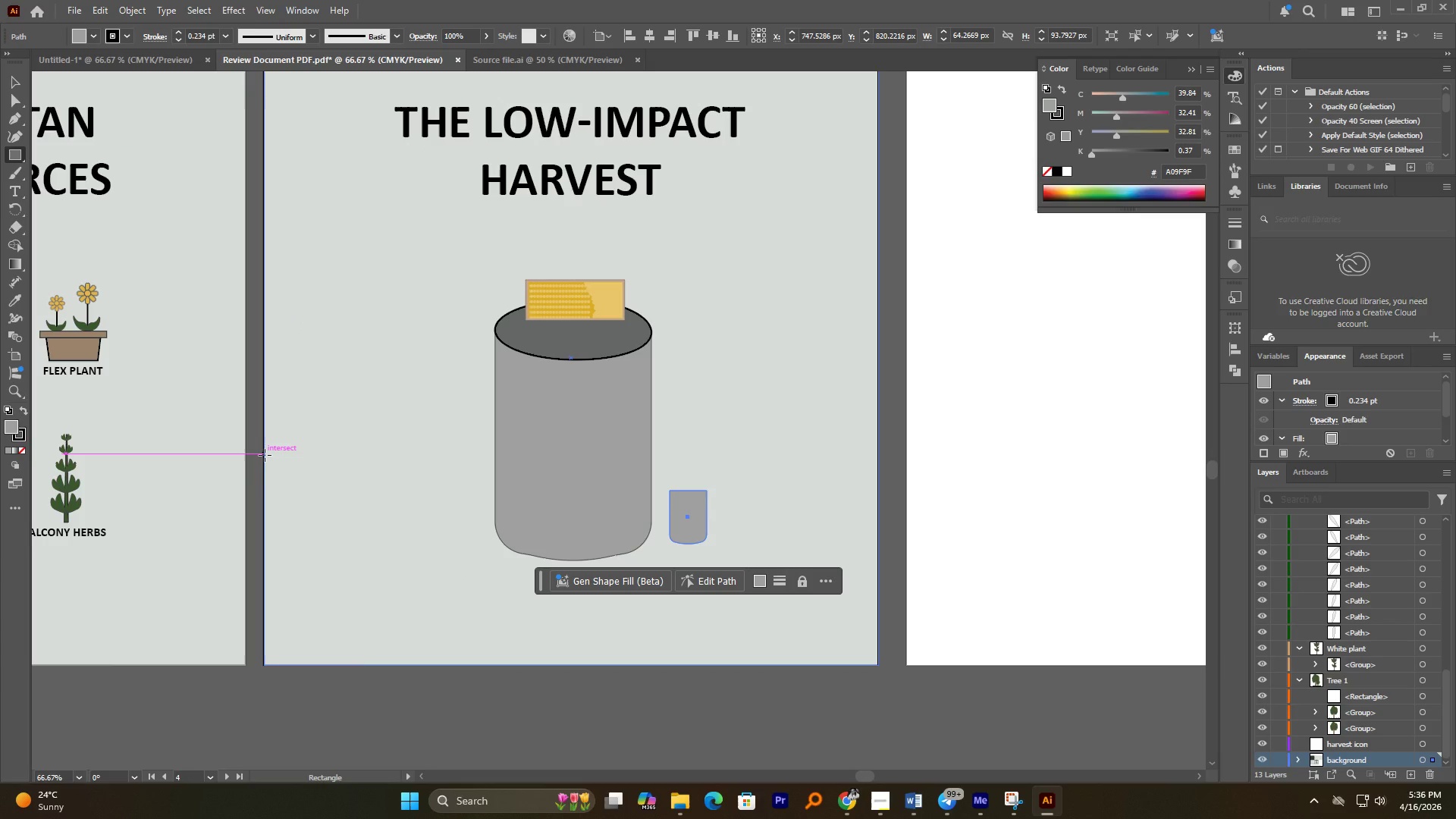 
left_click_drag(start_coordinate=[265, 455], to_coordinate=[878, 665])
 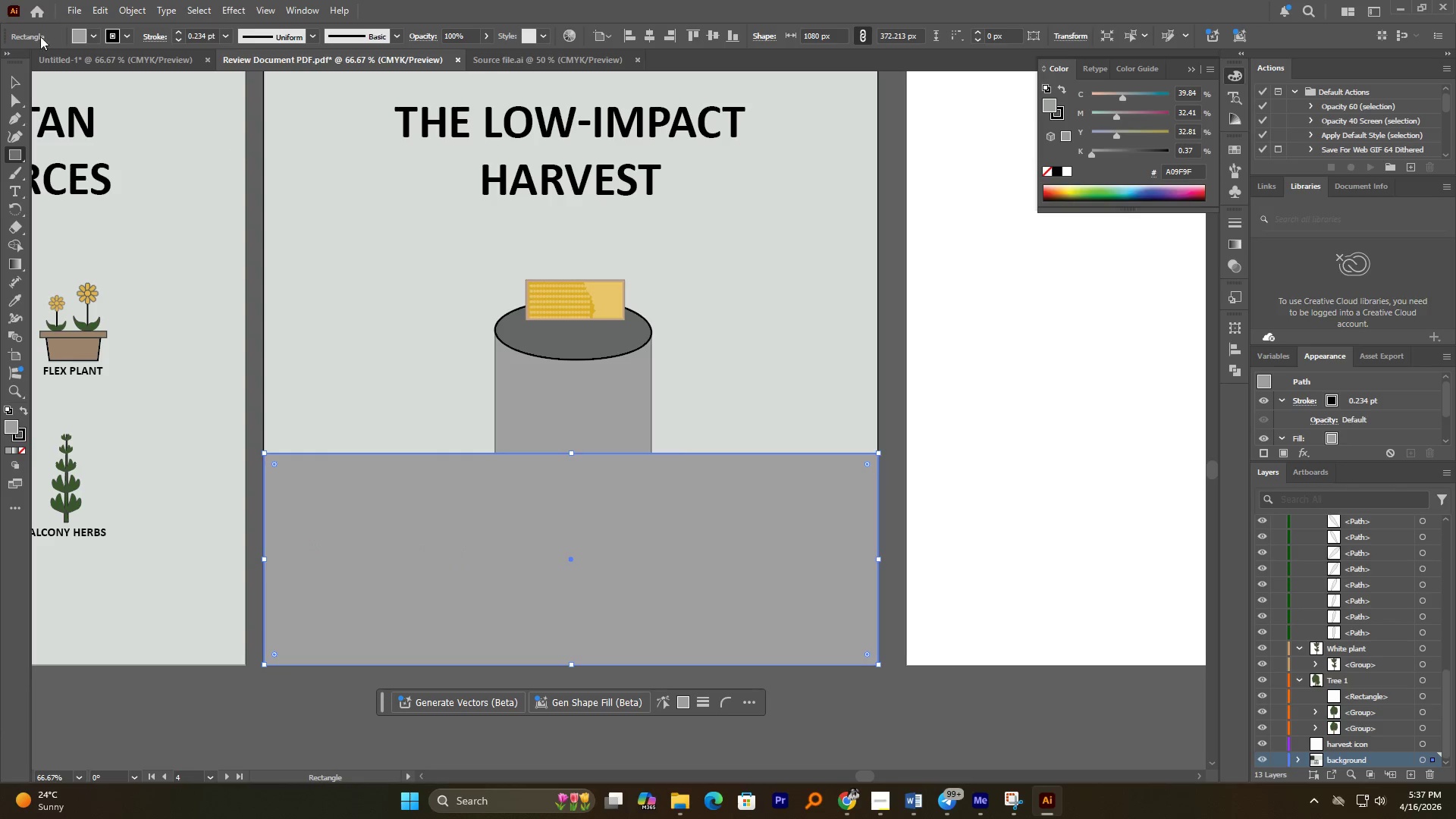 
left_click([15, 77])
 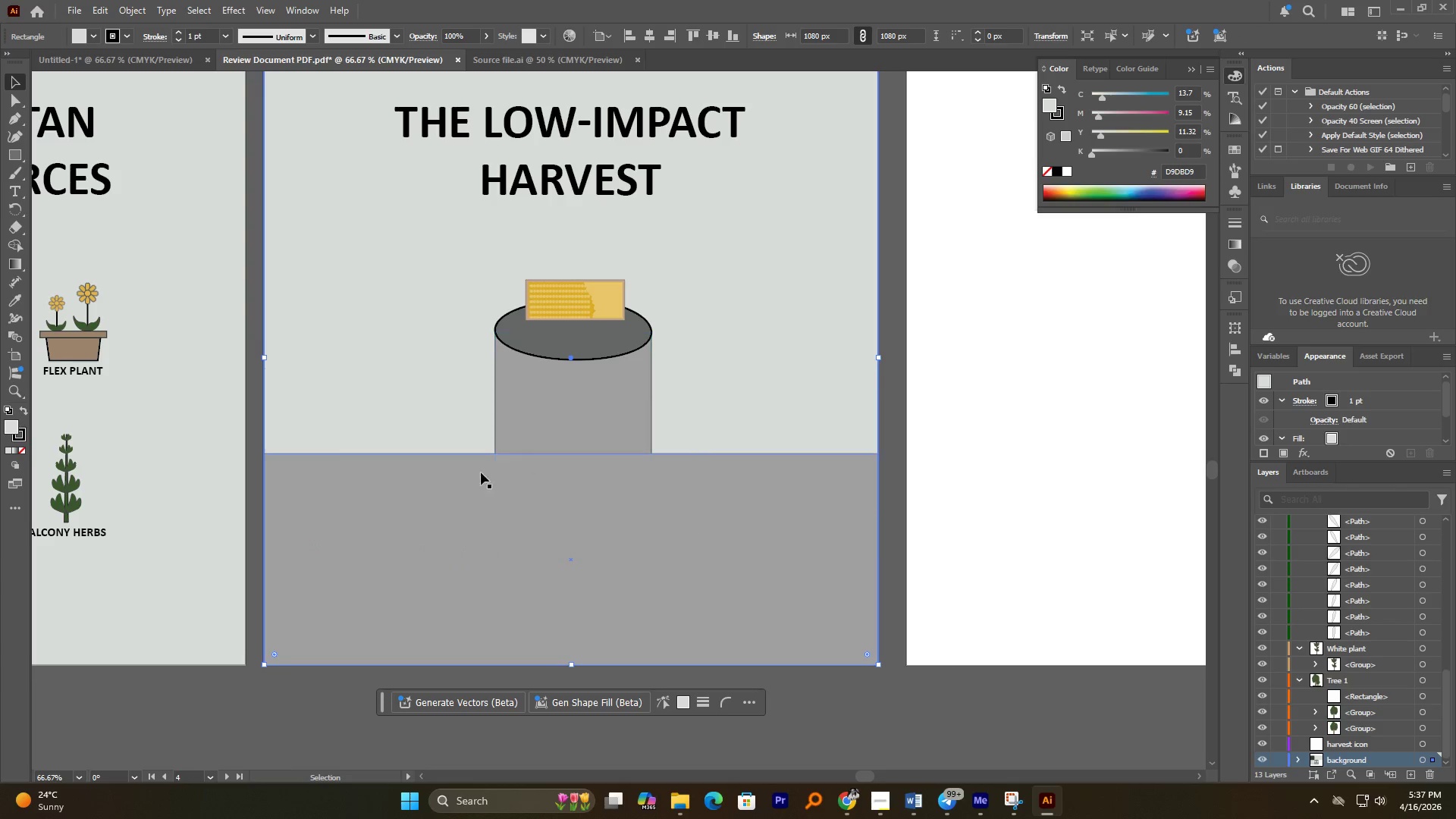 
left_click([455, 475])
 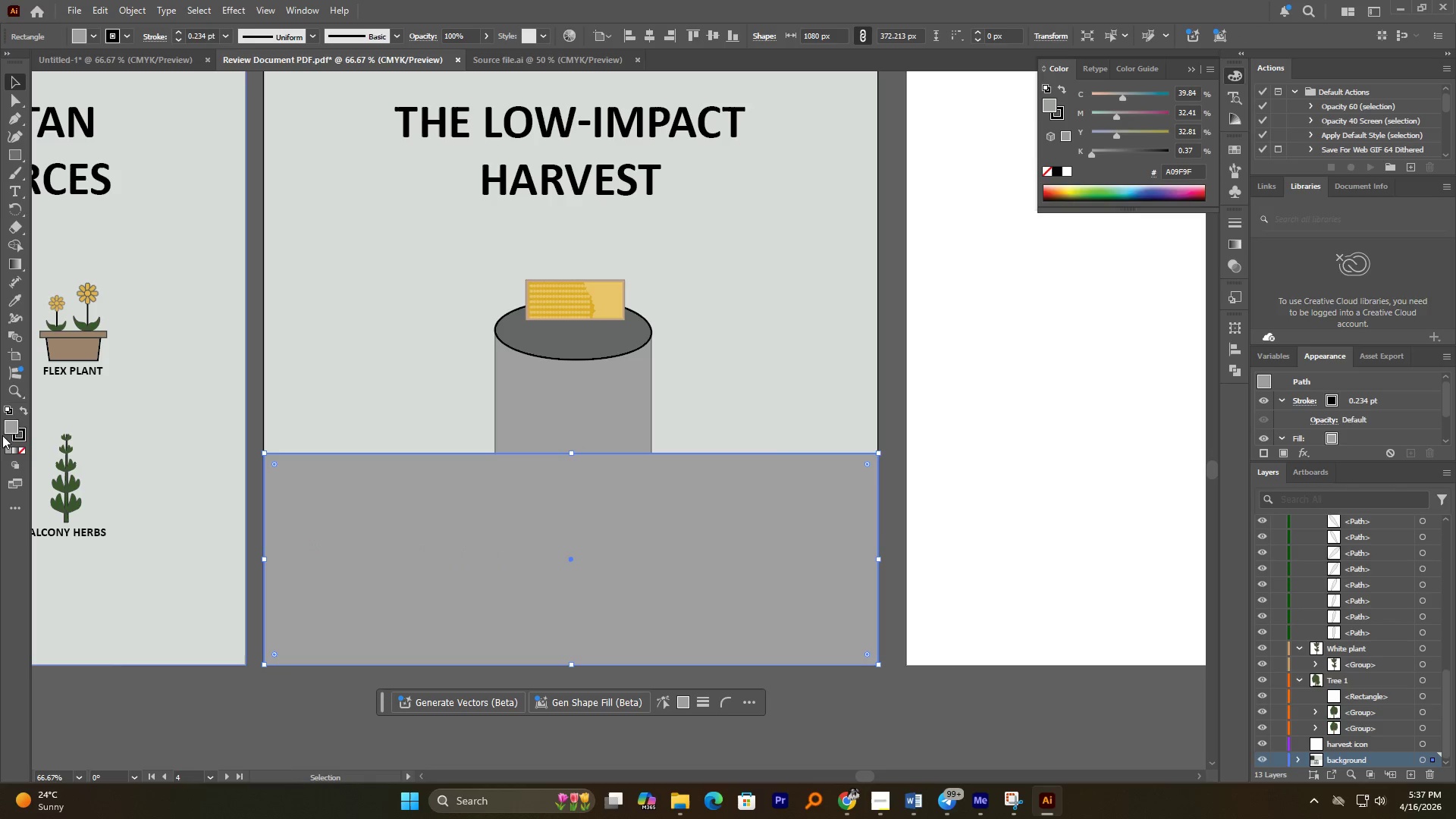 
left_click([22, 431])
 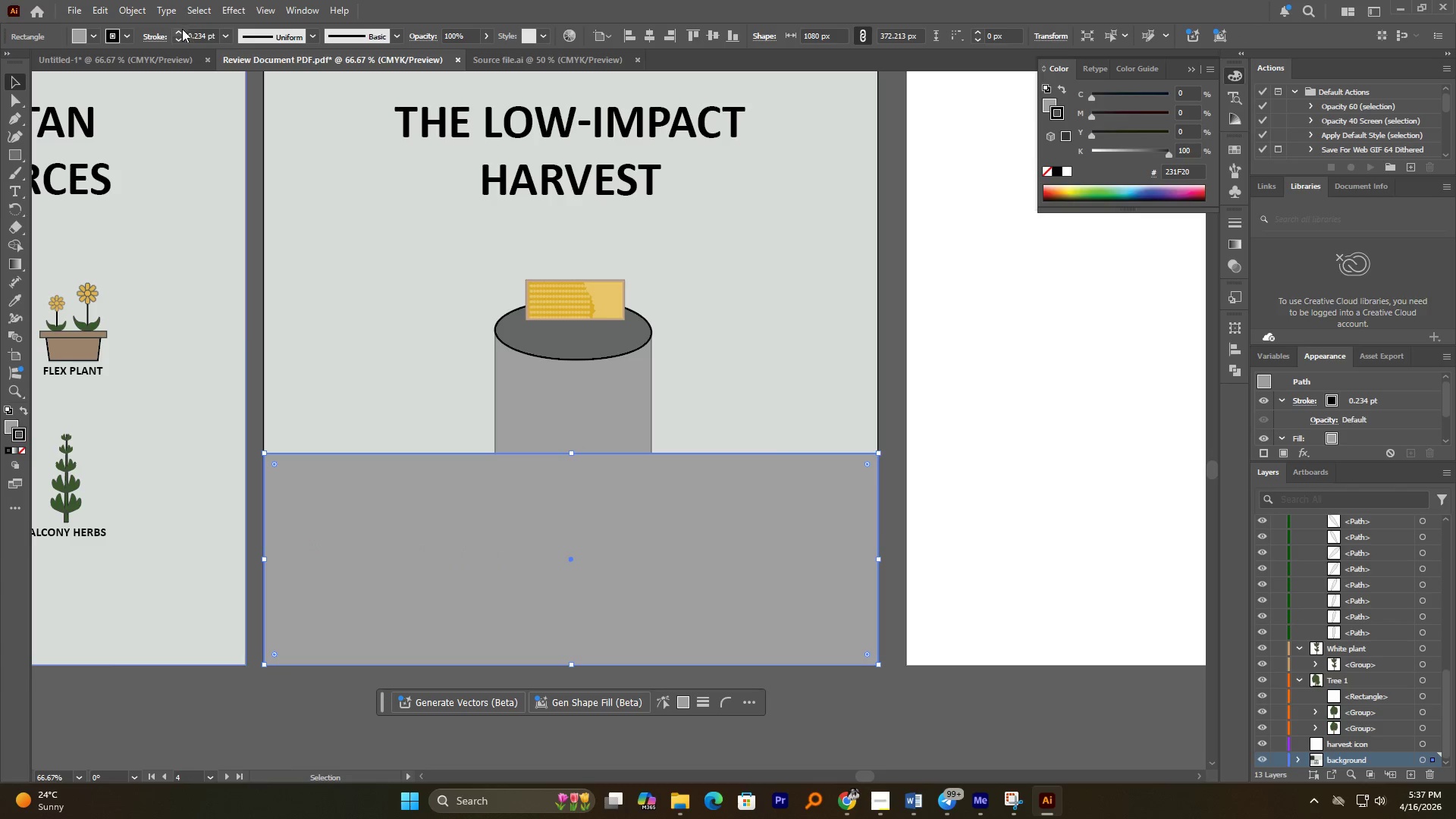 
double_click([178, 30])
 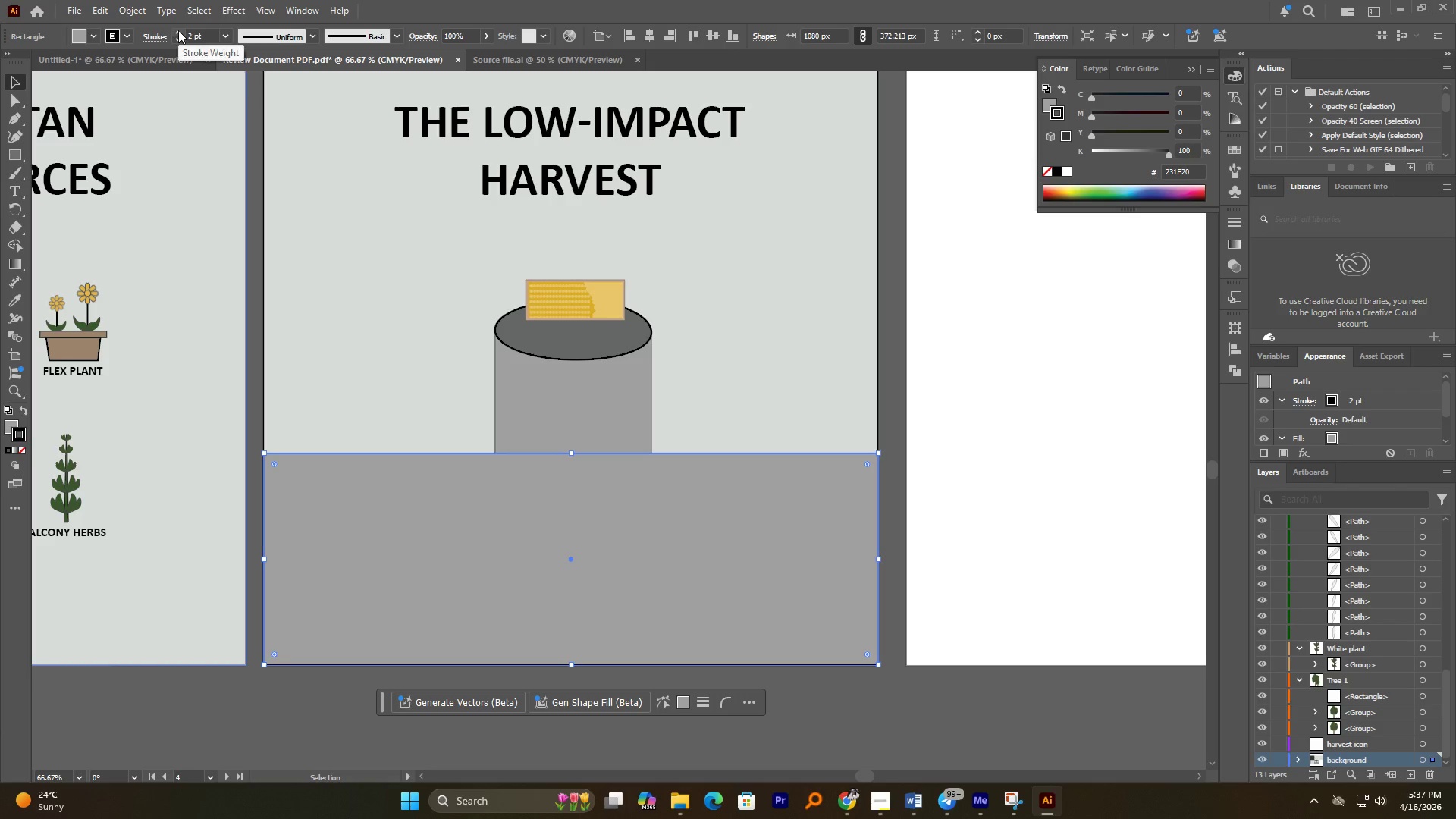 
triple_click([178, 30])
 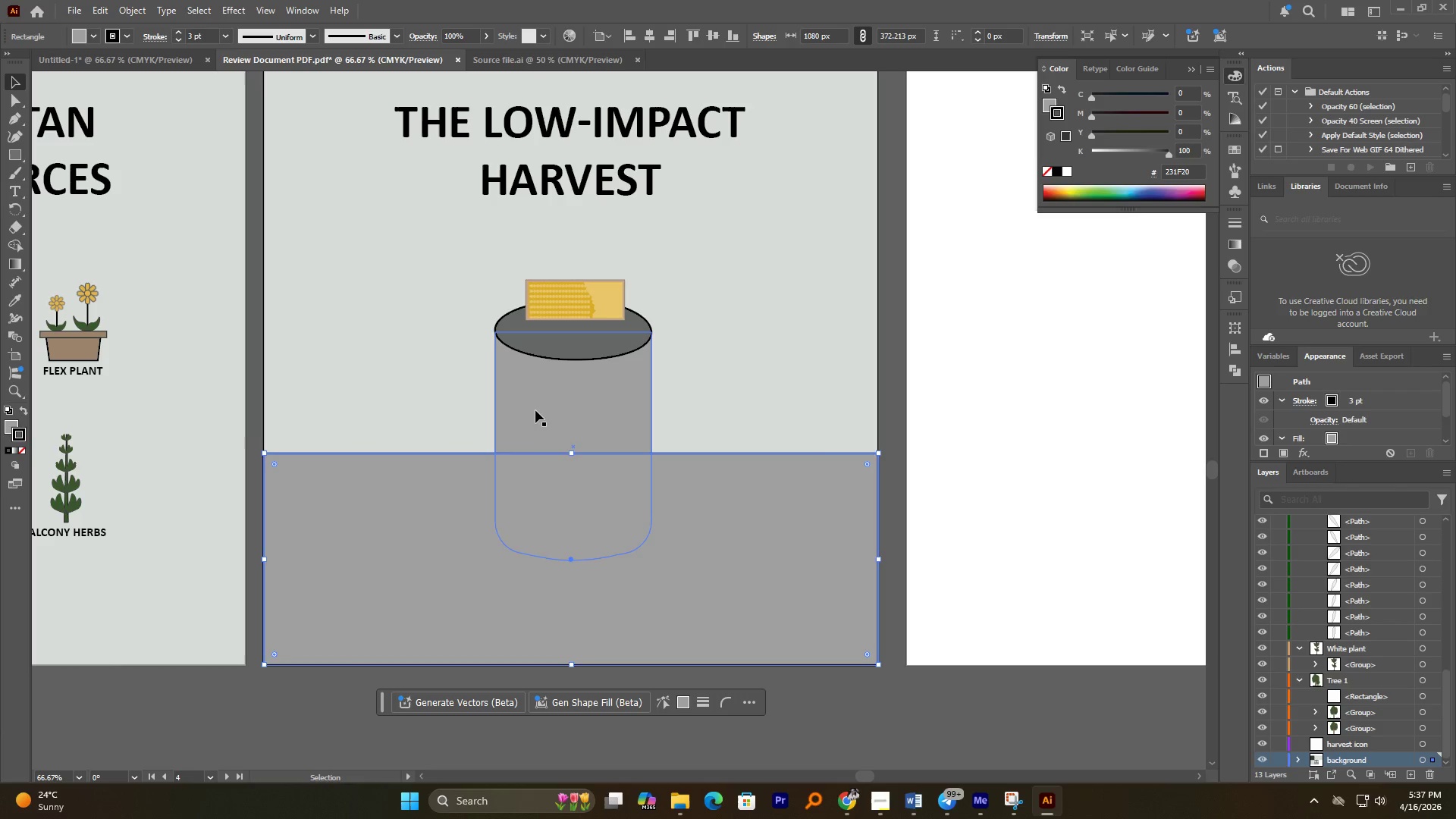 
left_click([409, 376])
 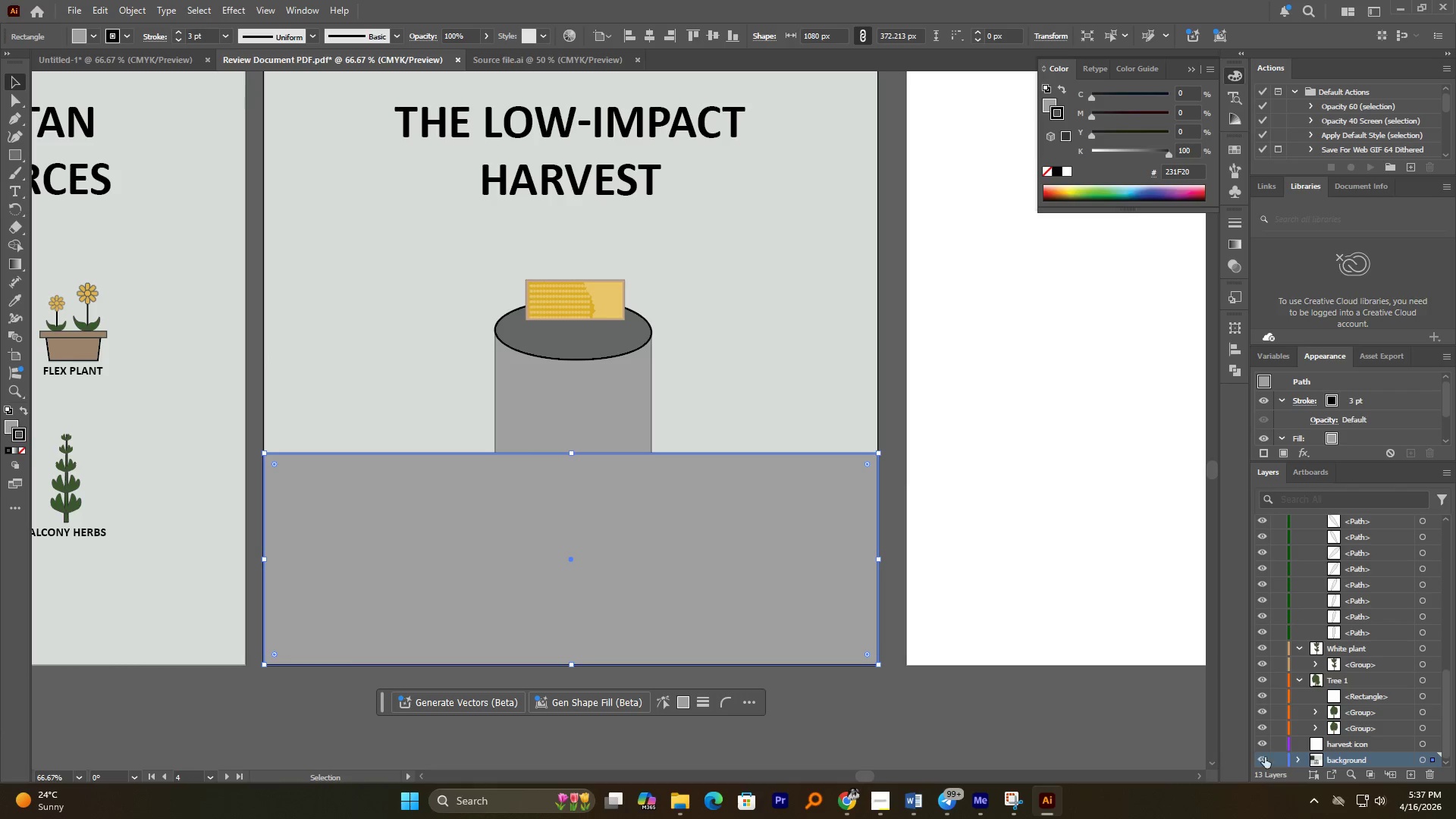 
scroll: coordinate [1385, 716], scroll_direction: none, amount: 0.0
 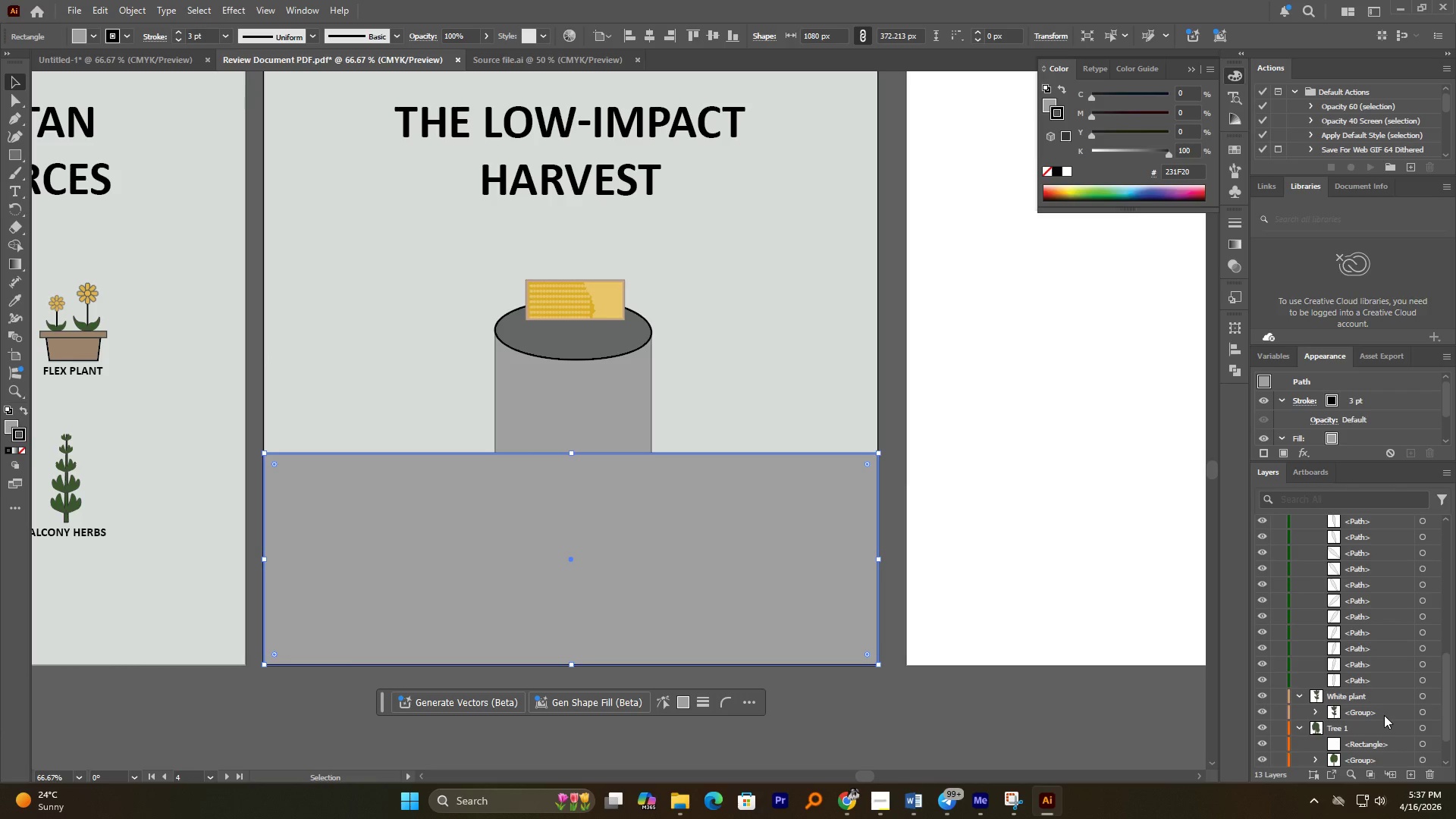 
scroll: coordinate [1384, 715], scroll_direction: down, amount: 2.0
 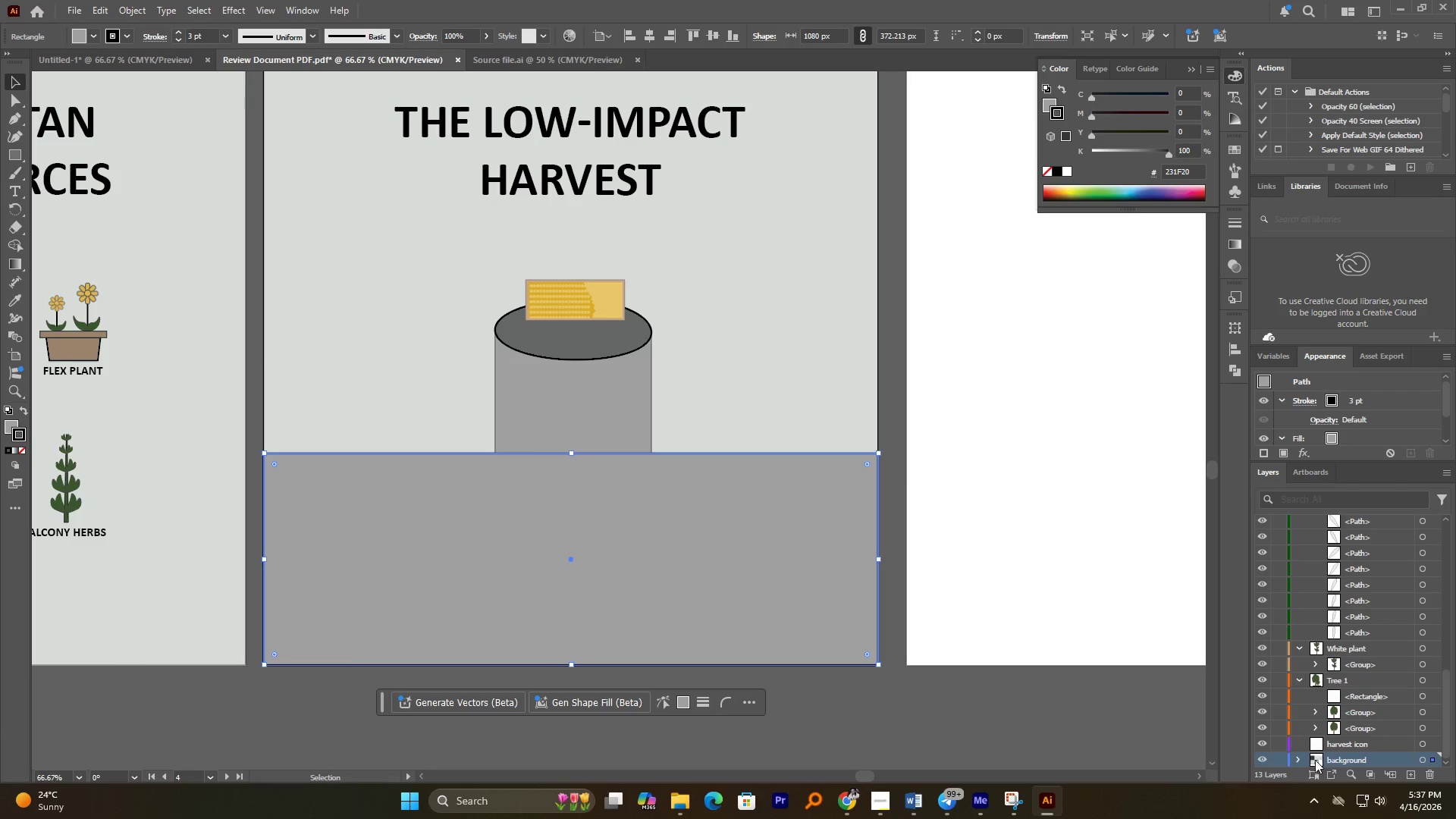 
left_click([1299, 760])
 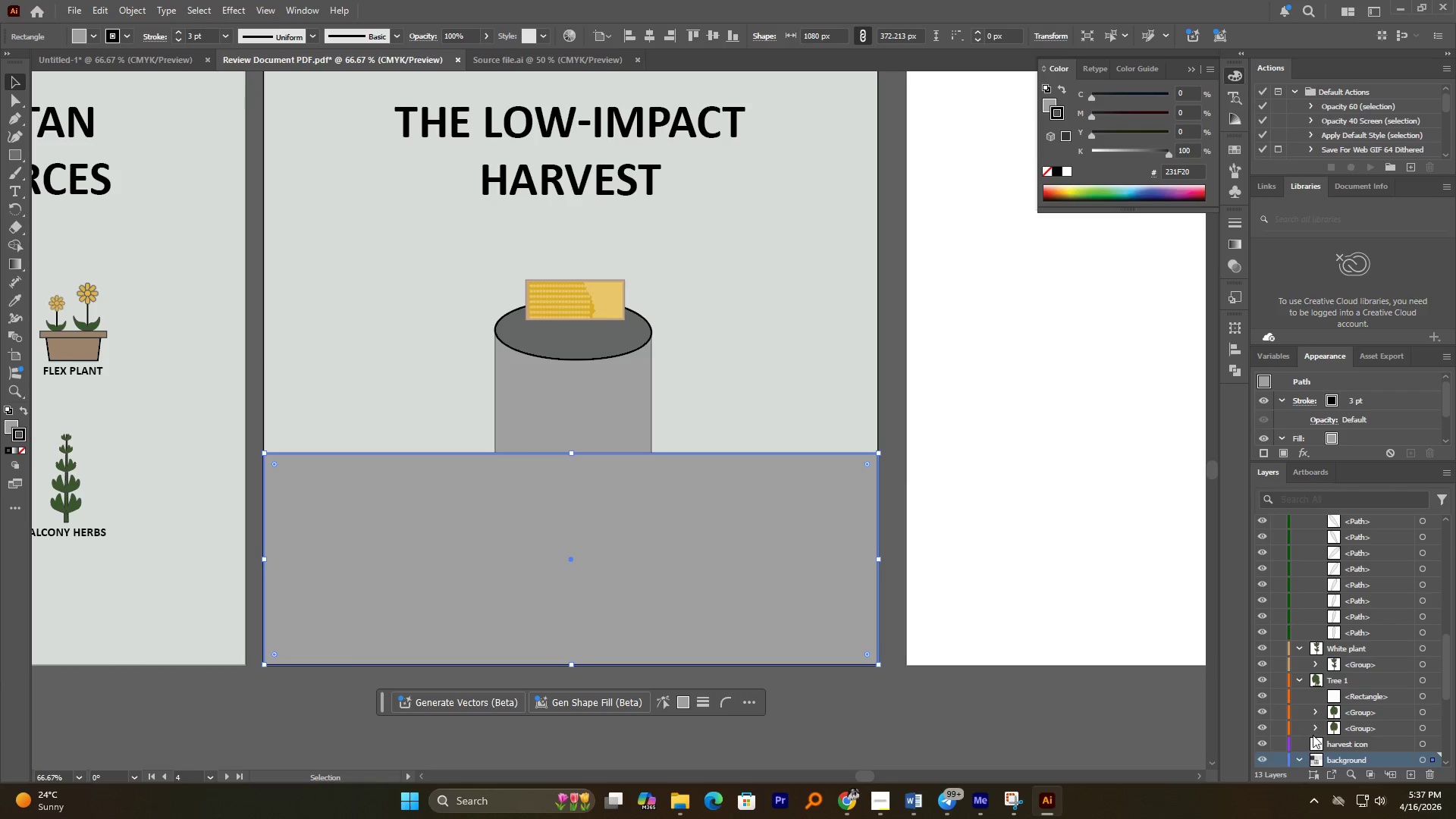 
scroll: coordinate [1320, 720], scroll_direction: down, amount: 3.0
 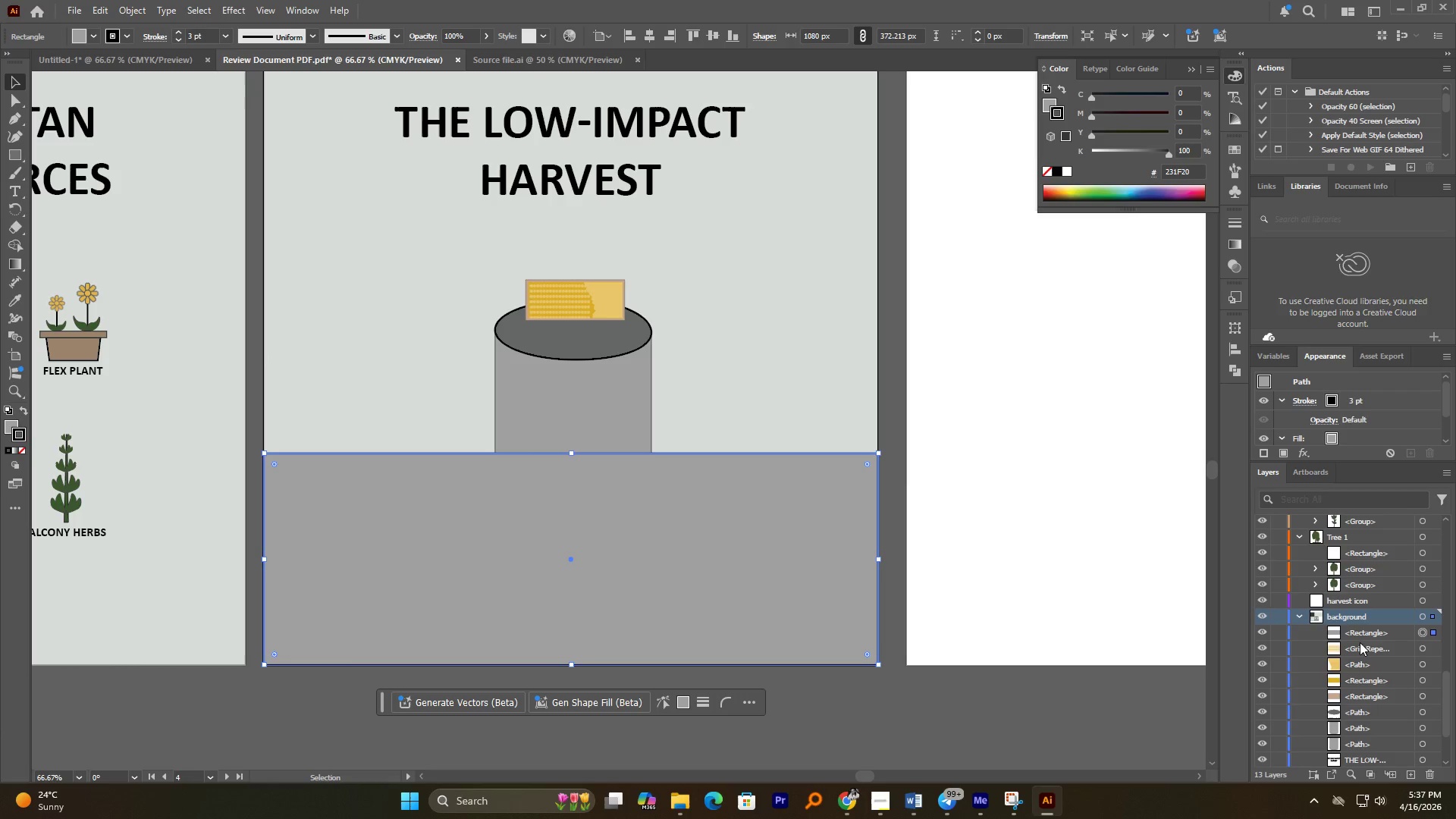 
left_click([1363, 632])
 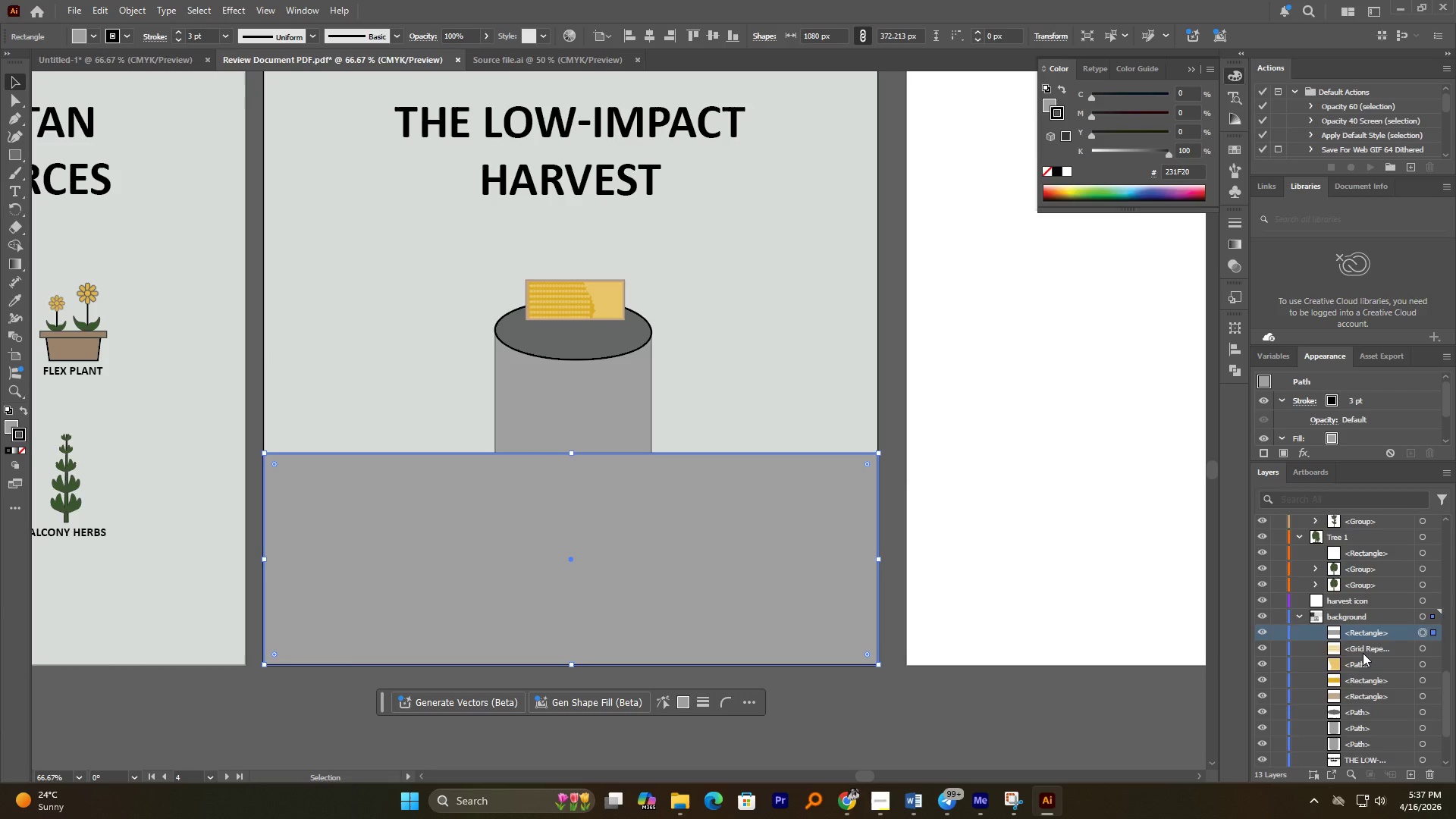 
scroll: coordinate [1363, 653], scroll_direction: down, amount: 1.0
 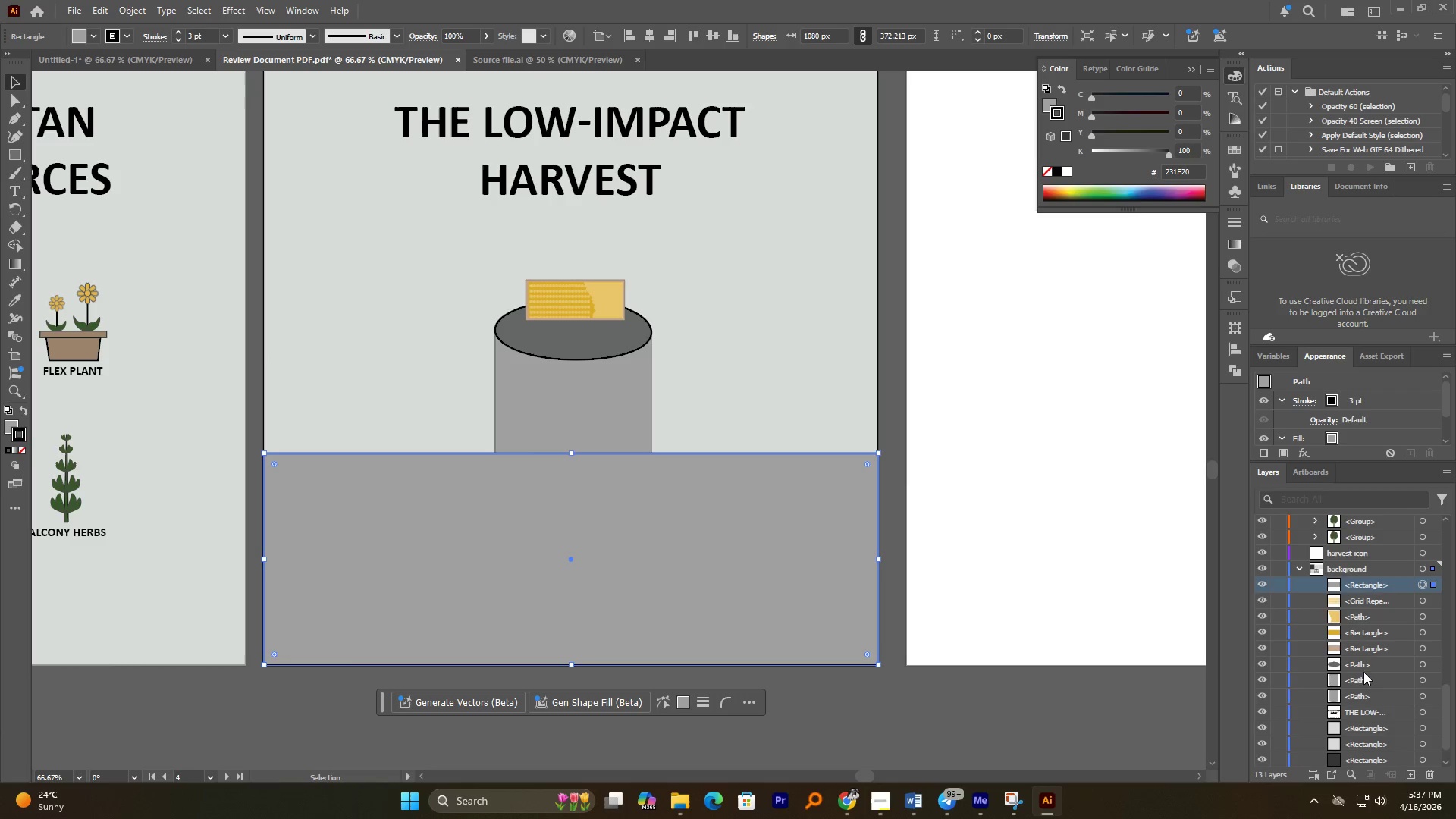 
hold_key(key=ShiftLeft, duration=0.72)
left_click([1363, 695])
 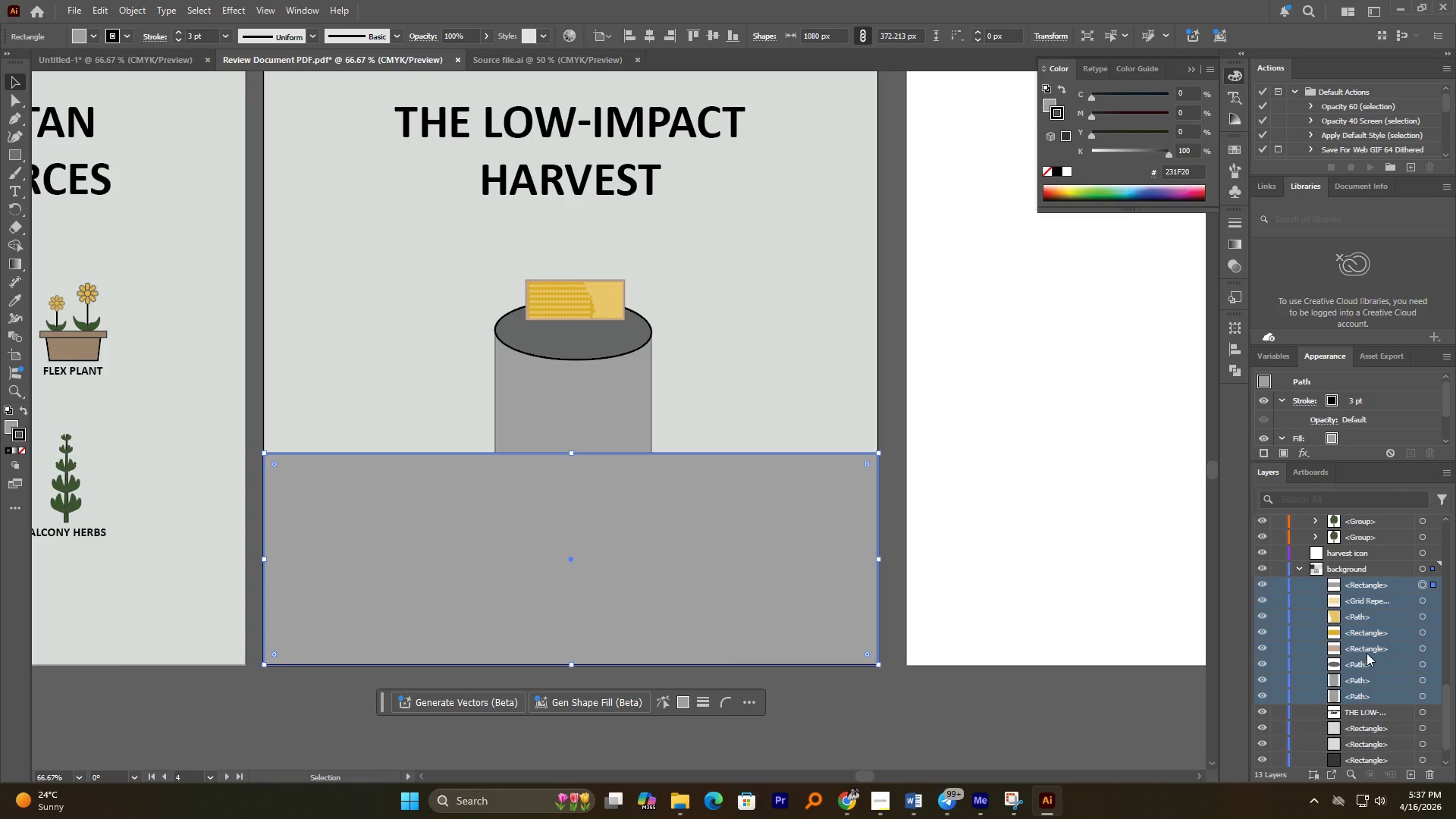 
scroll: coordinate [1367, 651], scroll_direction: up, amount: 1.0
 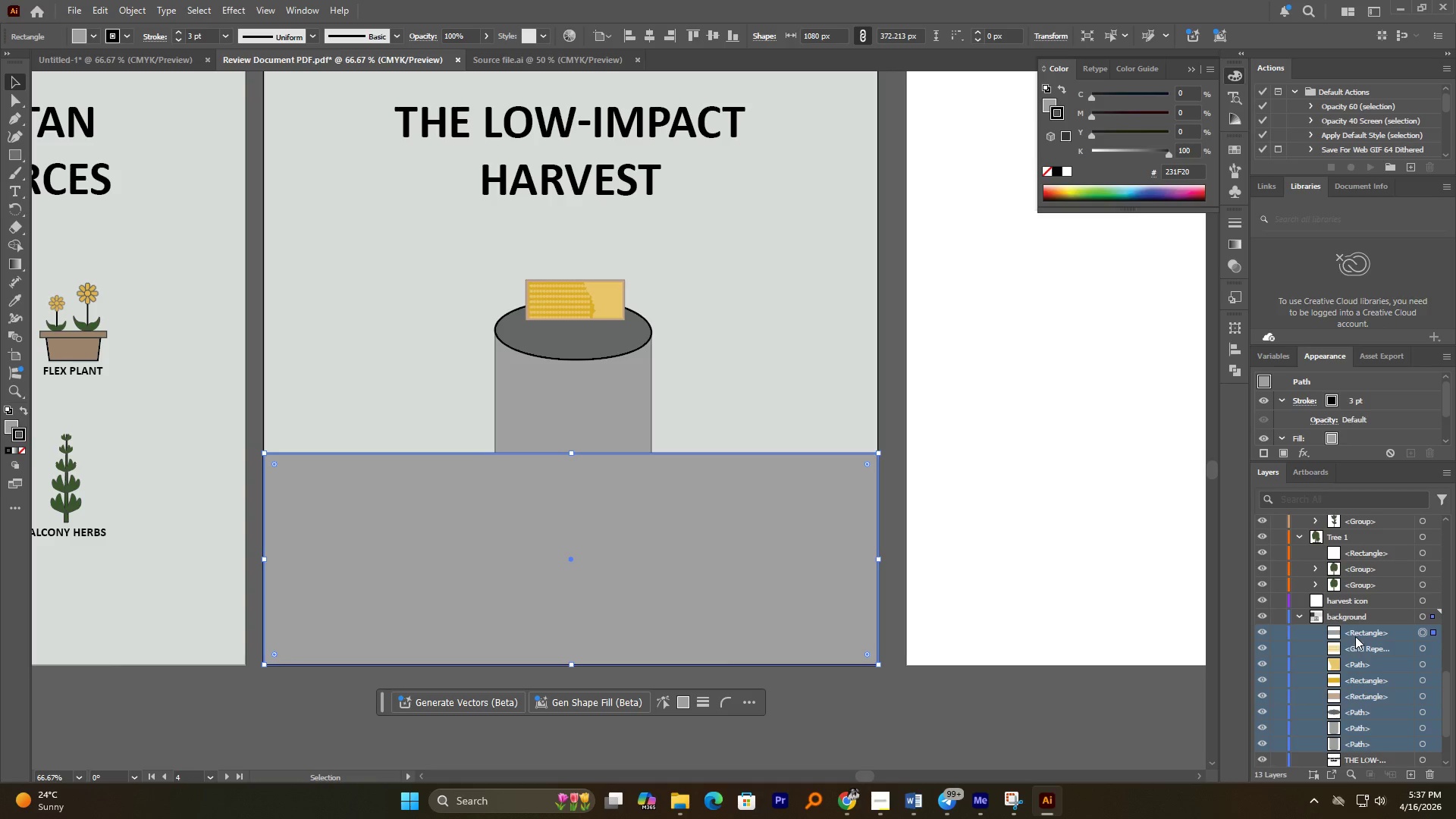 
left_click_drag(start_coordinate=[1355, 635], to_coordinate=[1370, 615])
 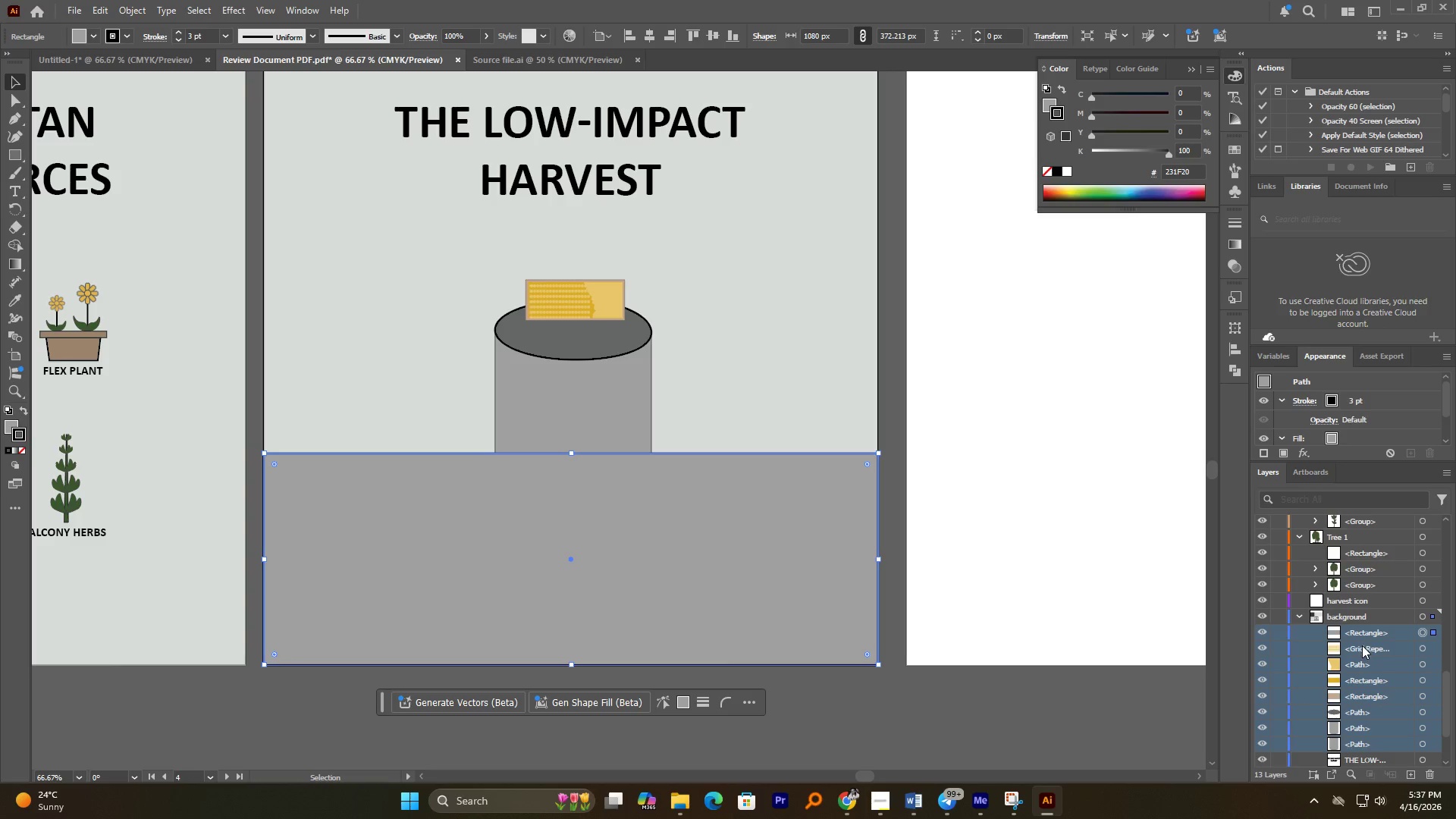 
left_click_drag(start_coordinate=[1363, 642], to_coordinate=[1370, 602])
 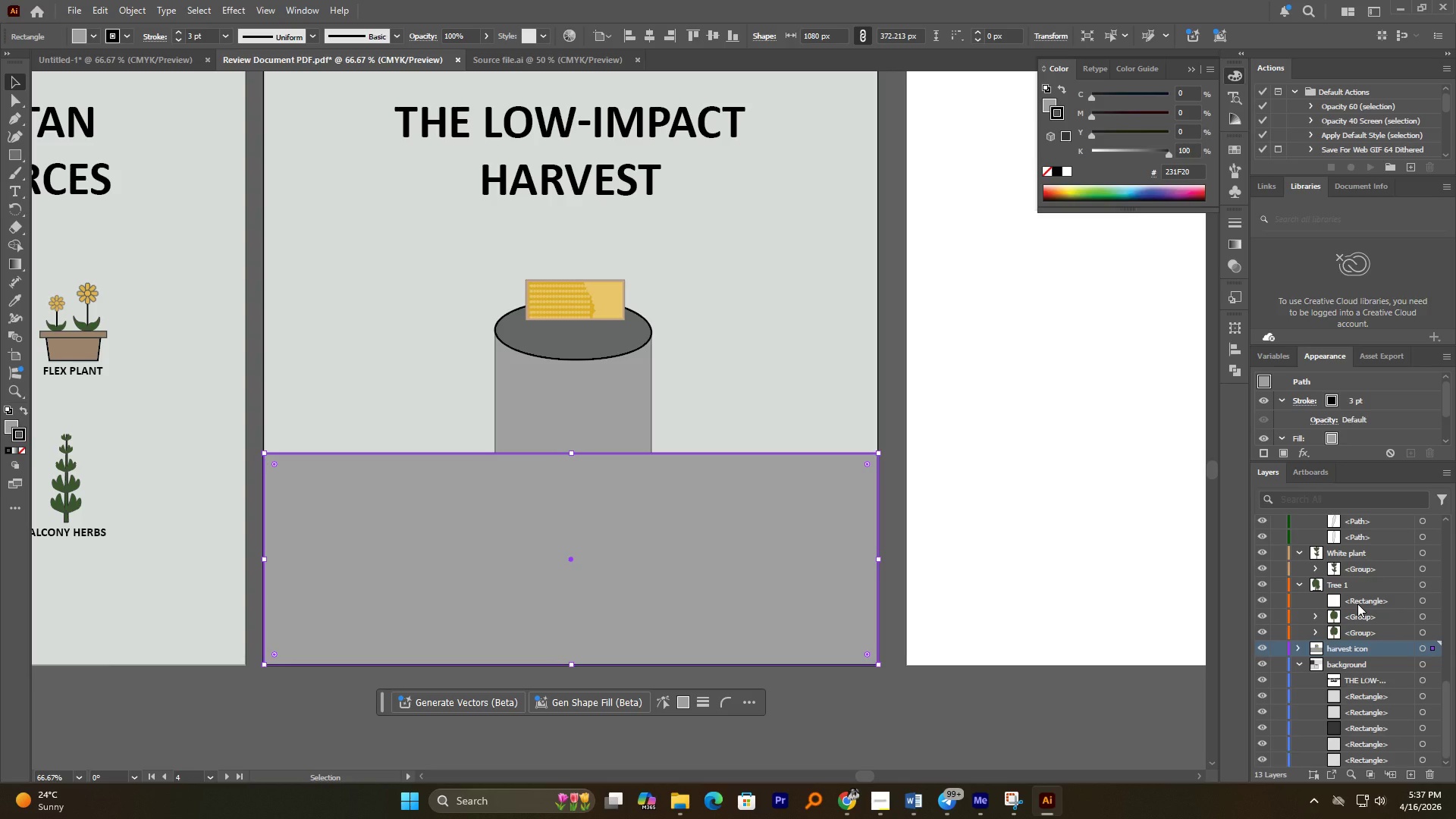 
wait(28.39)
 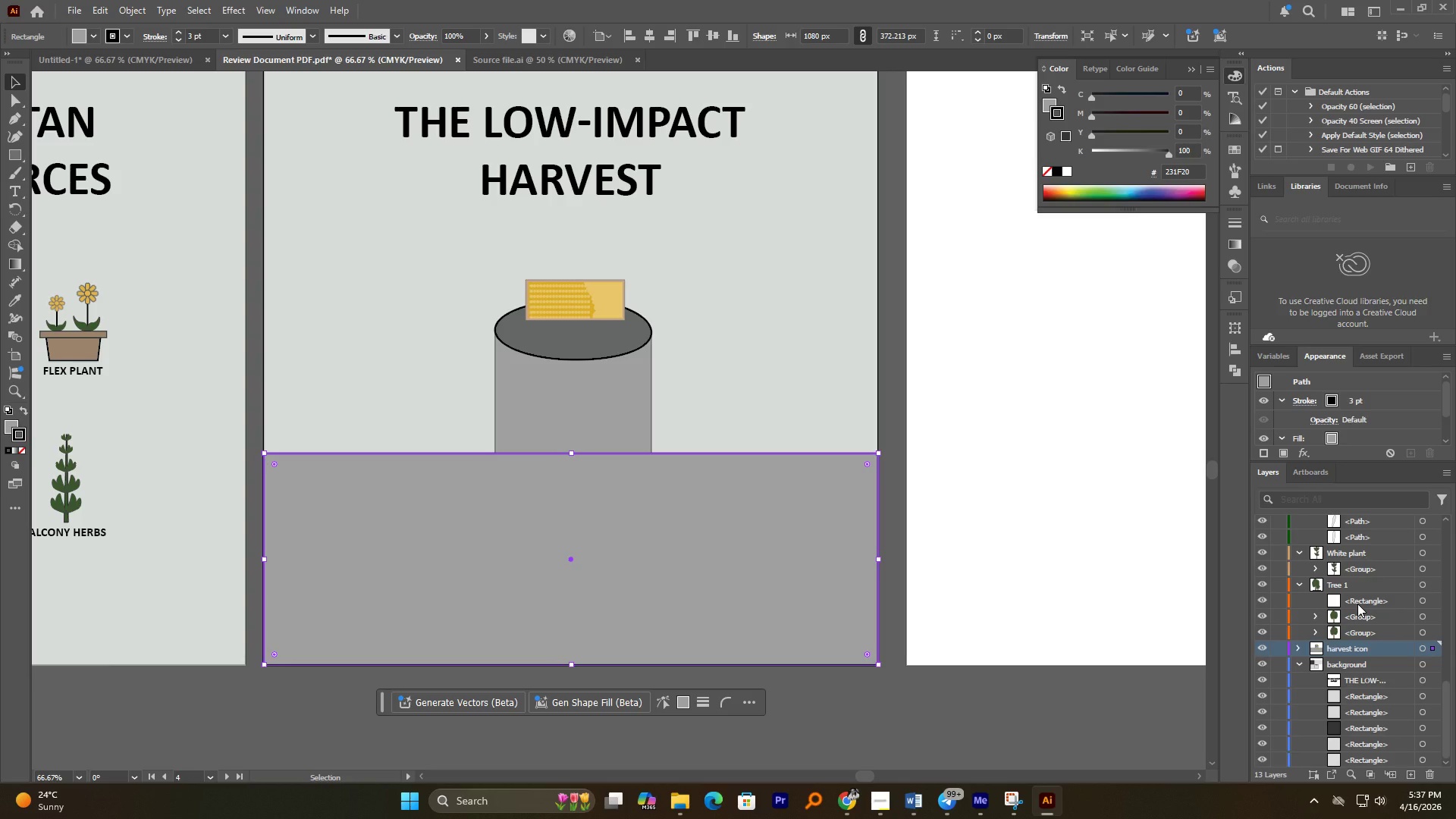 
left_click([1292, 649])
 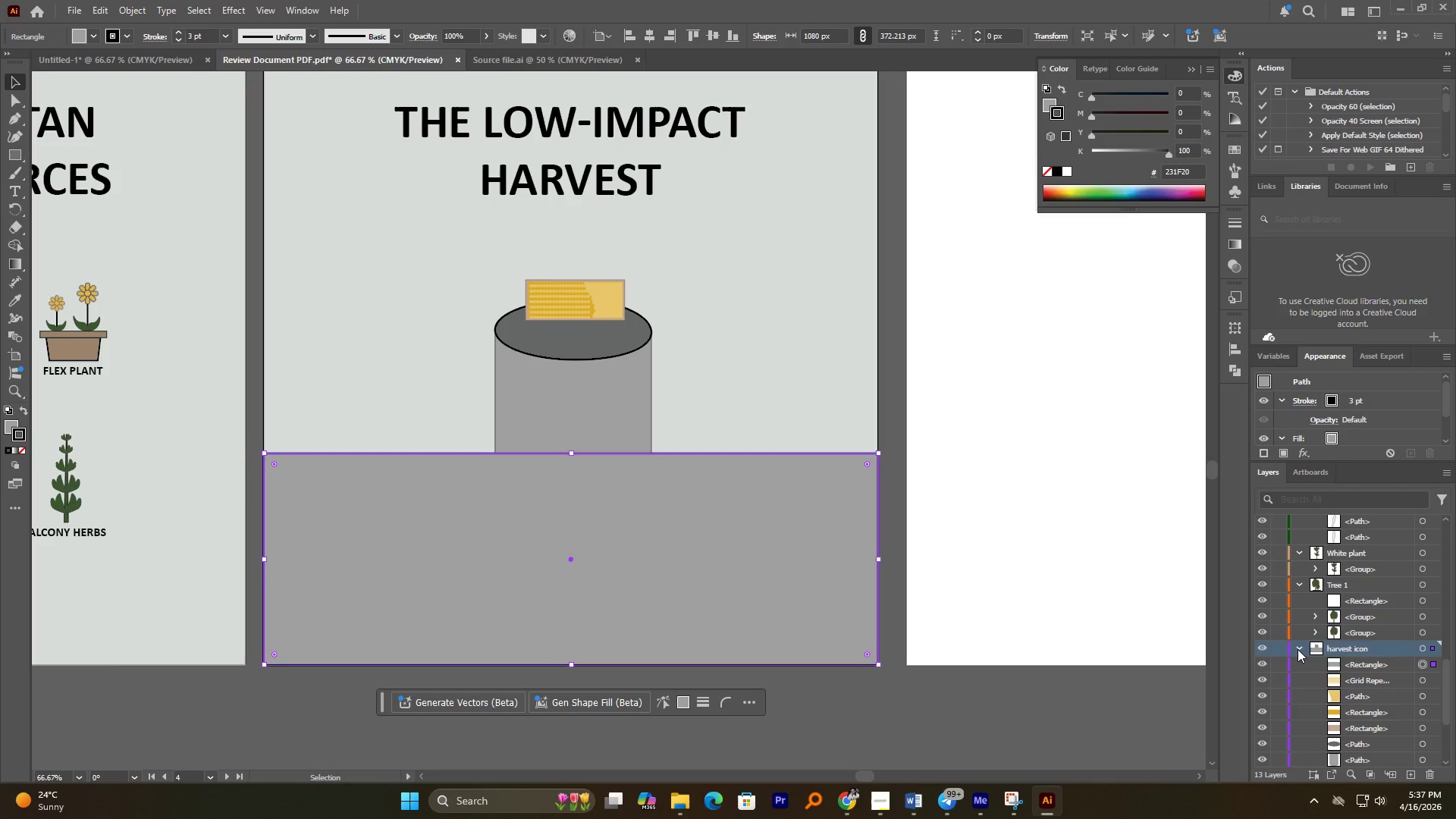 
scroll: coordinate [1298, 649], scroll_direction: down, amount: 3.0
 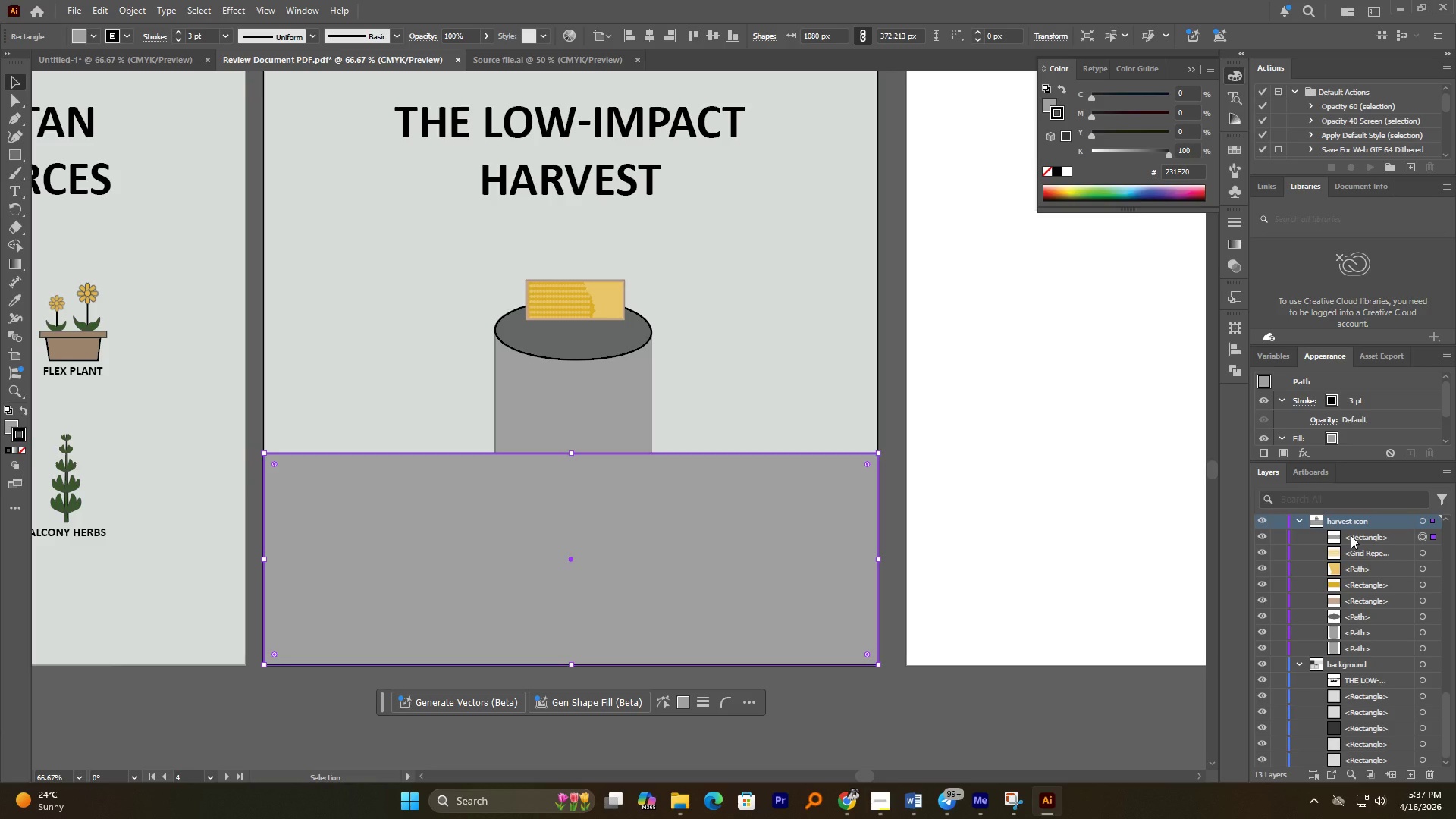 
left_click_drag(start_coordinate=[1351, 535], to_coordinate=[1367, 661])
 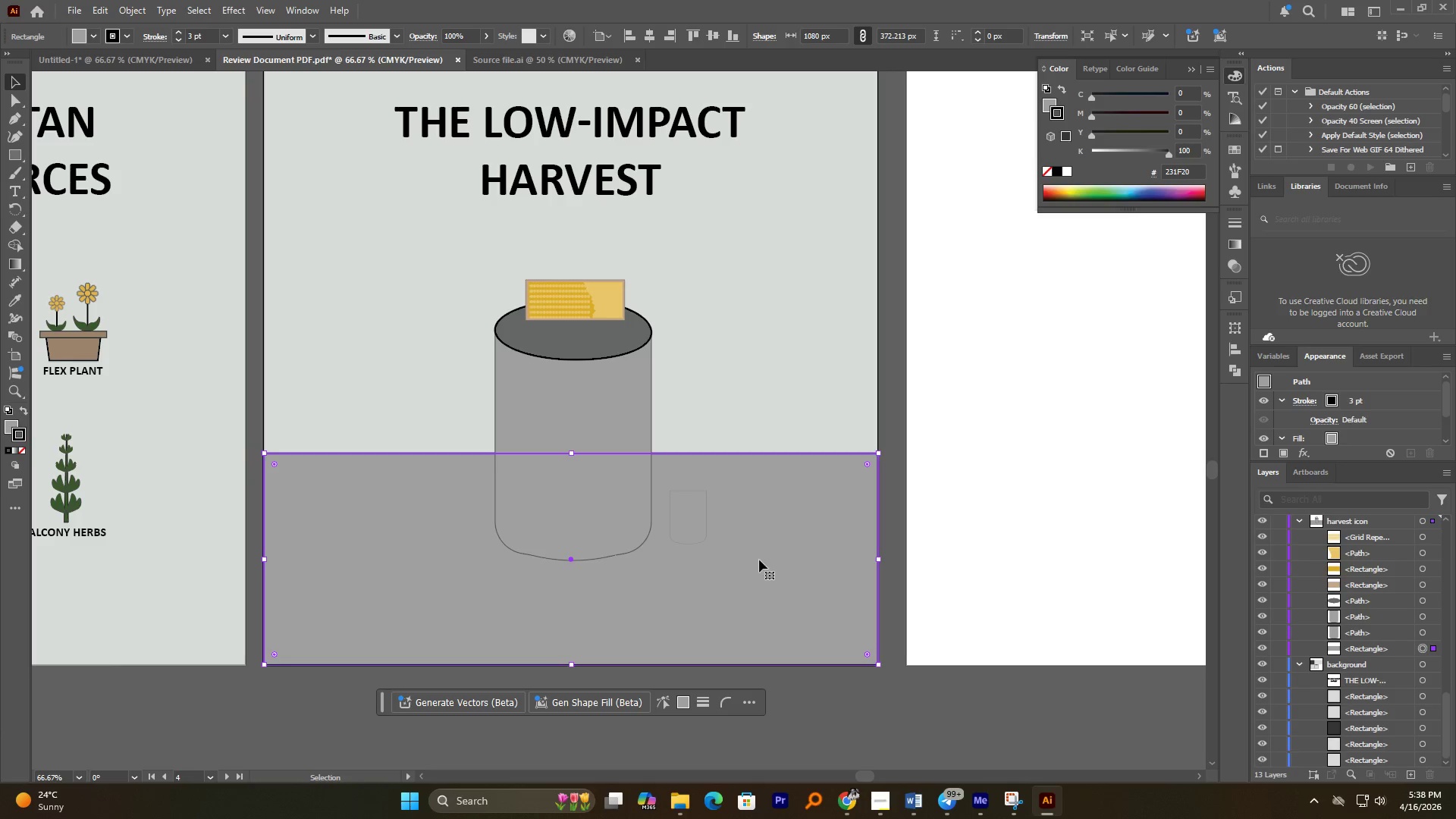 
key(Alt+AltLeft)
 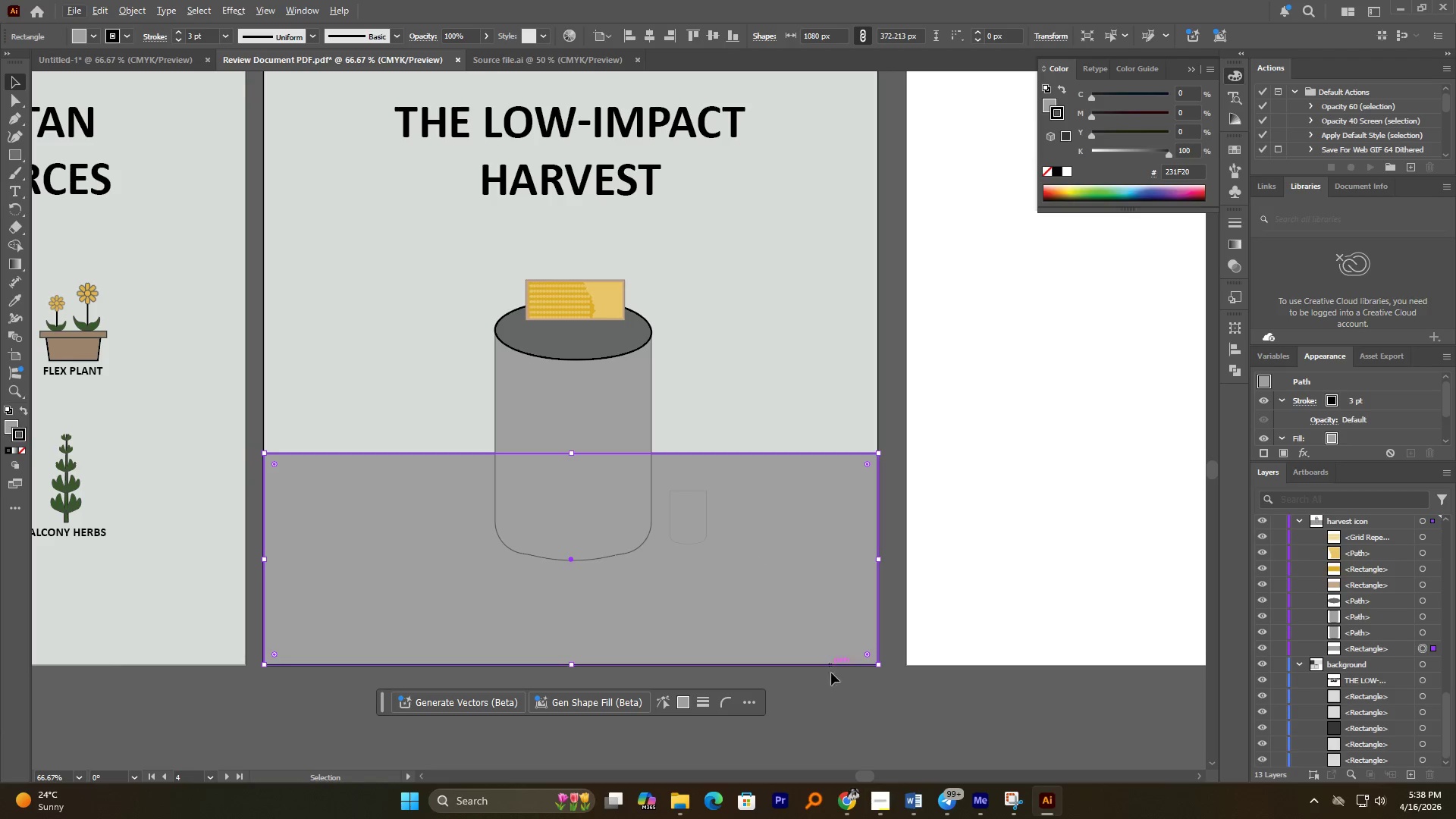 
left_click([869, 728])
 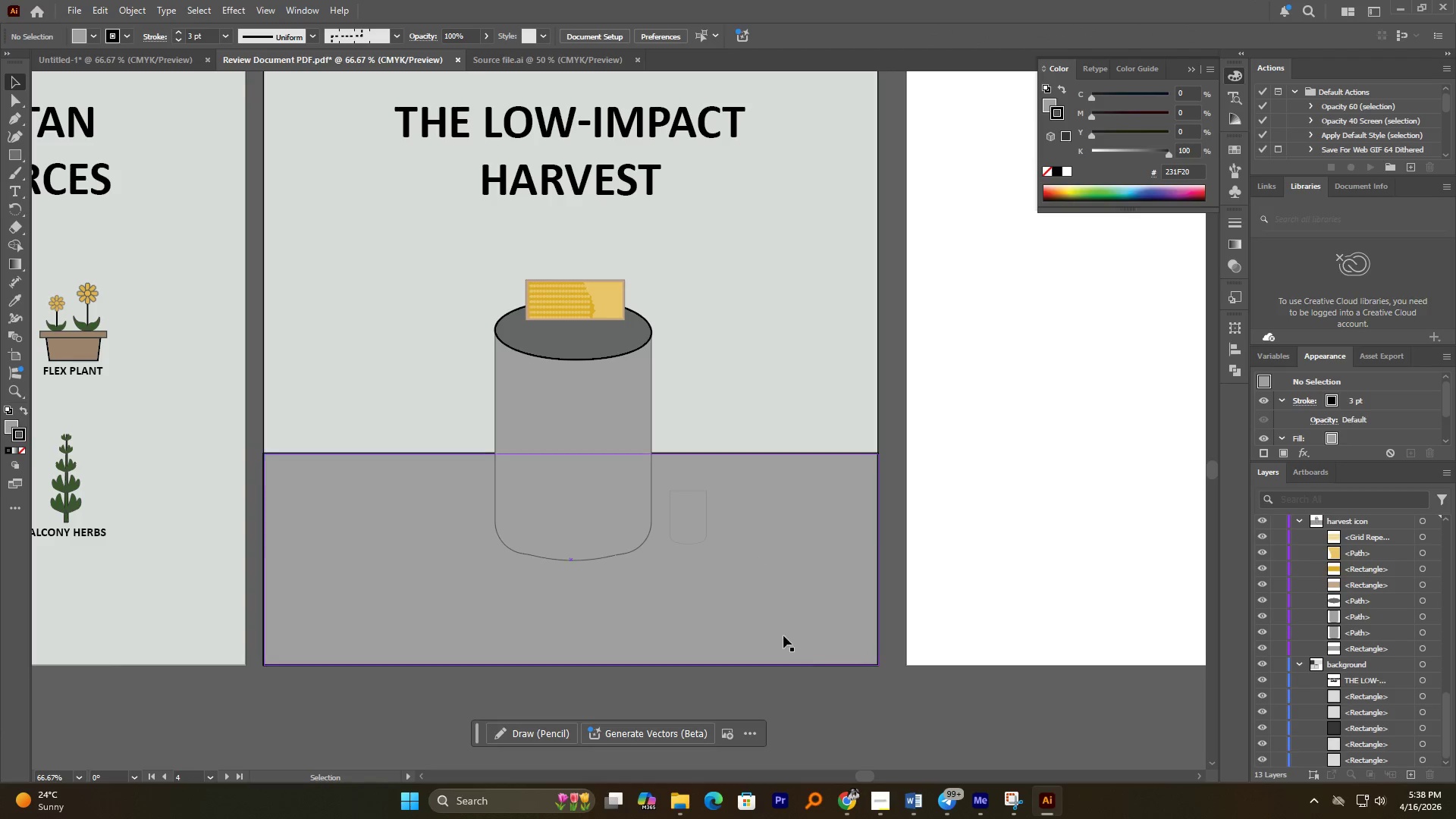 
left_click([777, 622])
 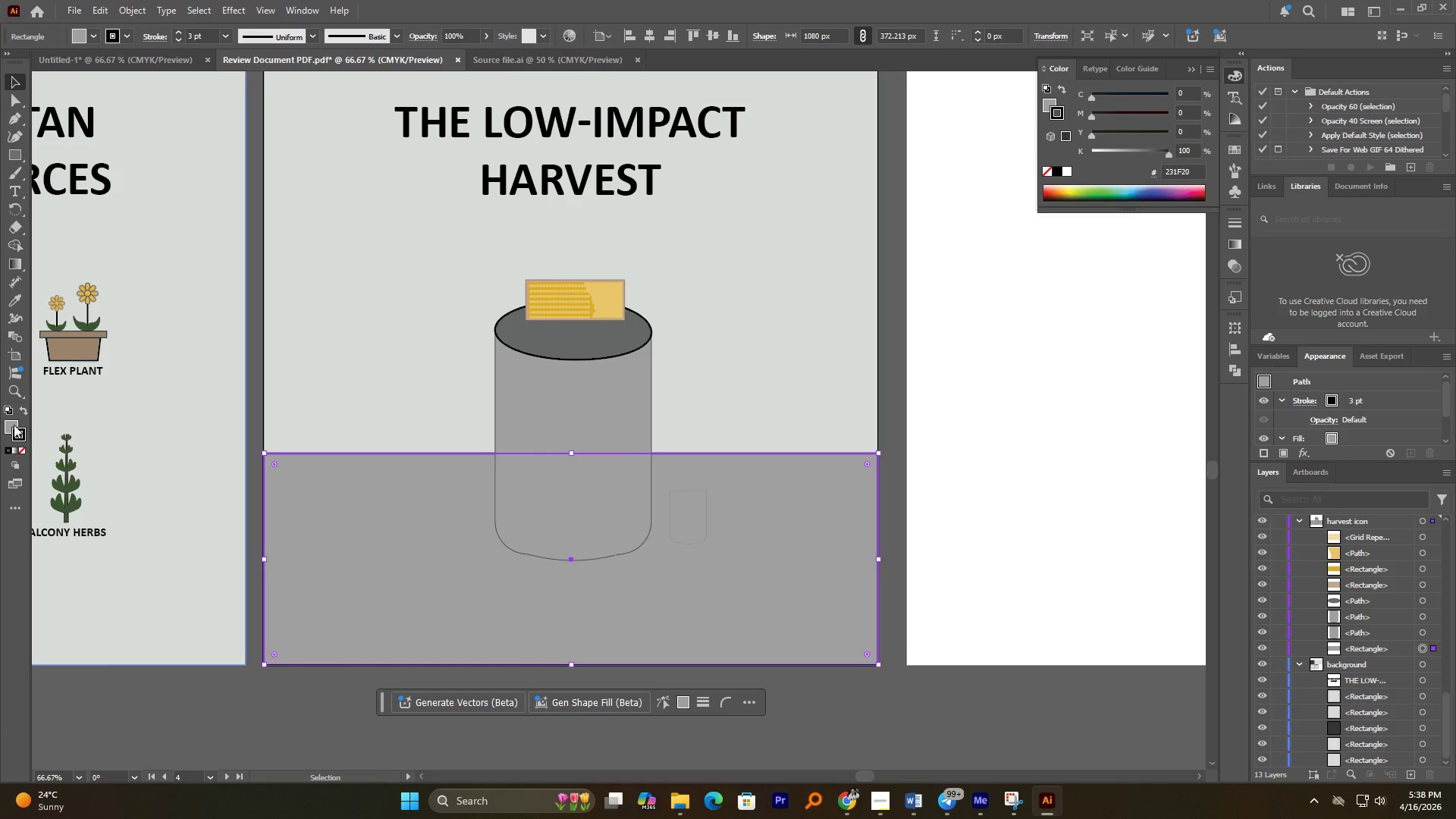 
double_click([11, 422])
 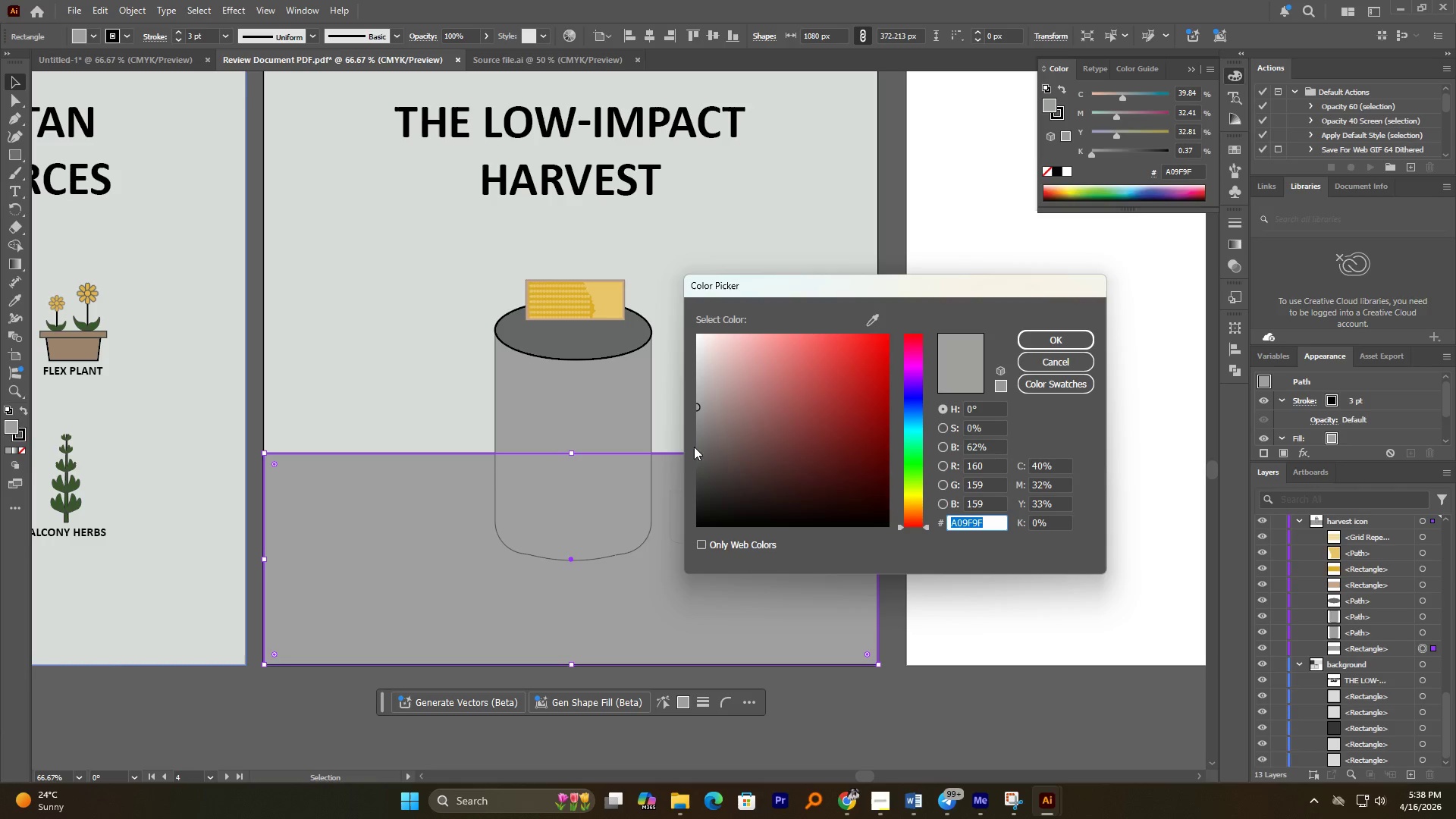 
left_click_drag(start_coordinate=[694, 444], to_coordinate=[695, 462])
 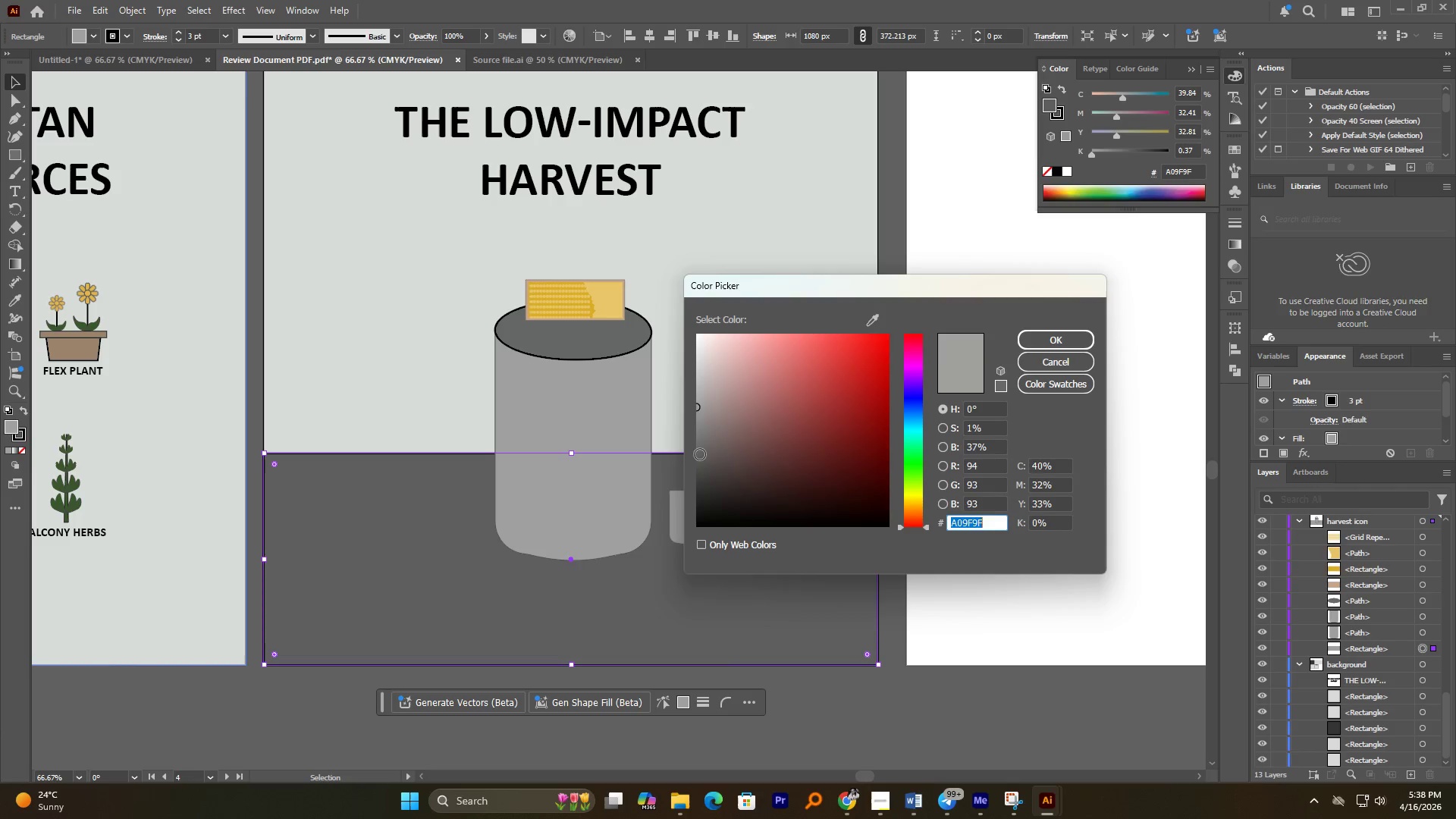 
left_click_drag(start_coordinate=[700, 454], to_coordinate=[695, 465])
 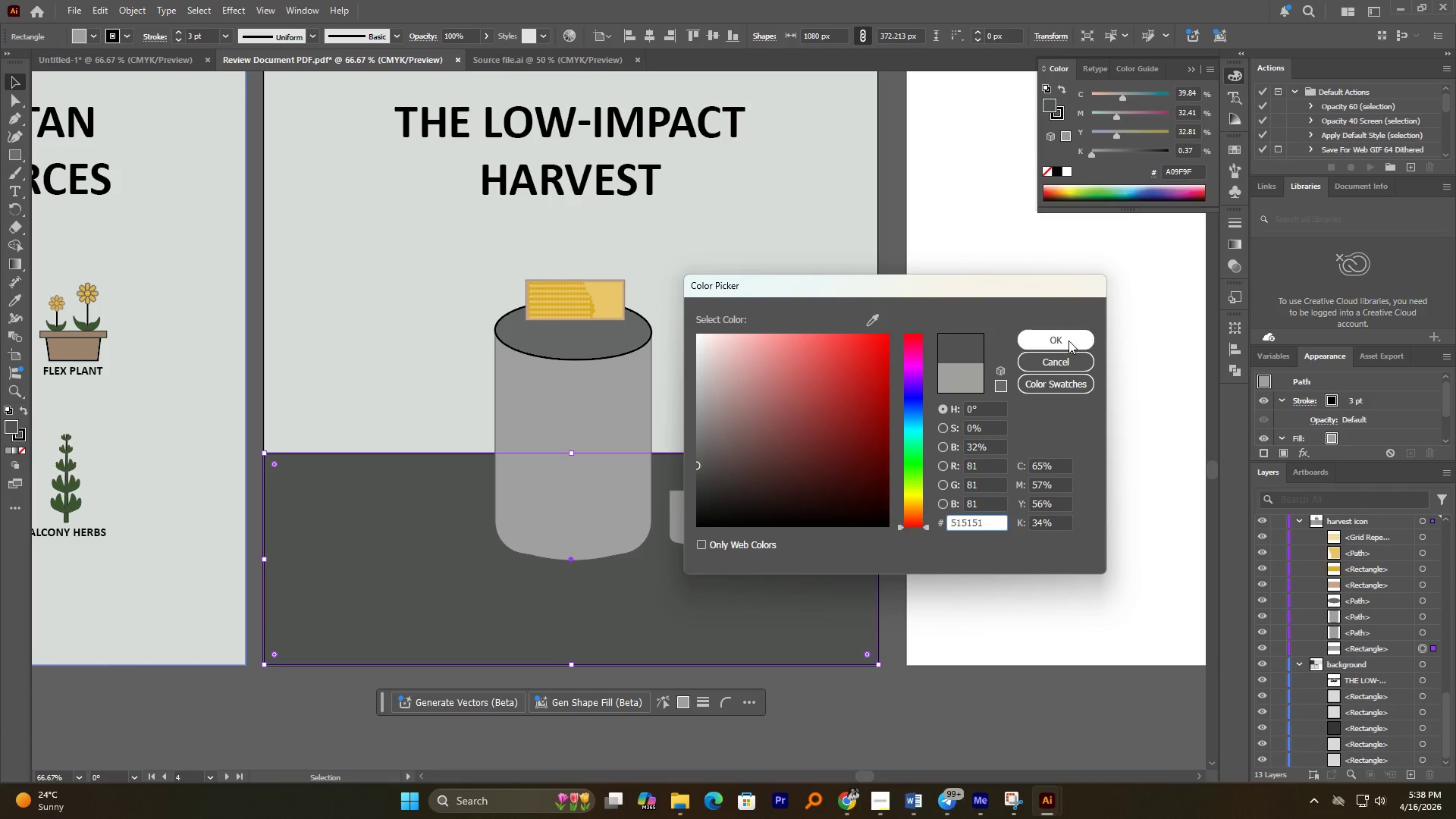 
left_click([1068, 340])
 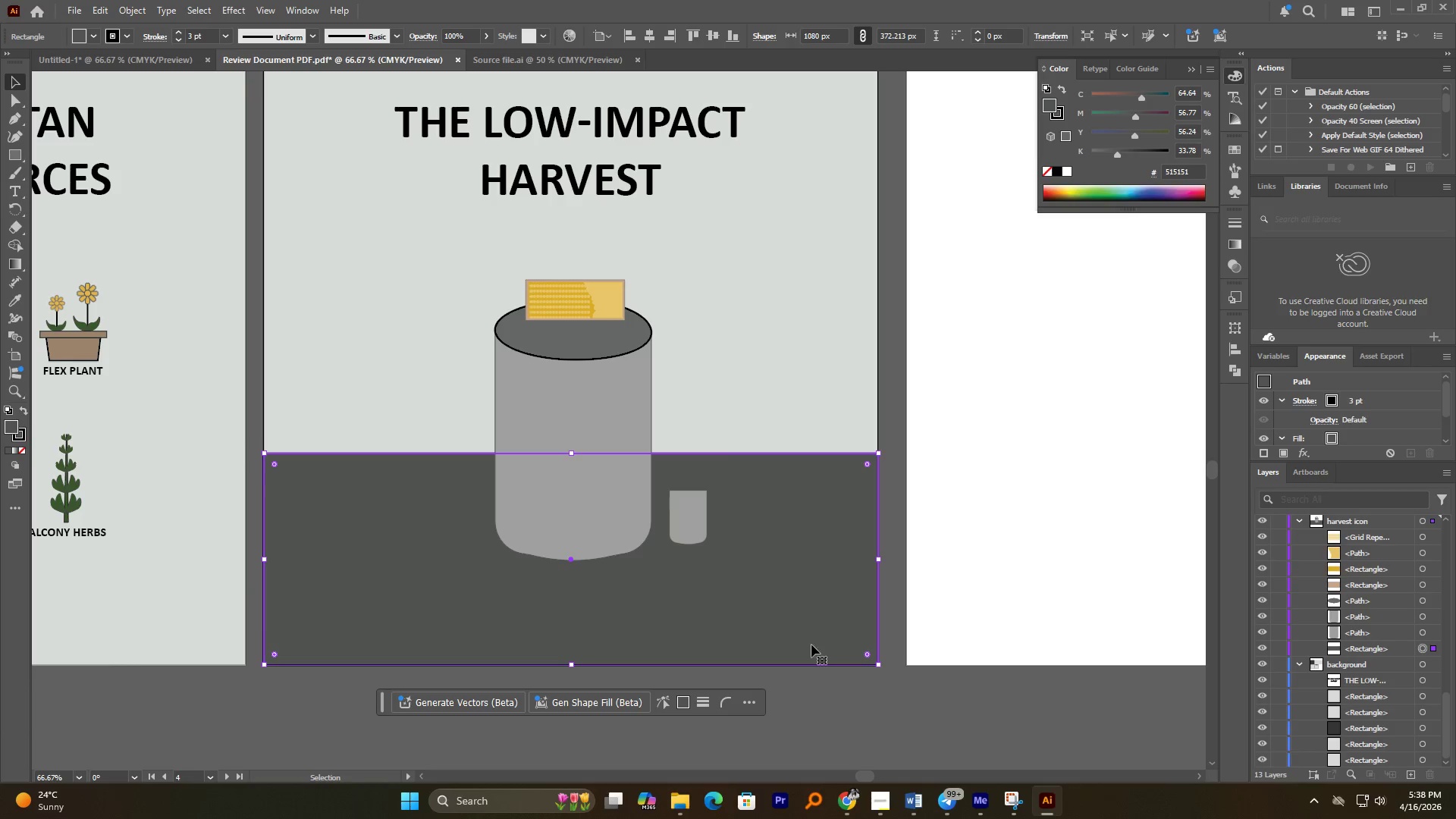 
left_click([890, 670])
 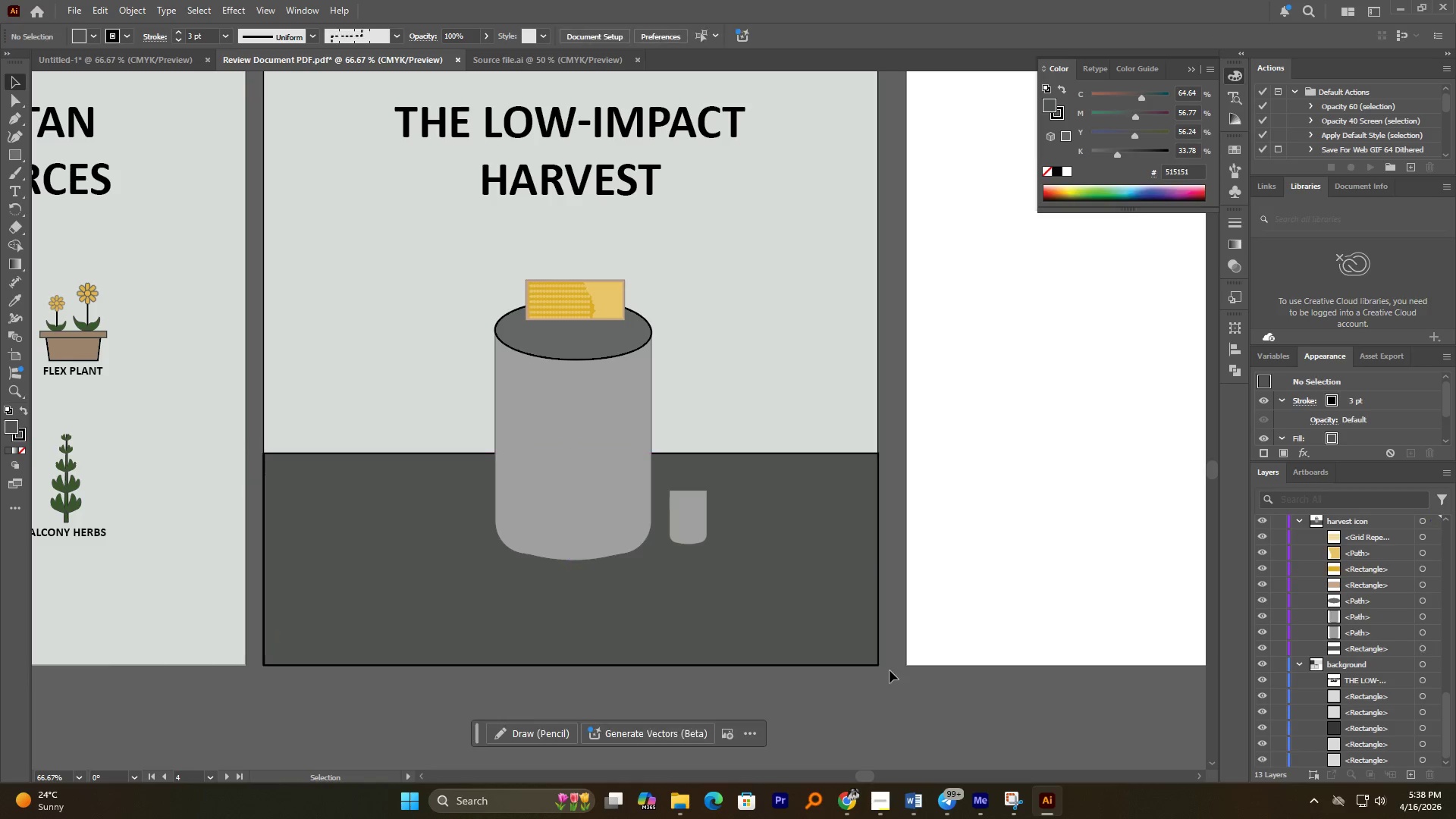 
hold_key(key=AltLeft, duration=1.61)
scroll: coordinate [748, 589], scroll_direction: up, amount: 2.0
 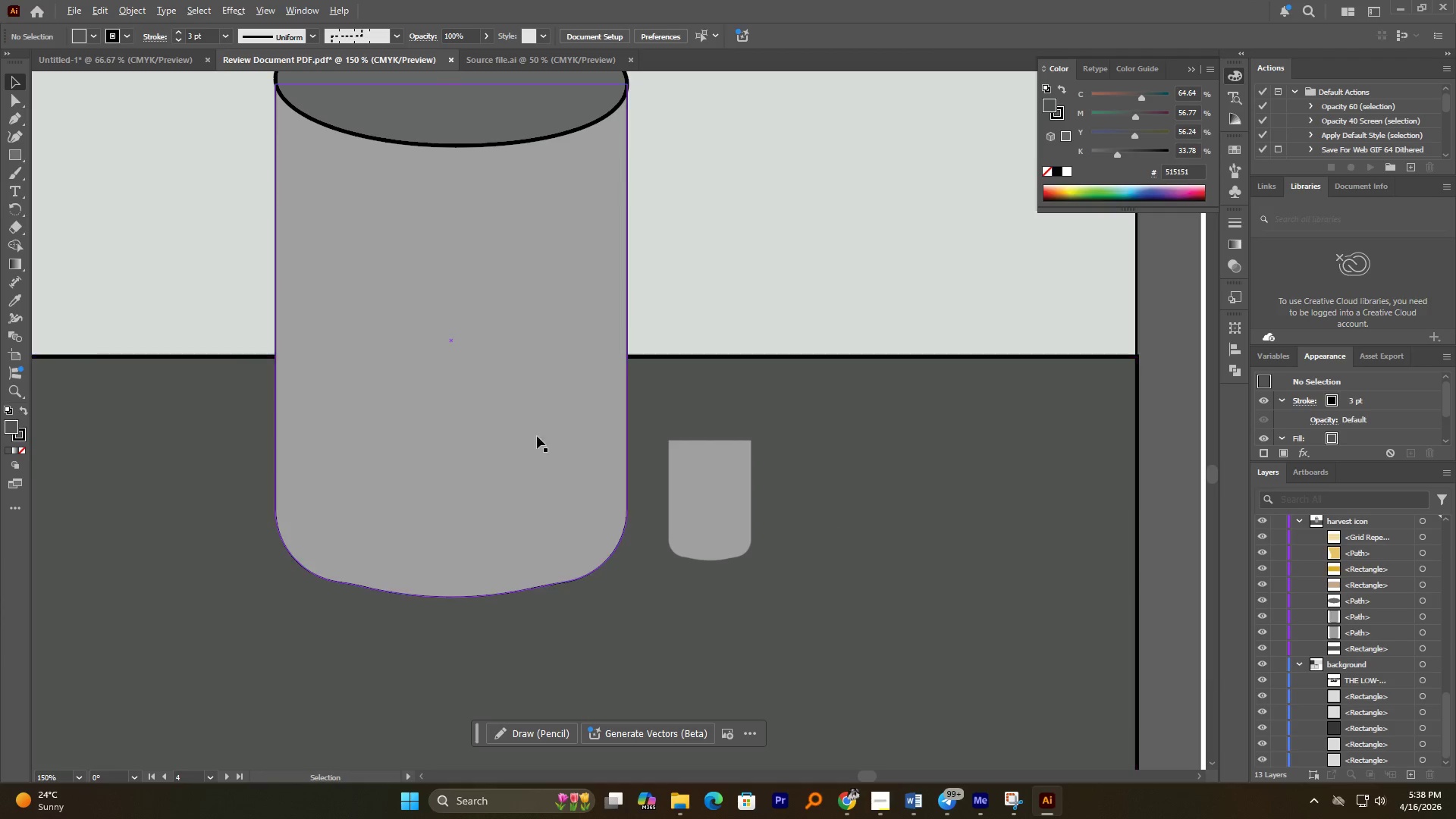 
left_click([516, 423])
 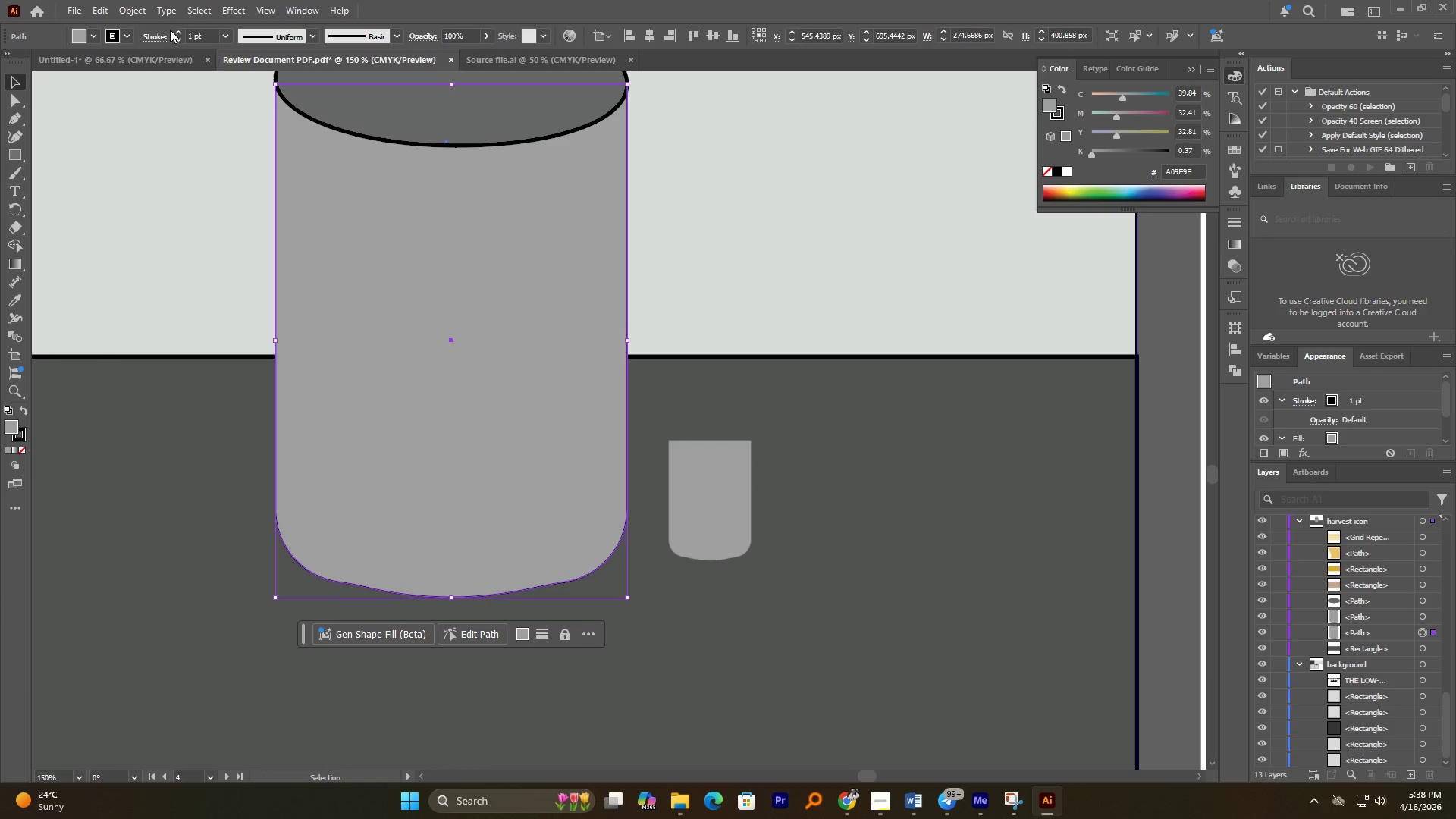 
left_click([175, 30])
 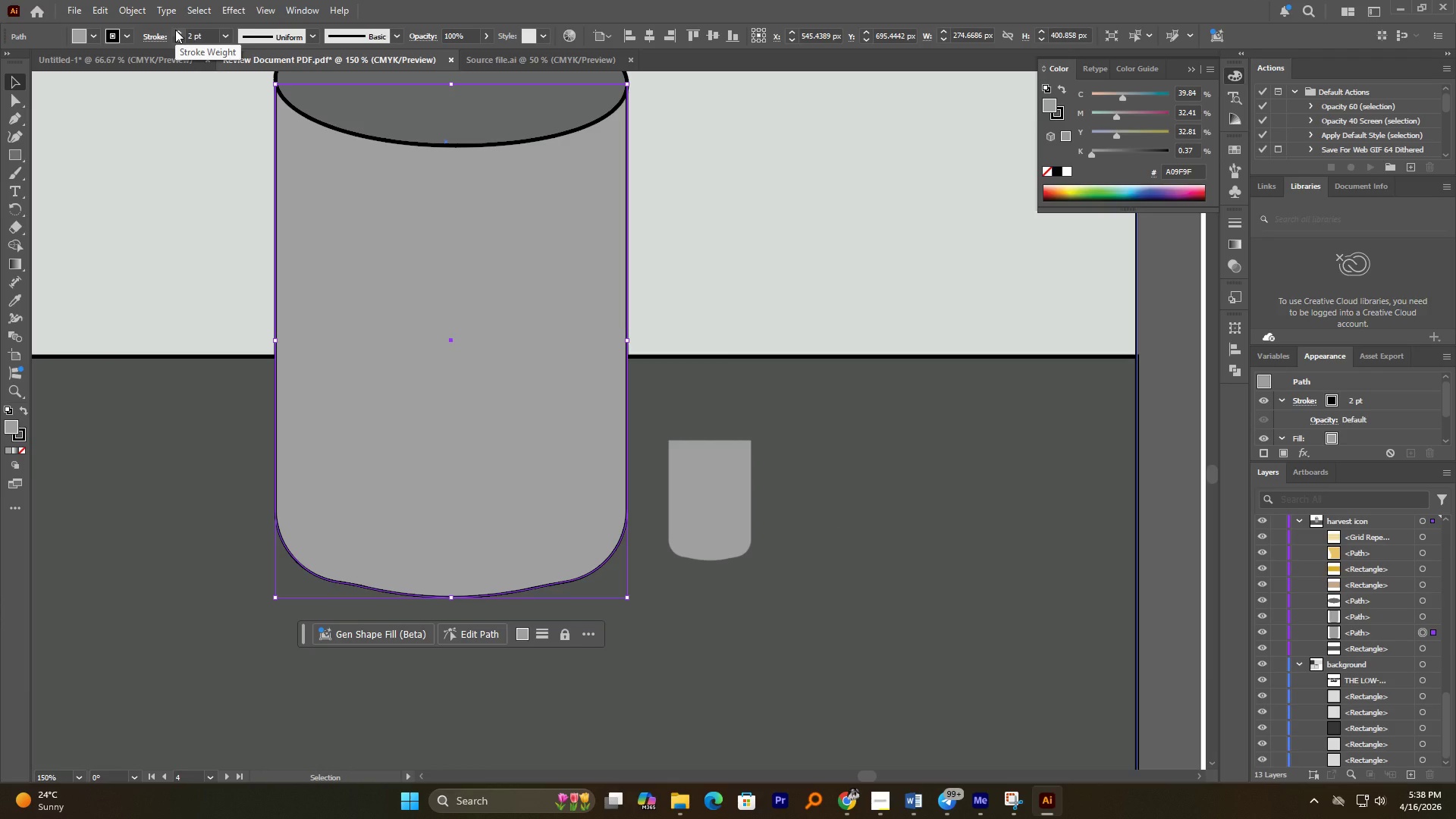 
left_click([175, 30])
 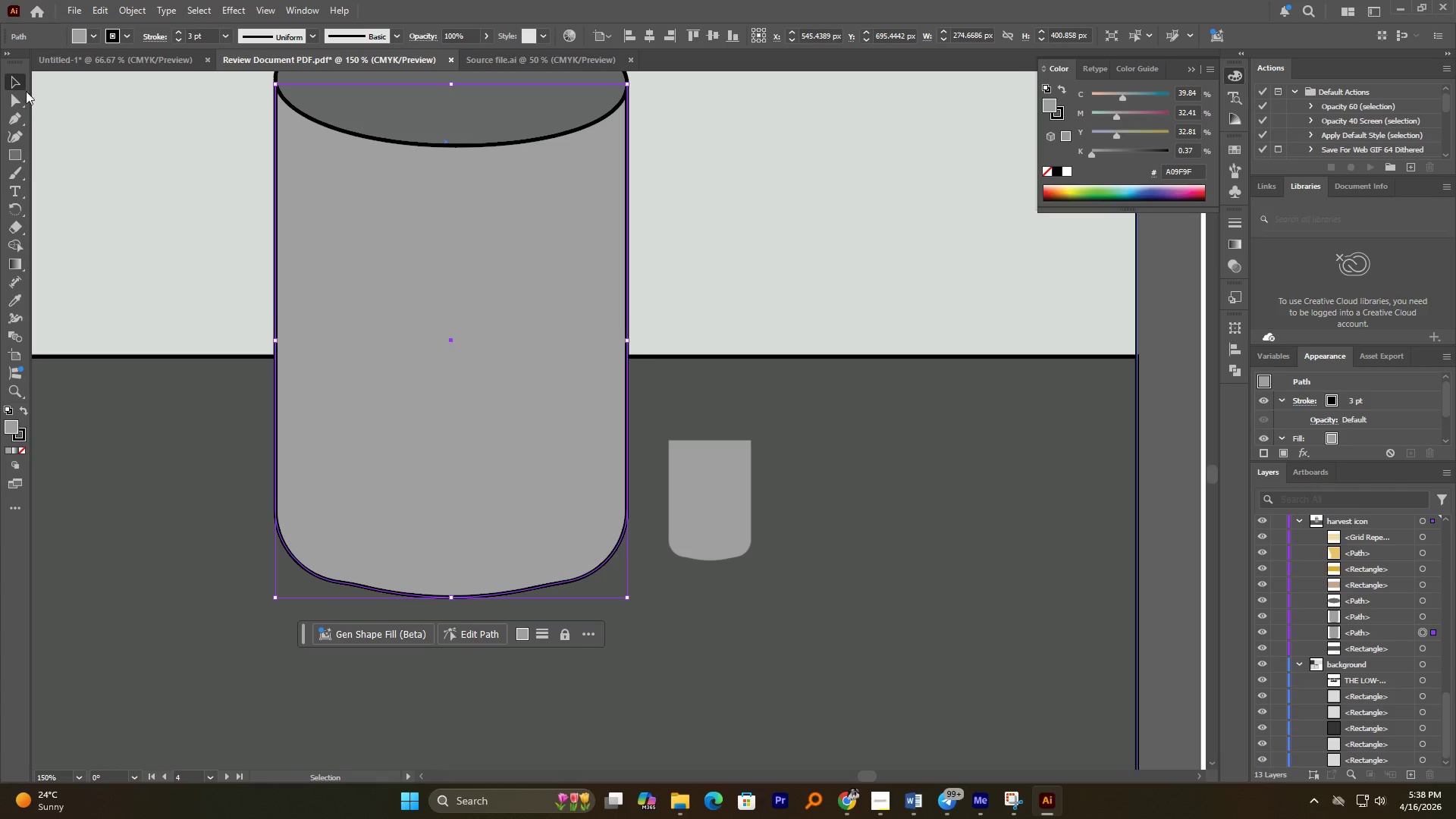 
left_click([93, 129])
 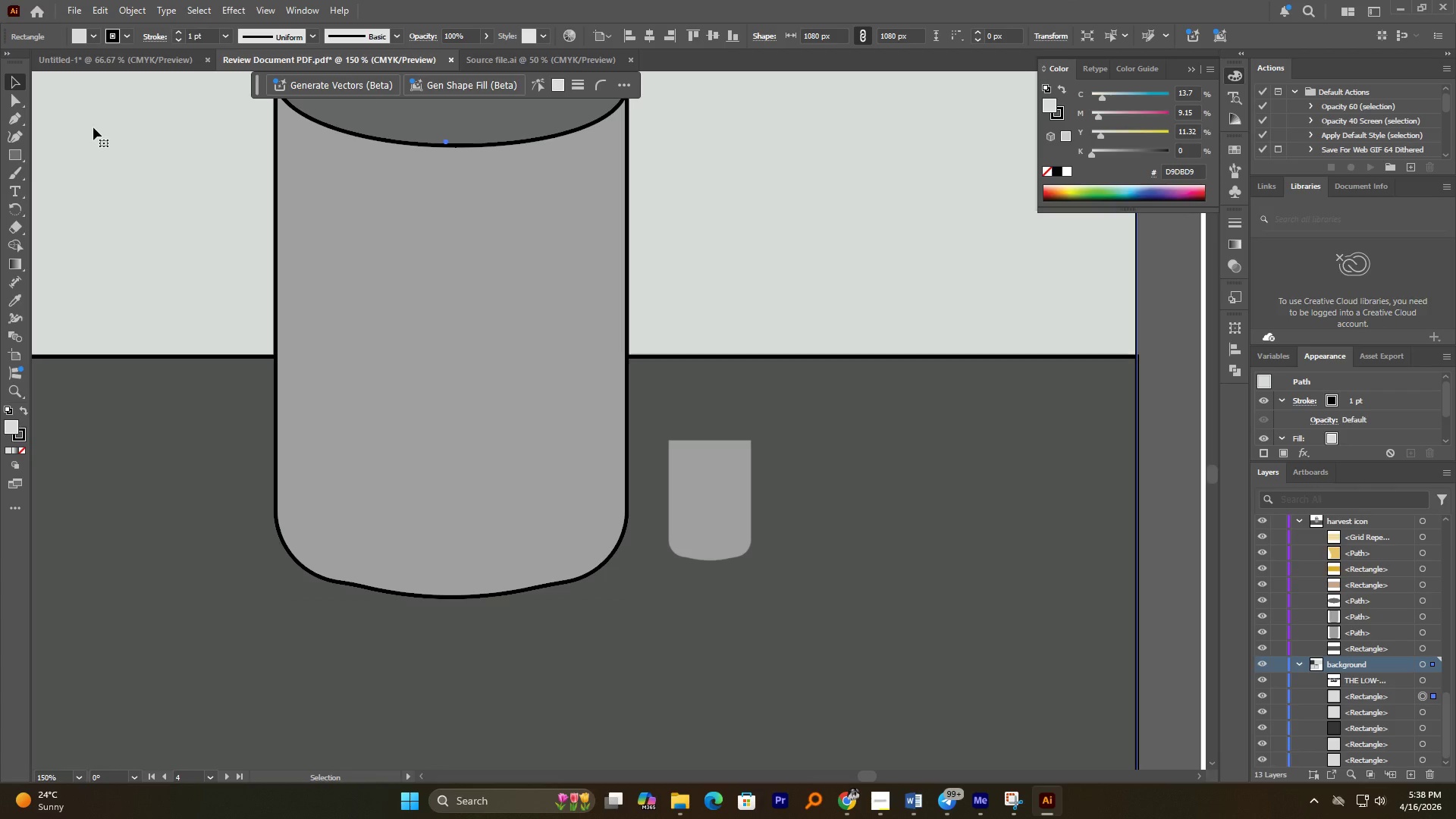 
wait(9.75)
 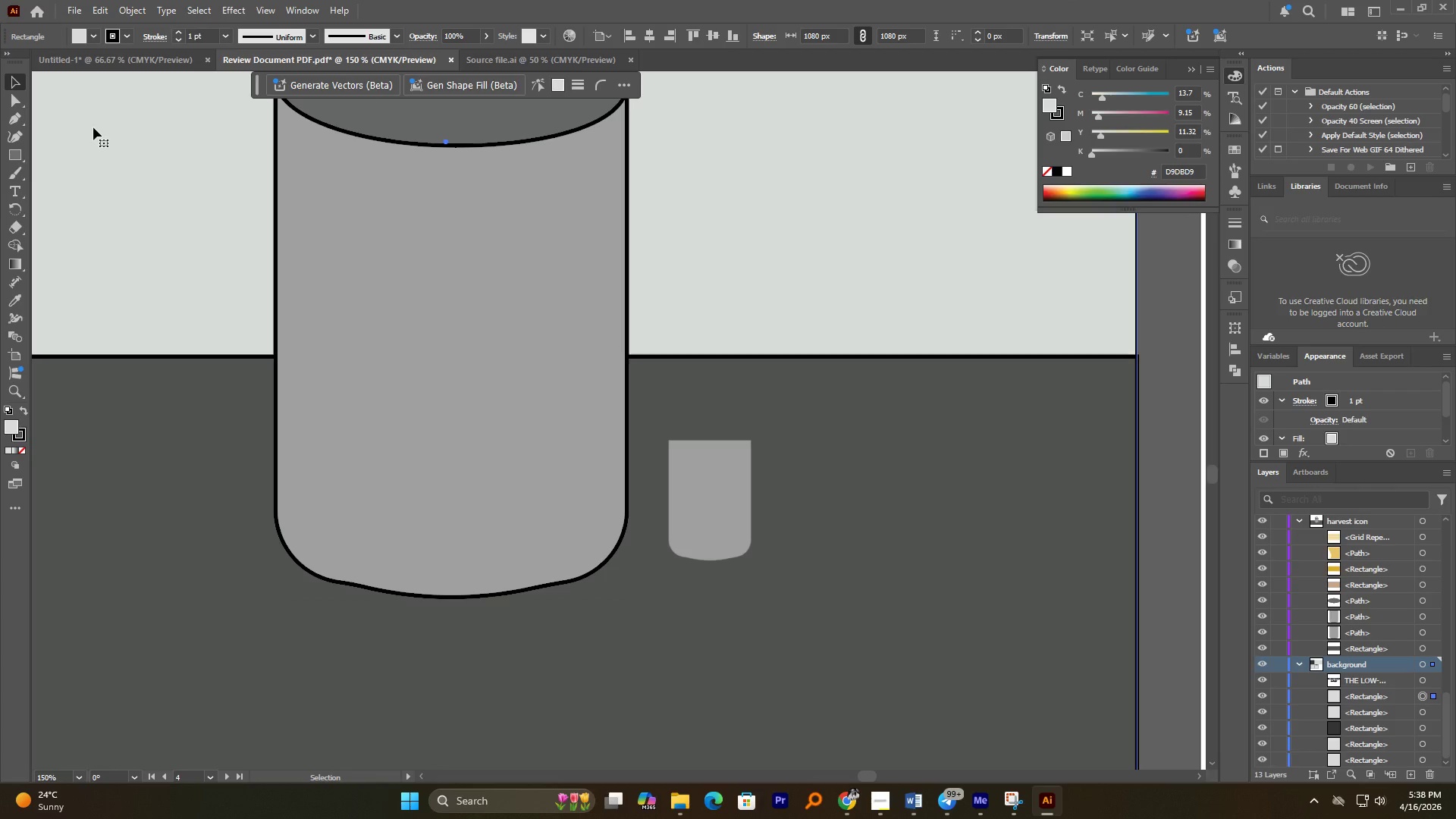 
hold_key(key=AltLeft, duration=0.5)
 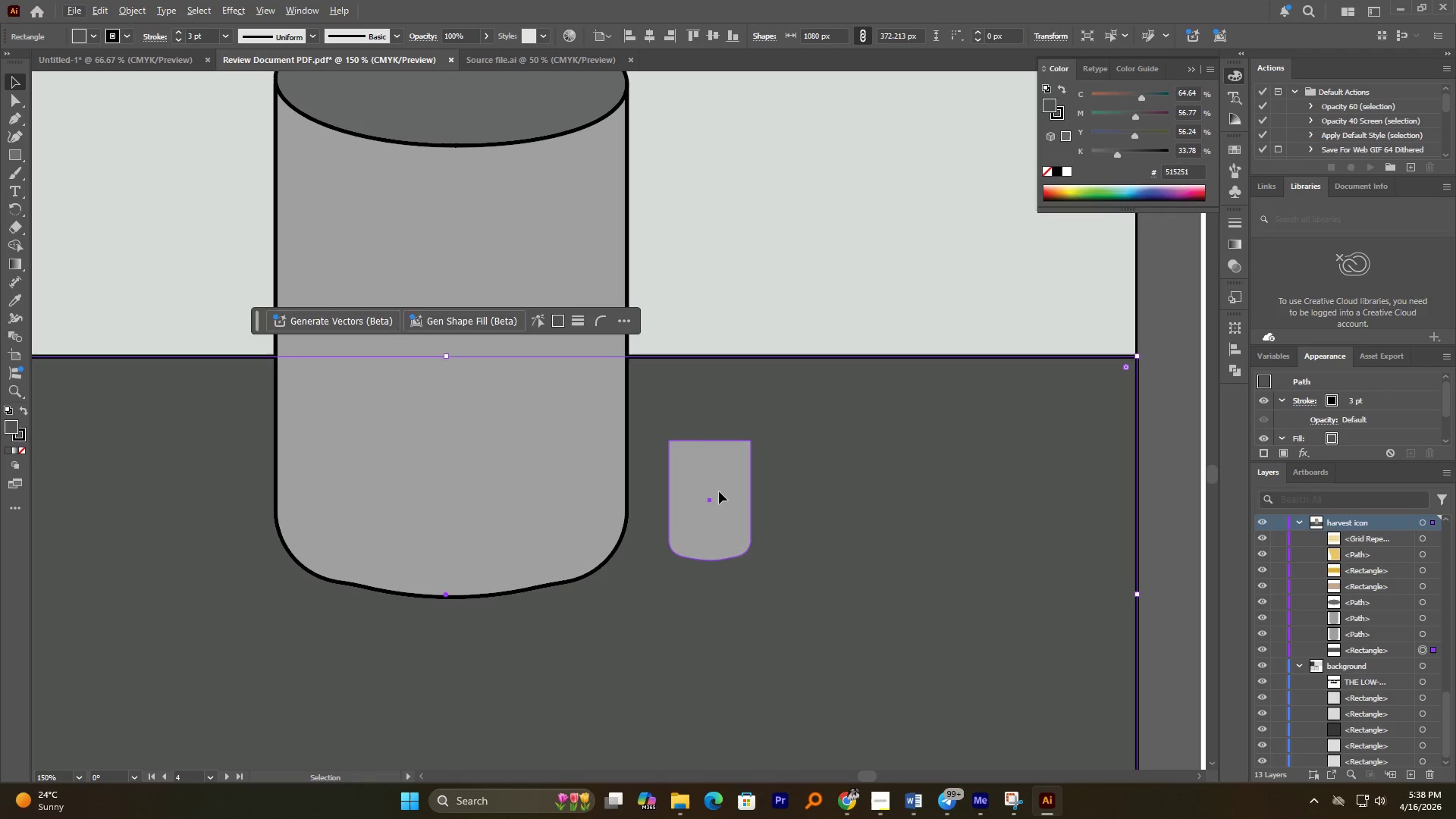 
left_click([719, 491])
 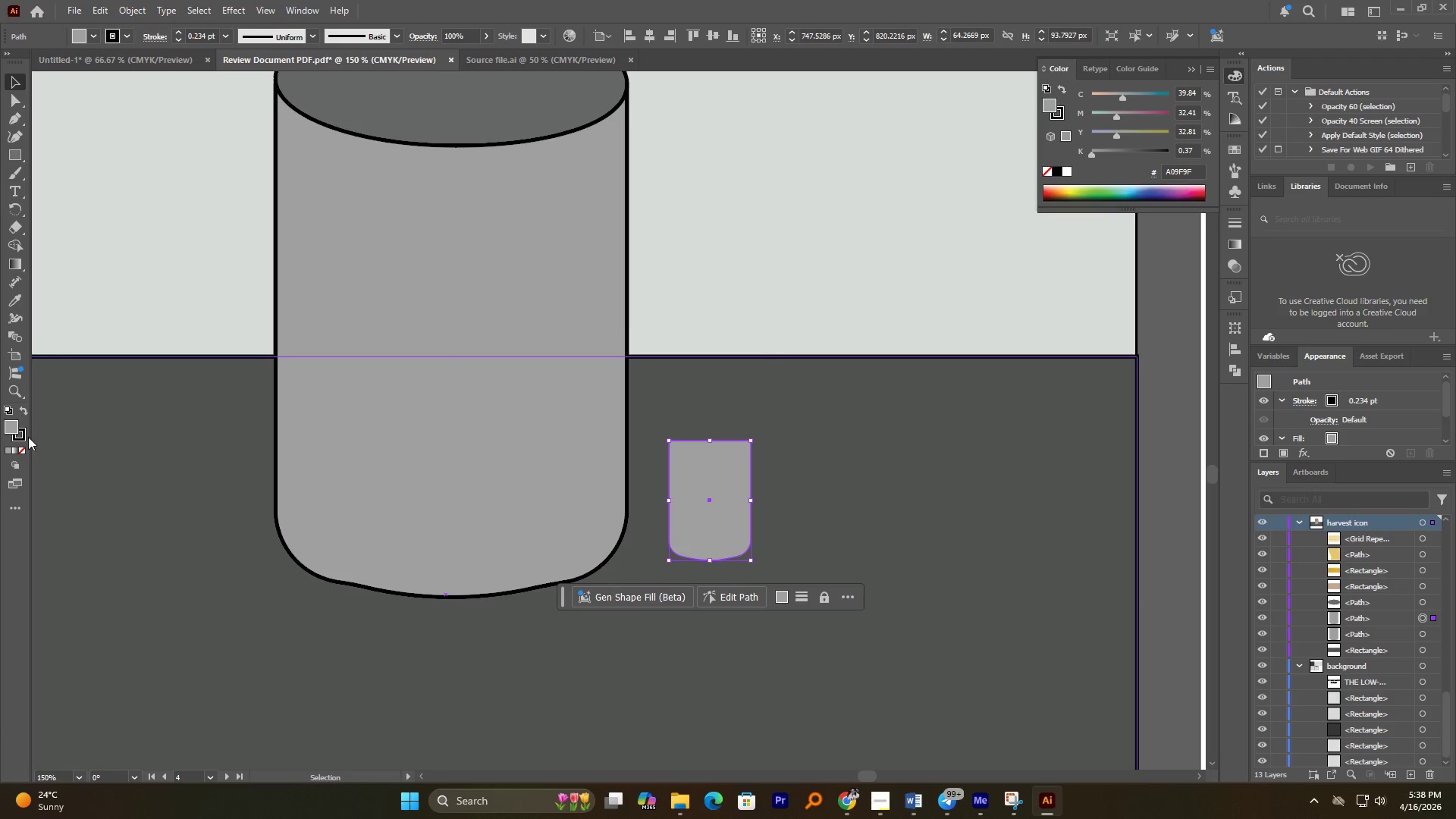 
left_click([26, 441])
 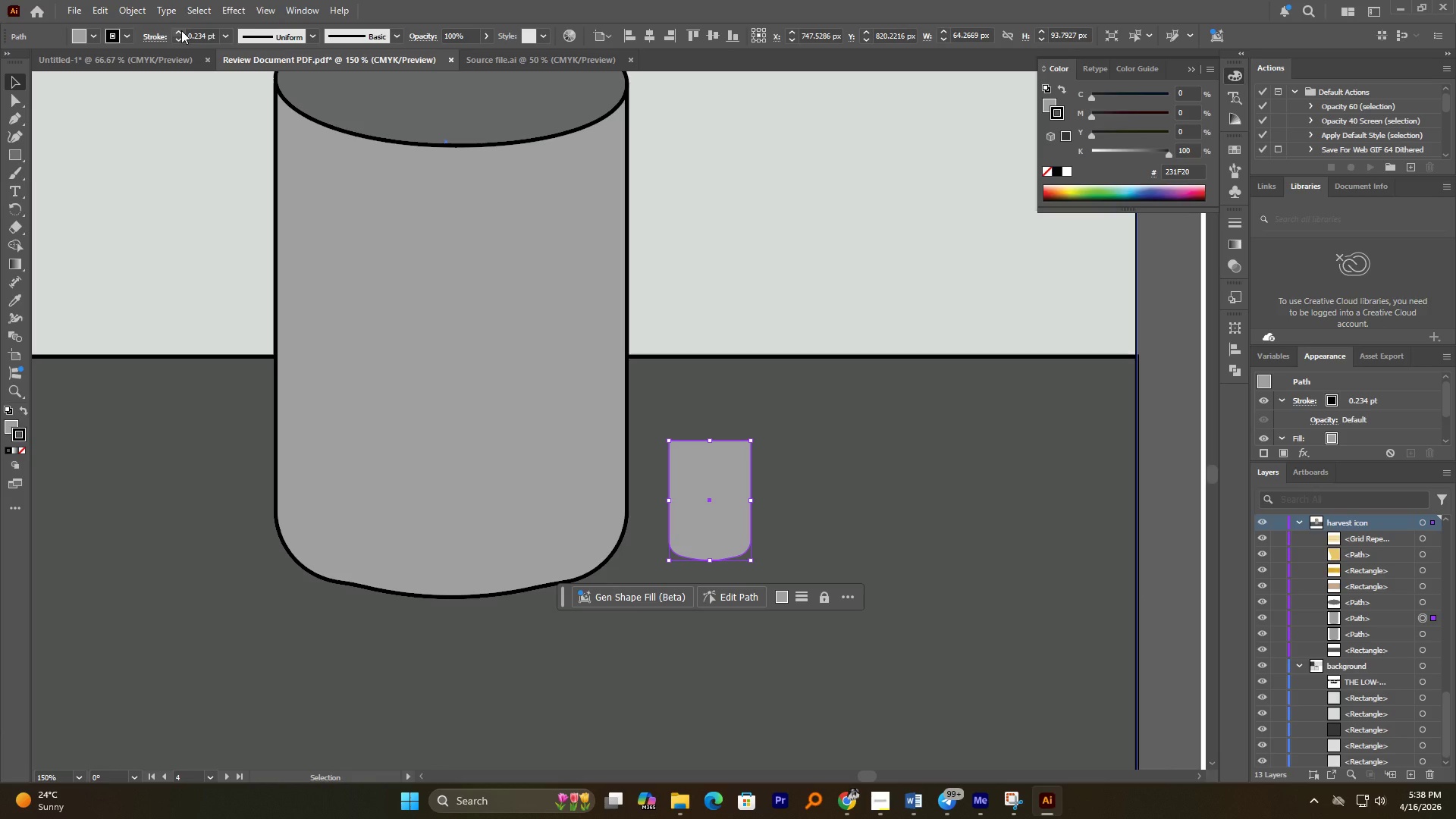 
double_click([181, 30])
 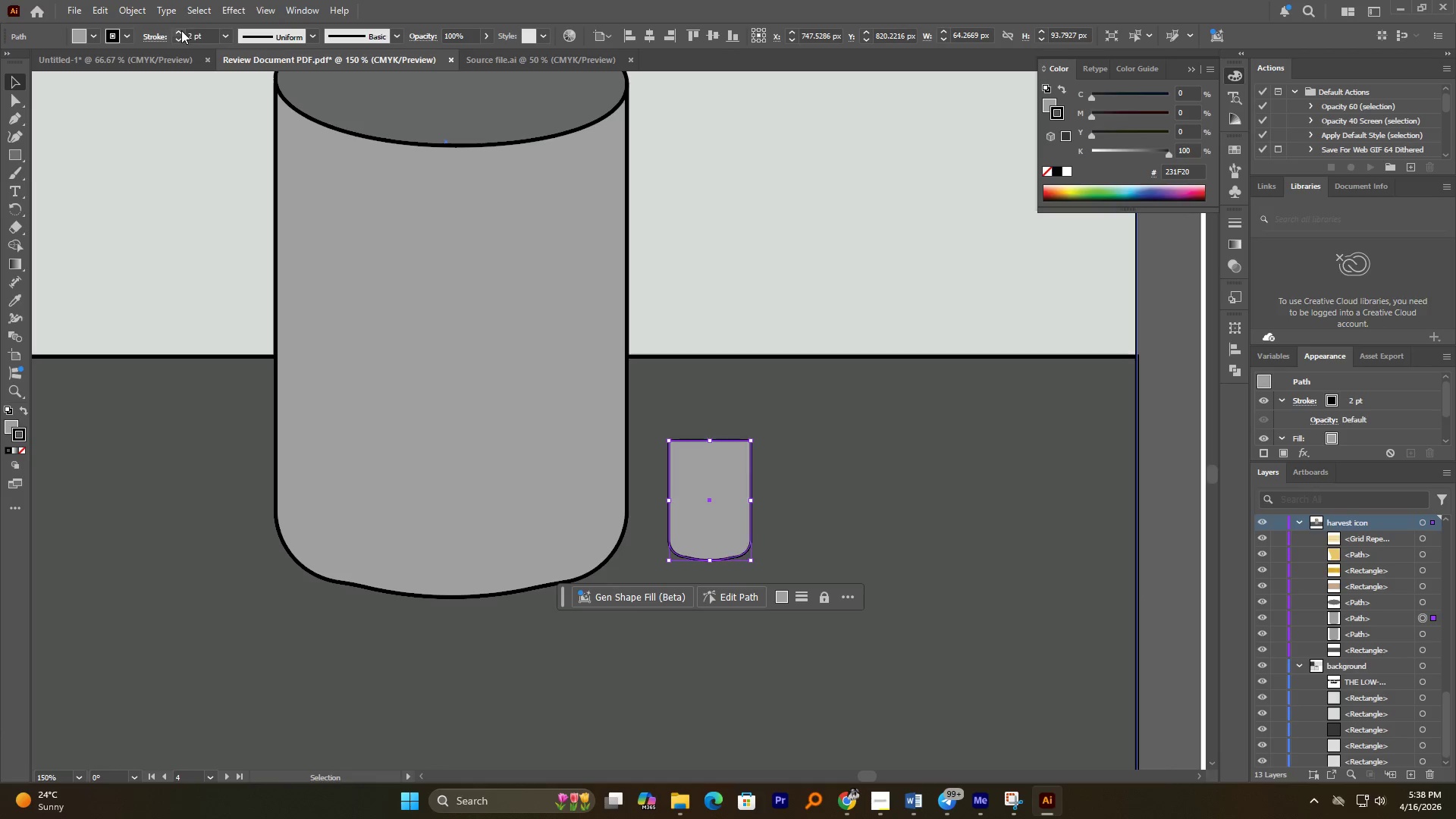 
triple_click([181, 30])
 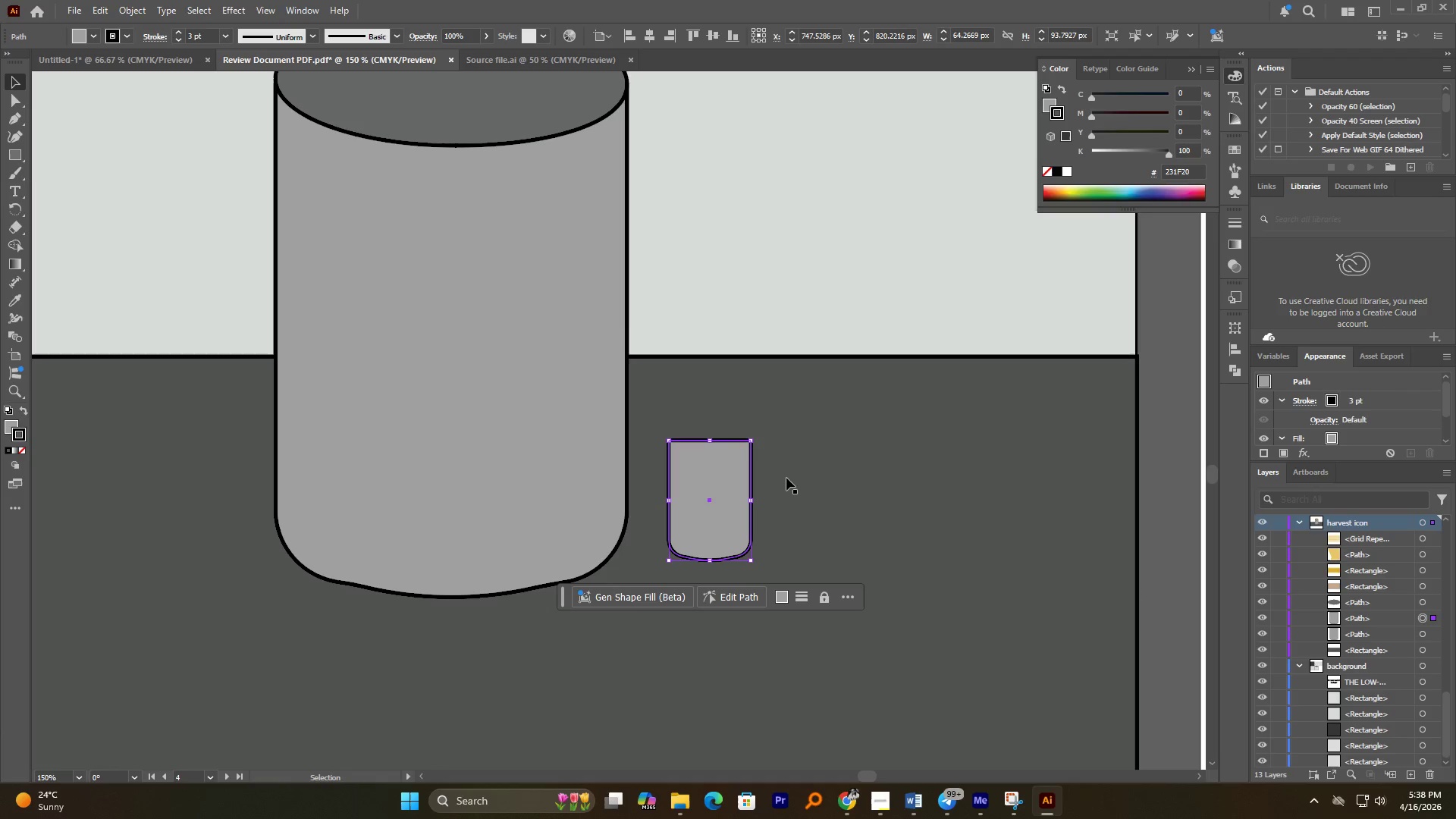 
left_click([812, 483])
 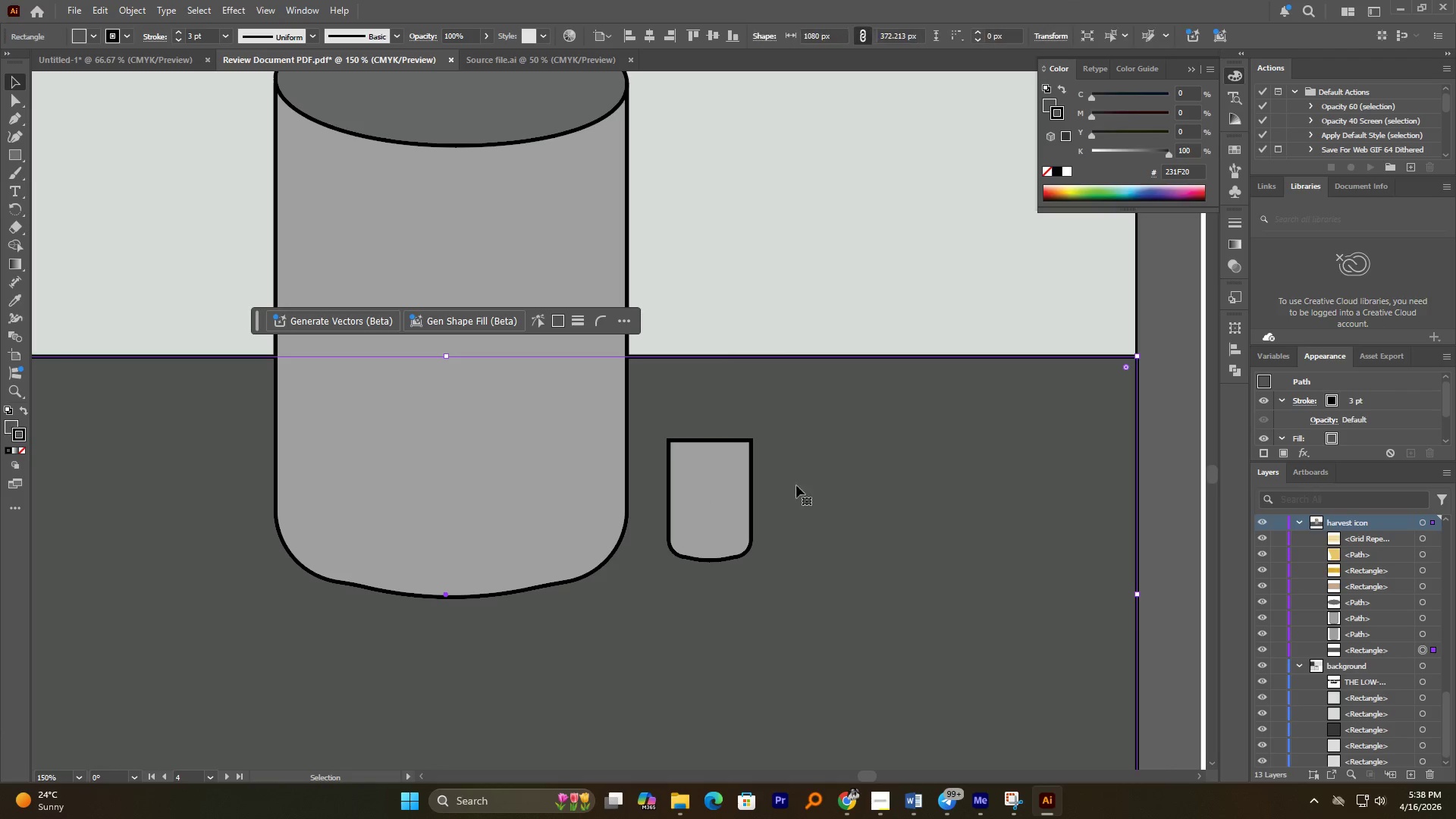 
hold_key(key=AltLeft, duration=0.44)
 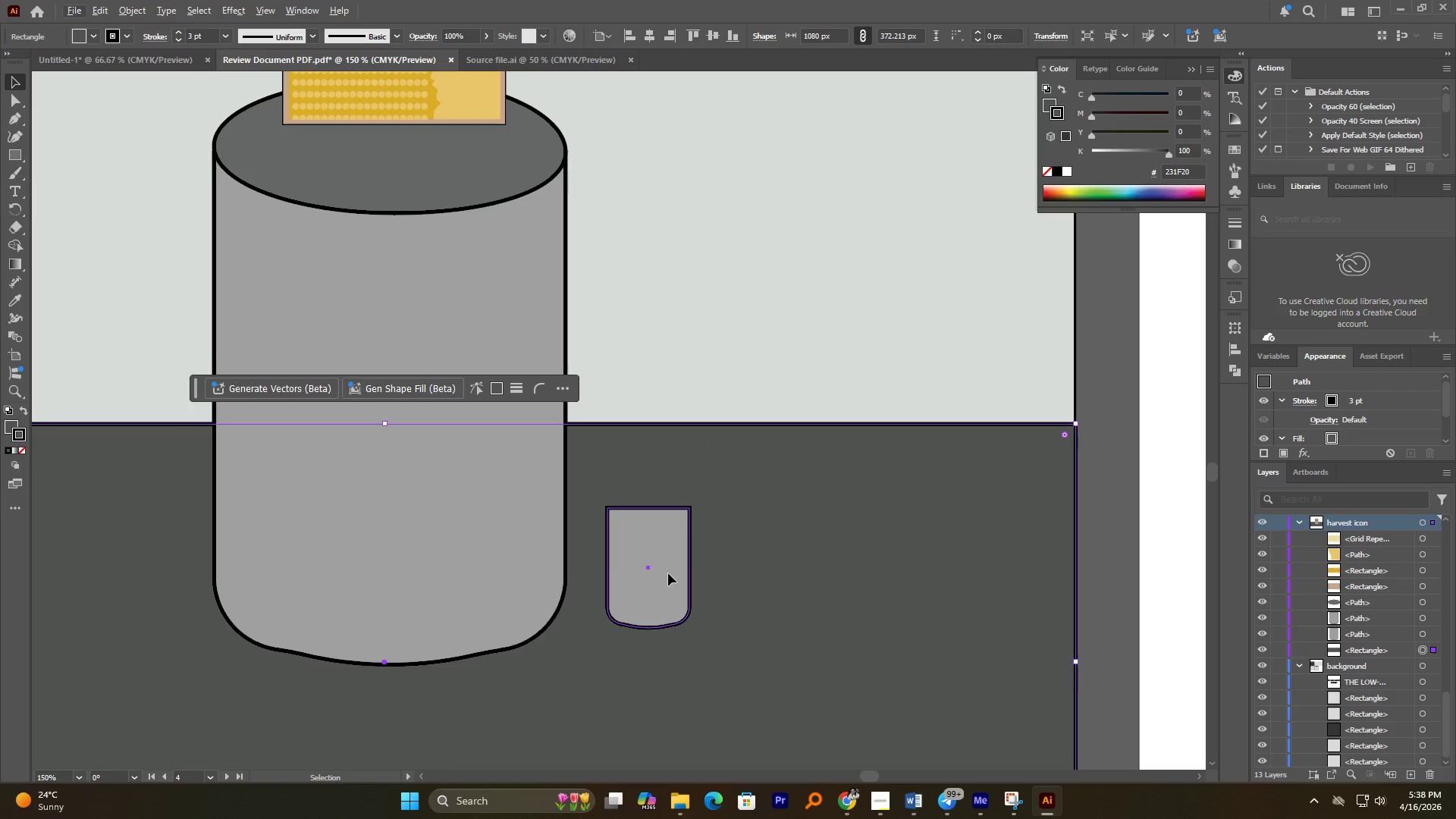 
left_click([668, 573])
 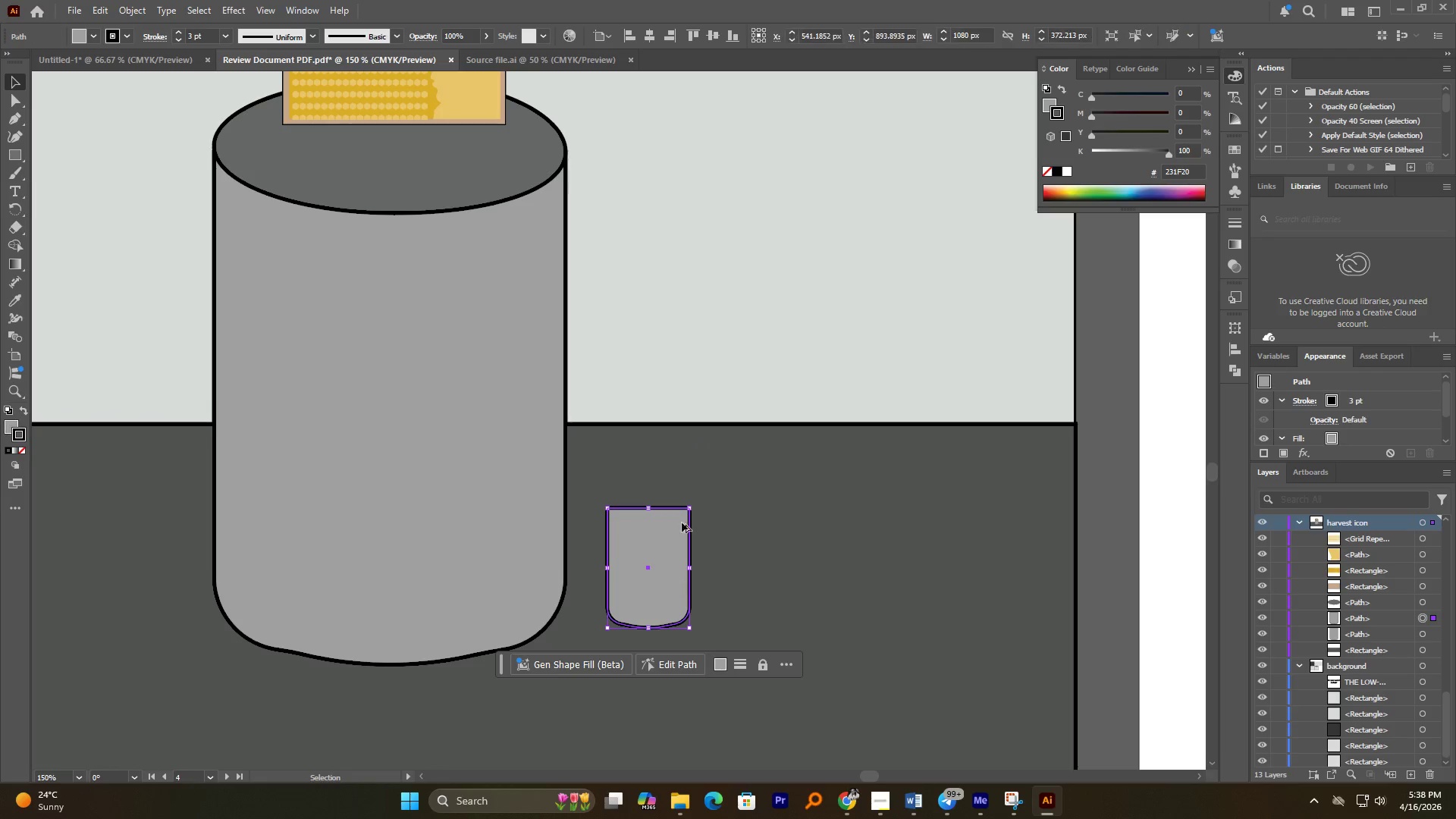 
hold_key(key=AltLeft, duration=2.42)
scroll: coordinate [758, 378], scroll_direction: down, amount: 3.0
 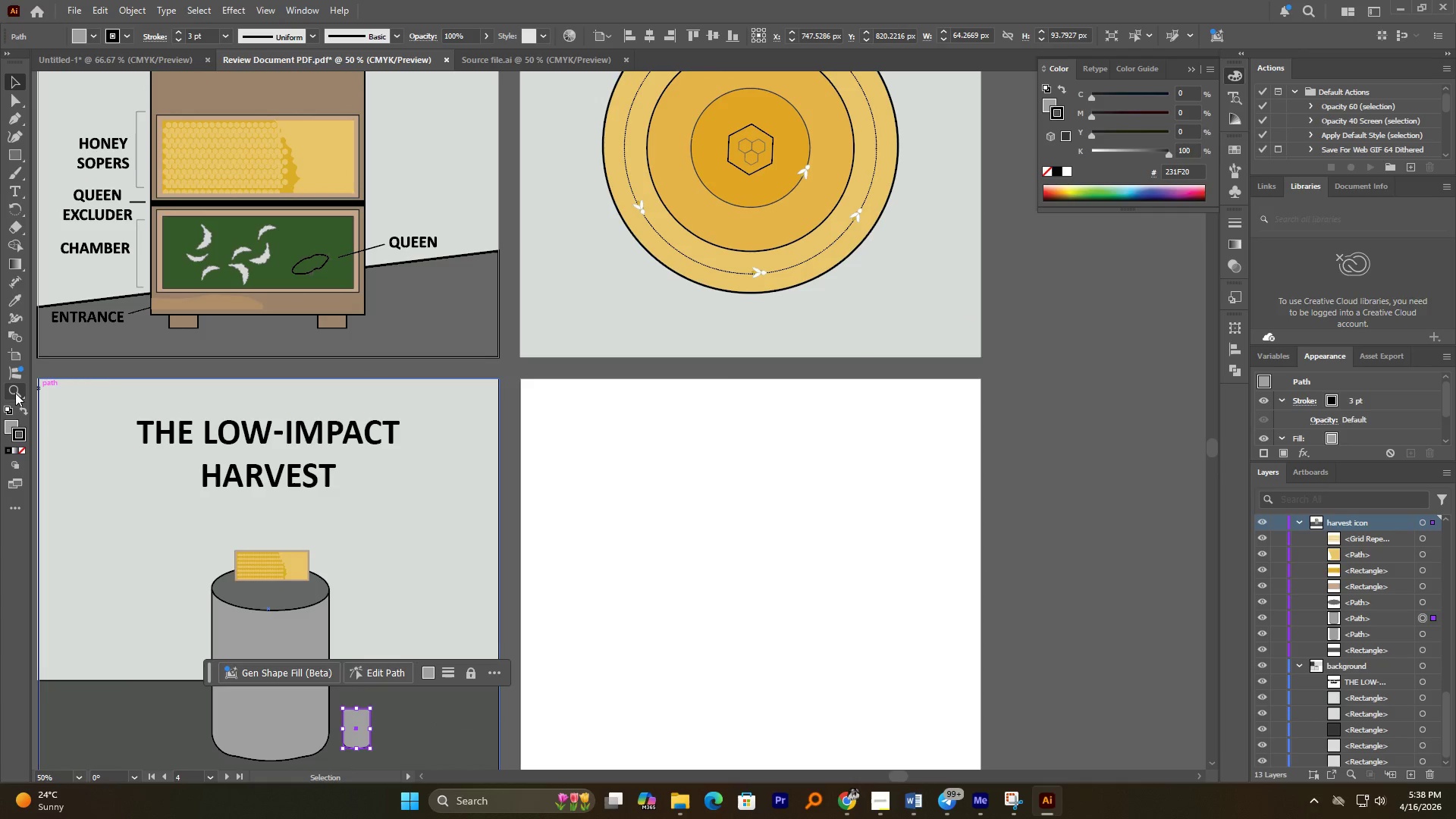 
left_click([18, 299])
 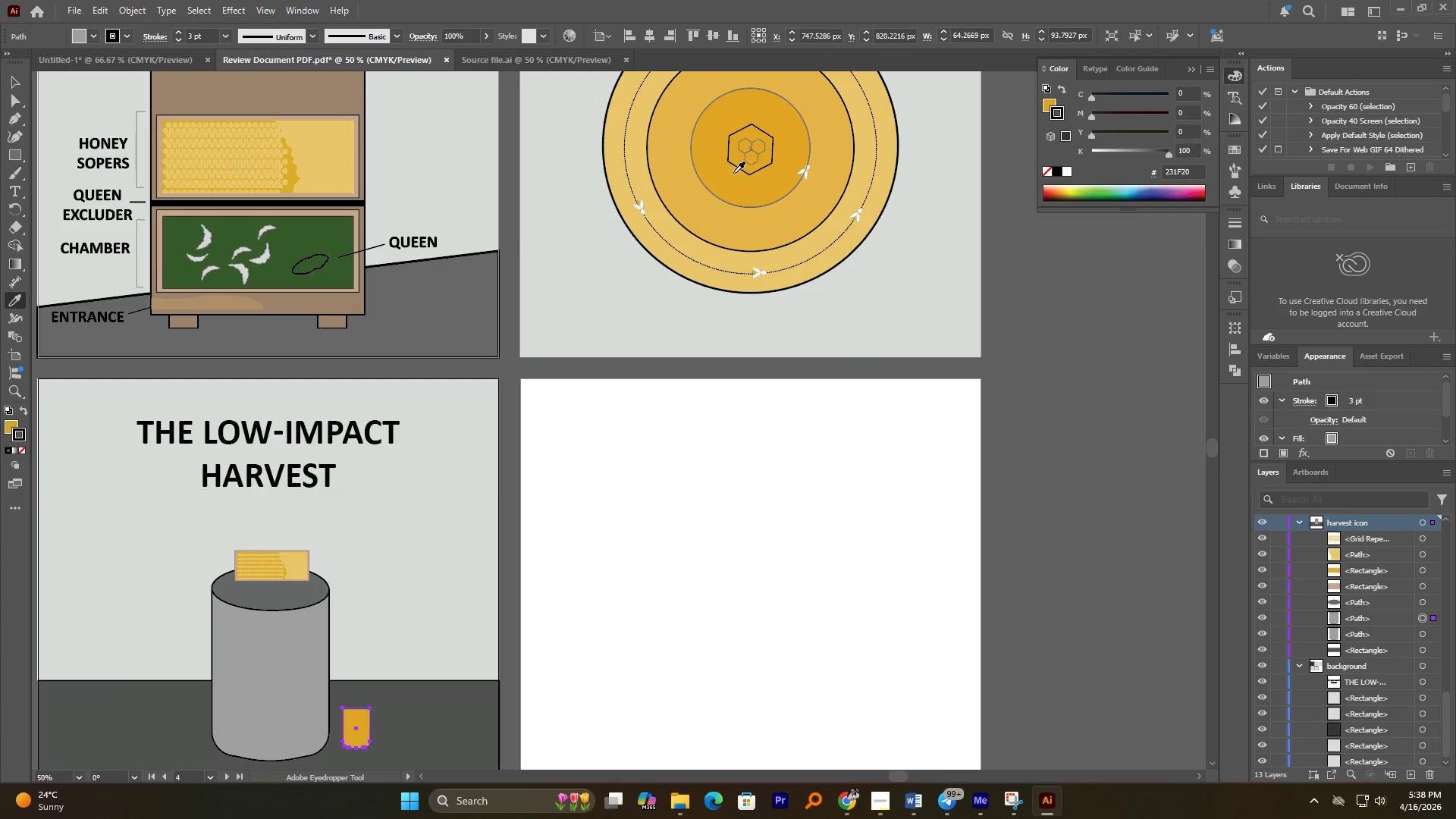 
hold_key(key=AltLeft, duration=1.08)
scroll: coordinate [497, 514], scroll_direction: up, amount: 3.0
 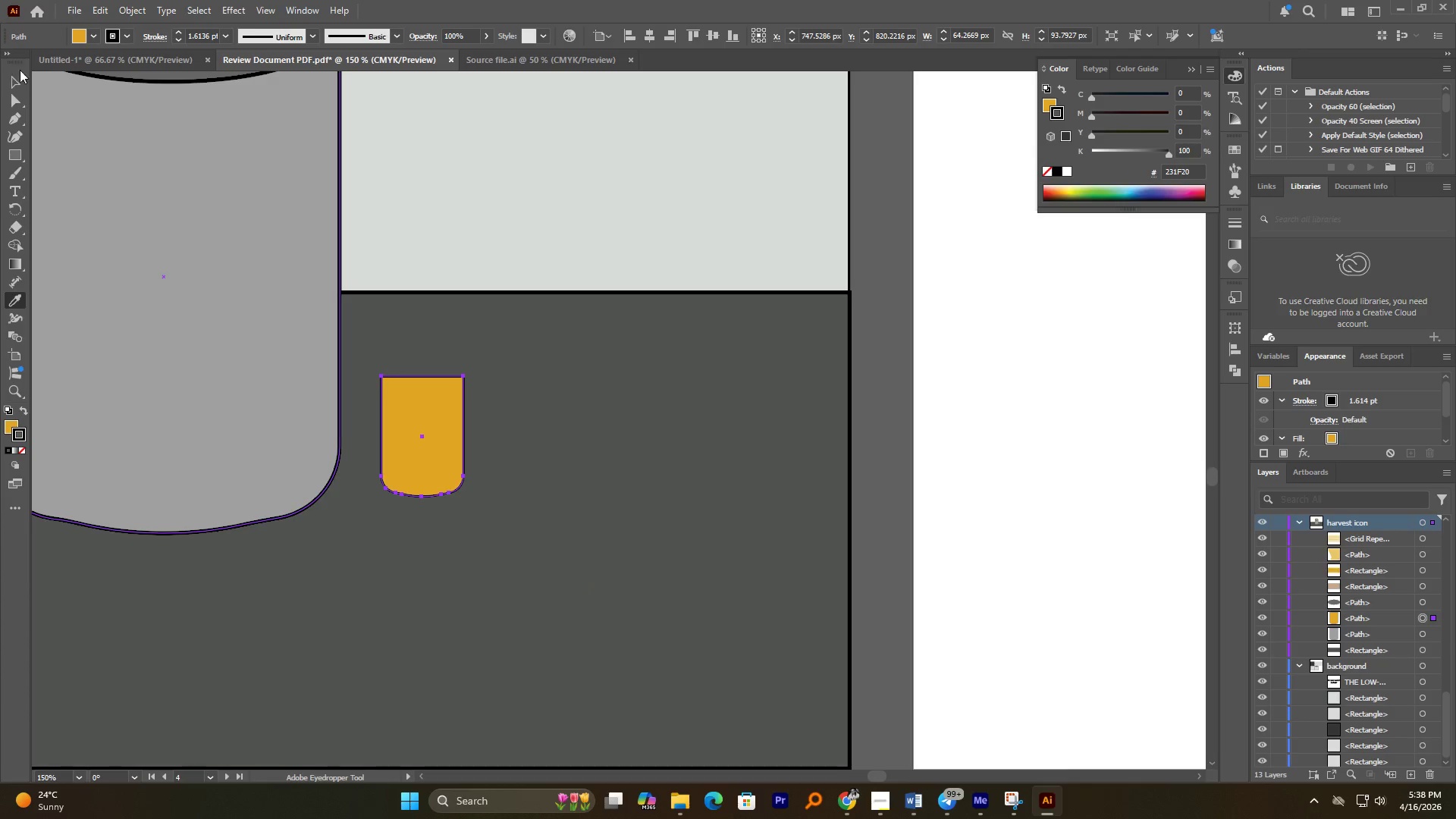 
left_click([18, 79])
 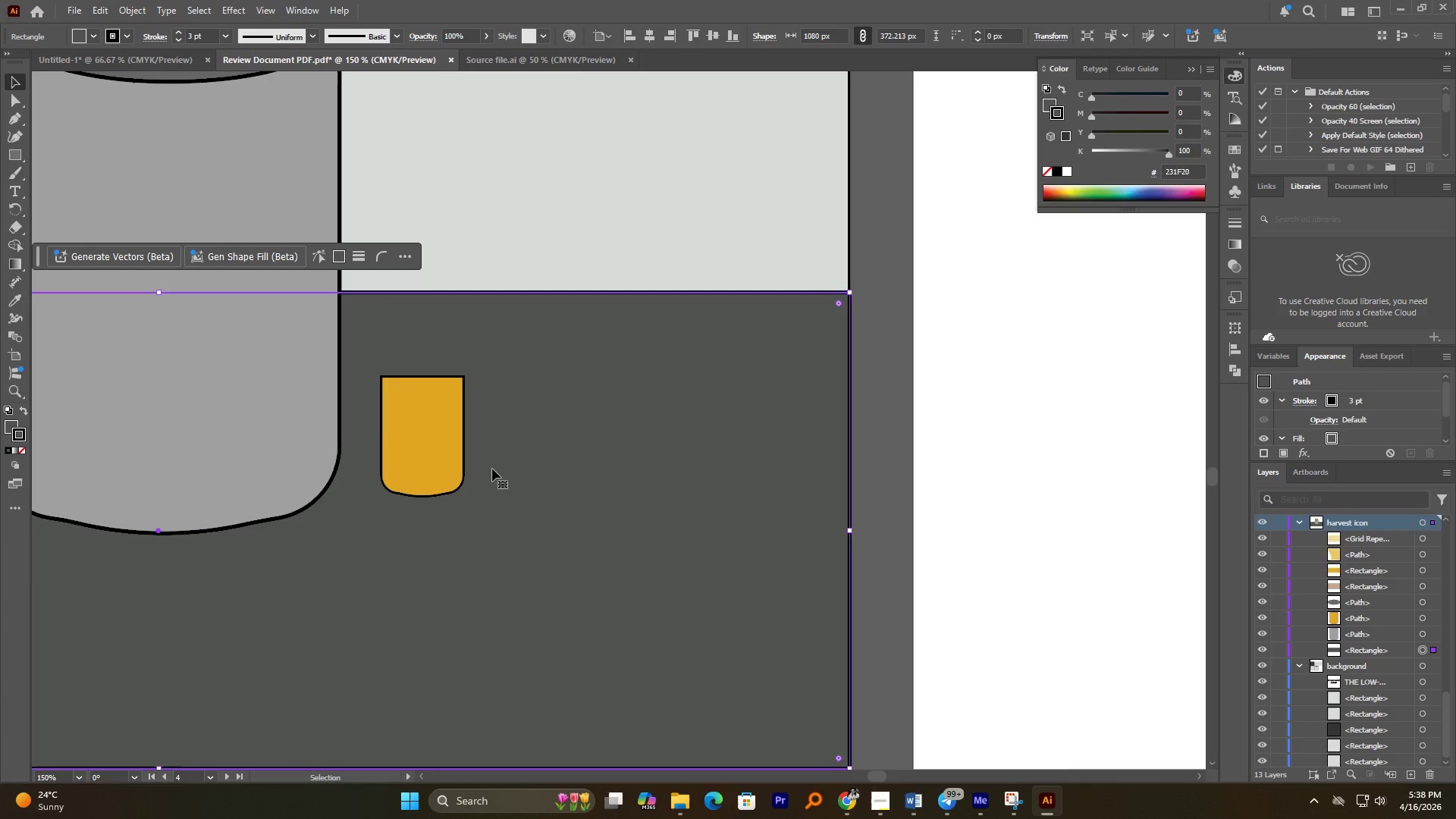 
hold_key(key=AltLeft, duration=0.58)
scroll: coordinate [737, 673], scroll_direction: up, amount: 1.0
 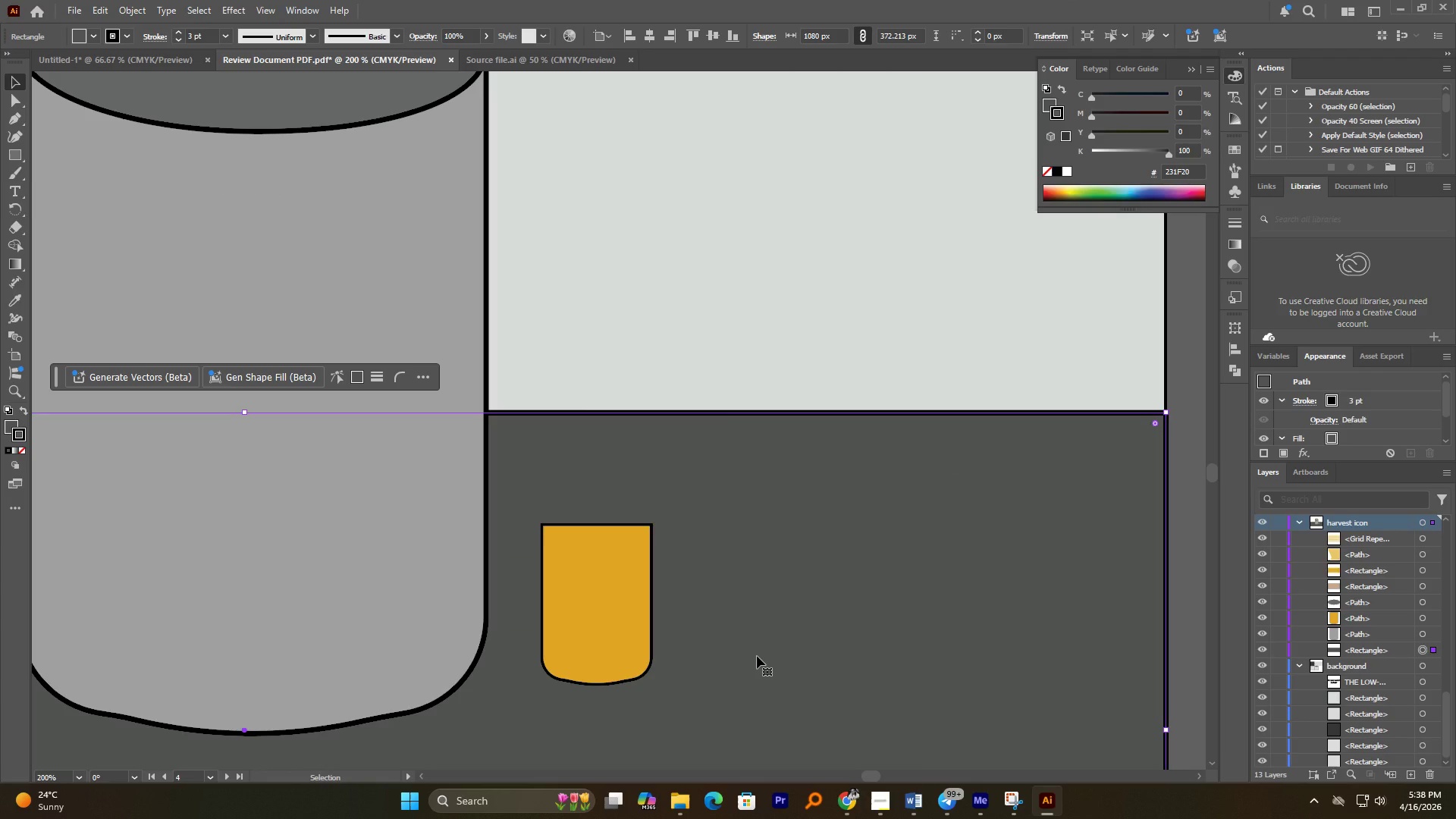 
wait(19.51)
 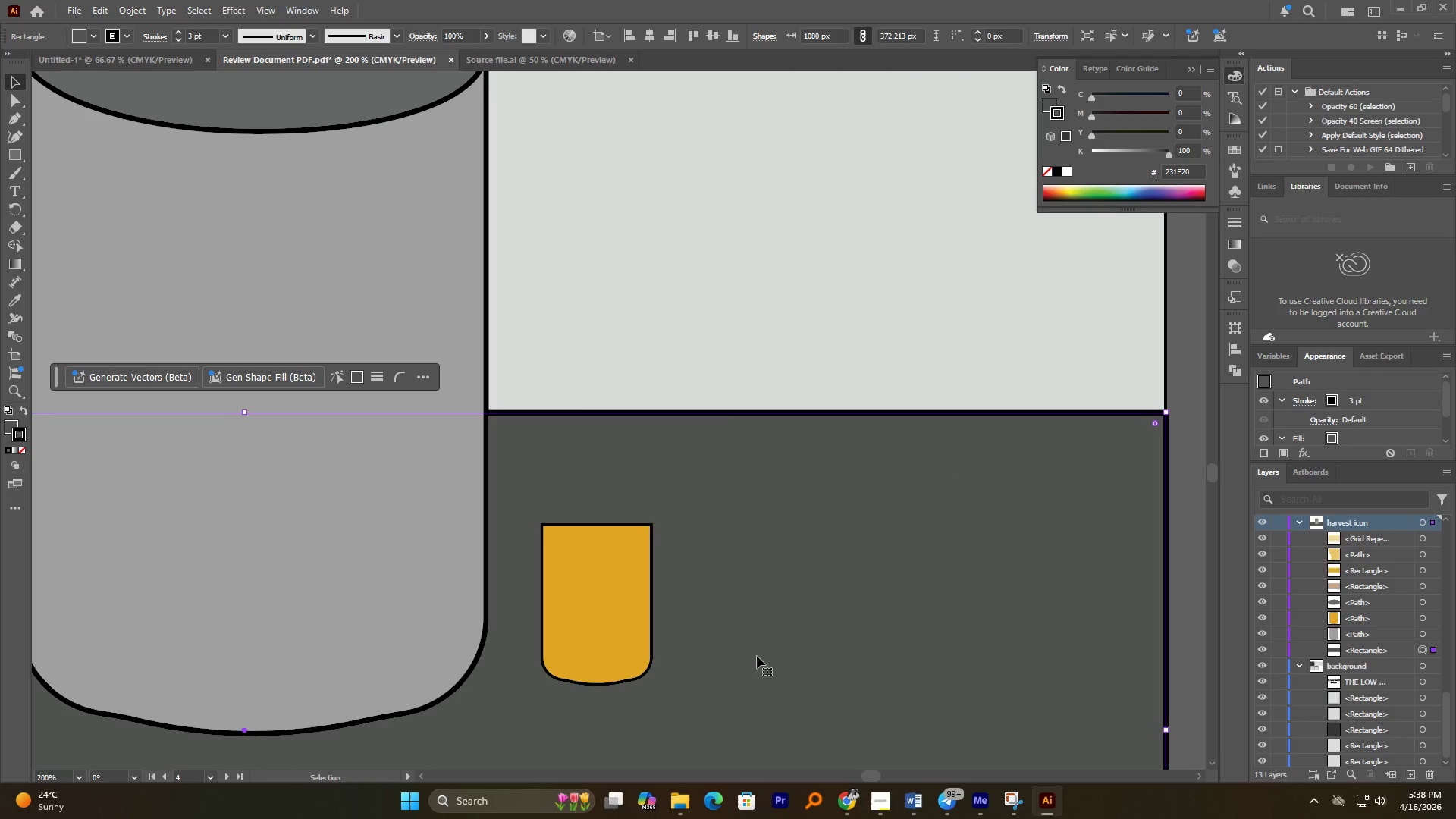 
hold_key(key=AltLeft, duration=0.73)
scroll: coordinate [497, 457], scroll_direction: down, amount: 2.0
 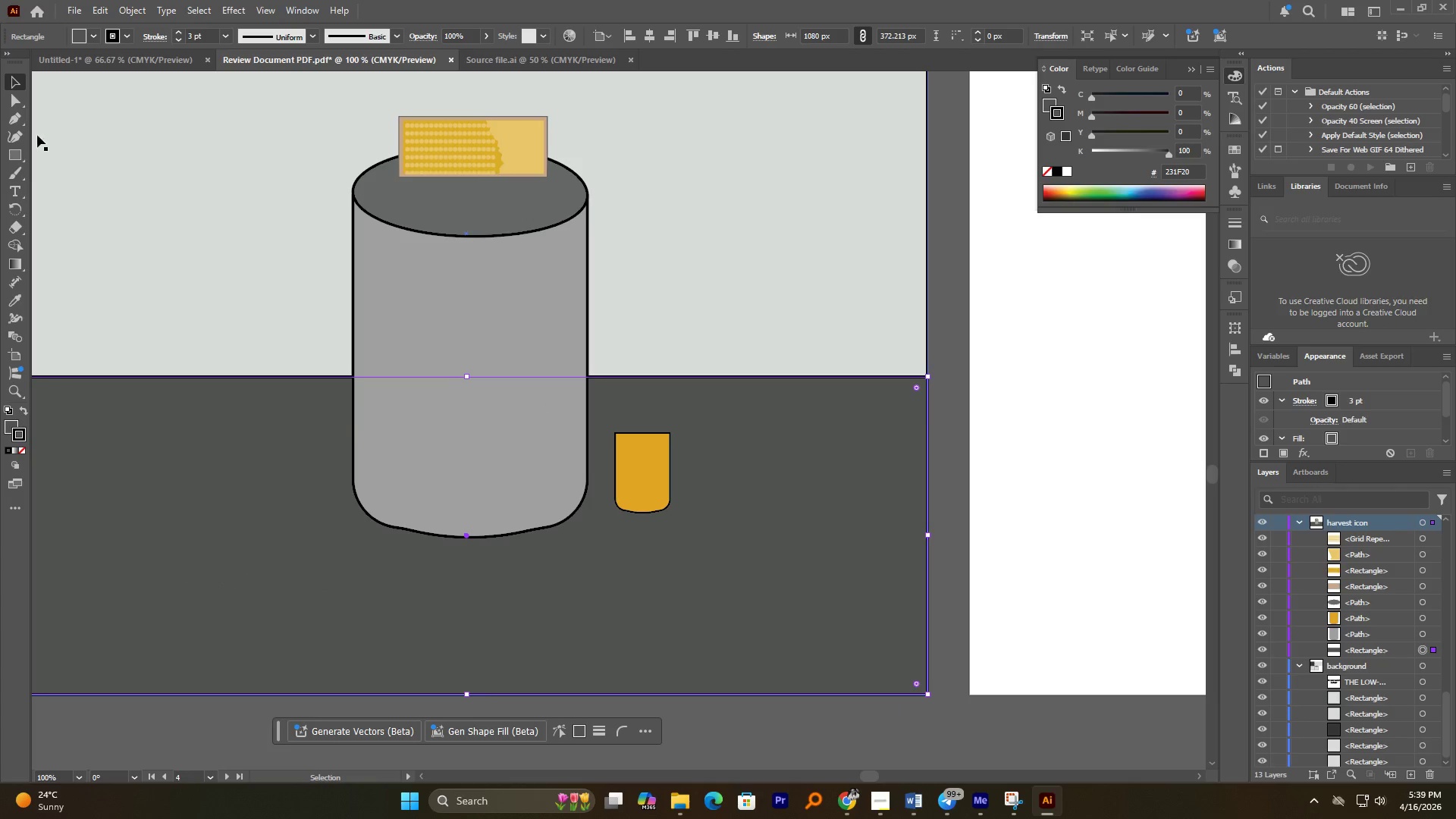 
left_click([23, 157])
 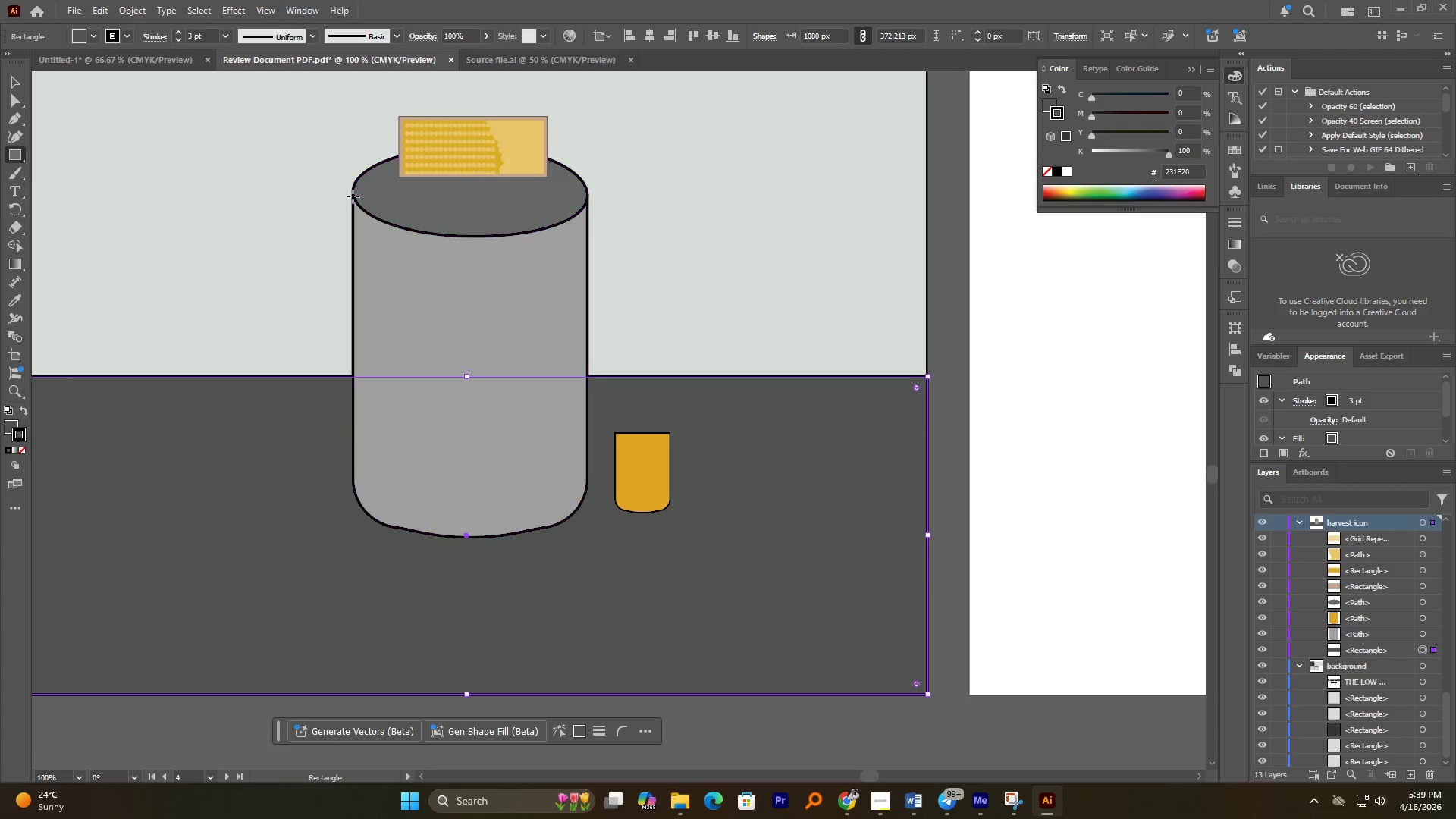 
left_click_drag(start_coordinate=[352, 203], to_coordinate=[342, 626])
 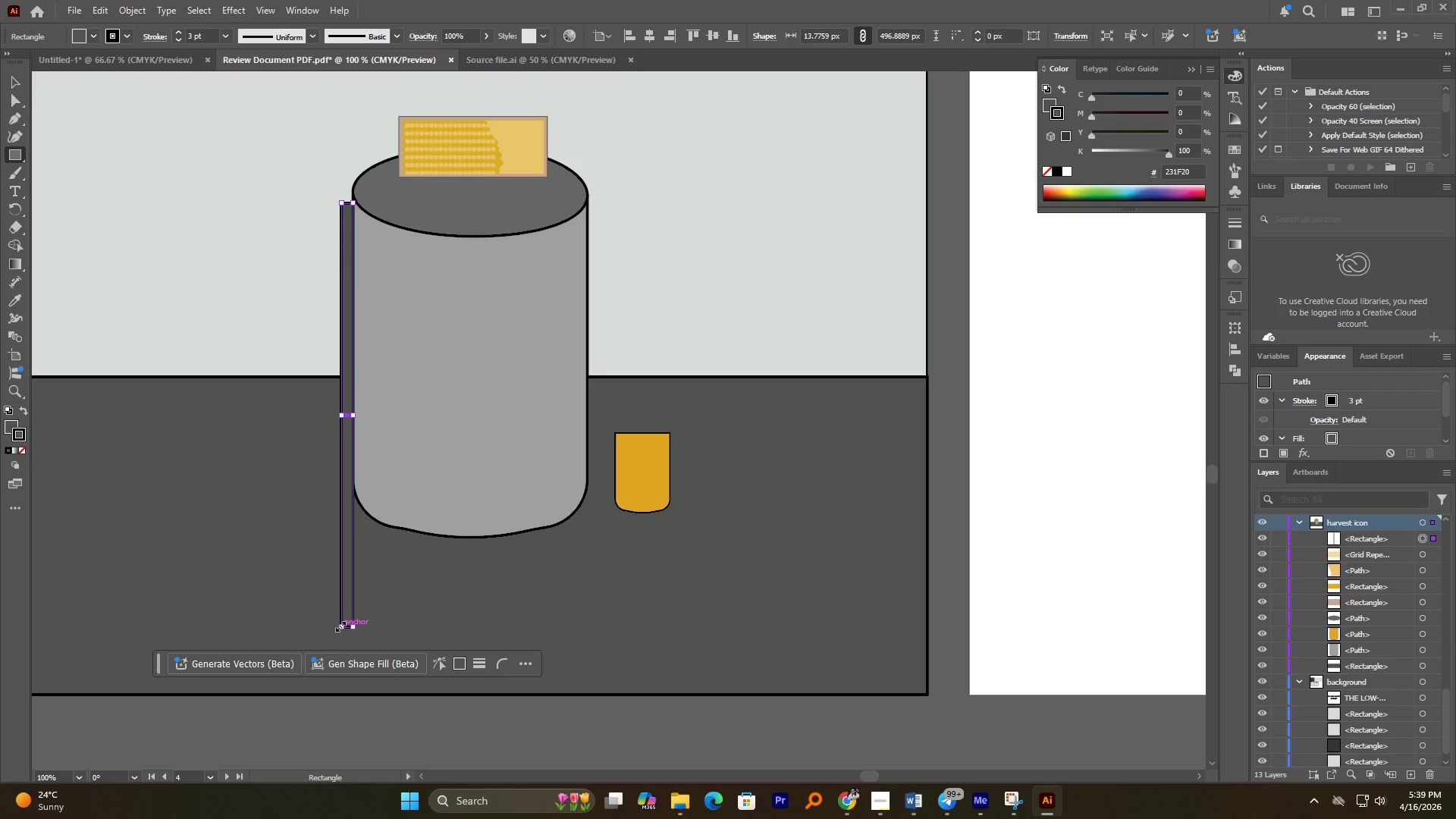 
hold_key(key=AltLeft, duration=1.03)
scroll: coordinate [304, 429], scroll_direction: up, amount: 2.0
 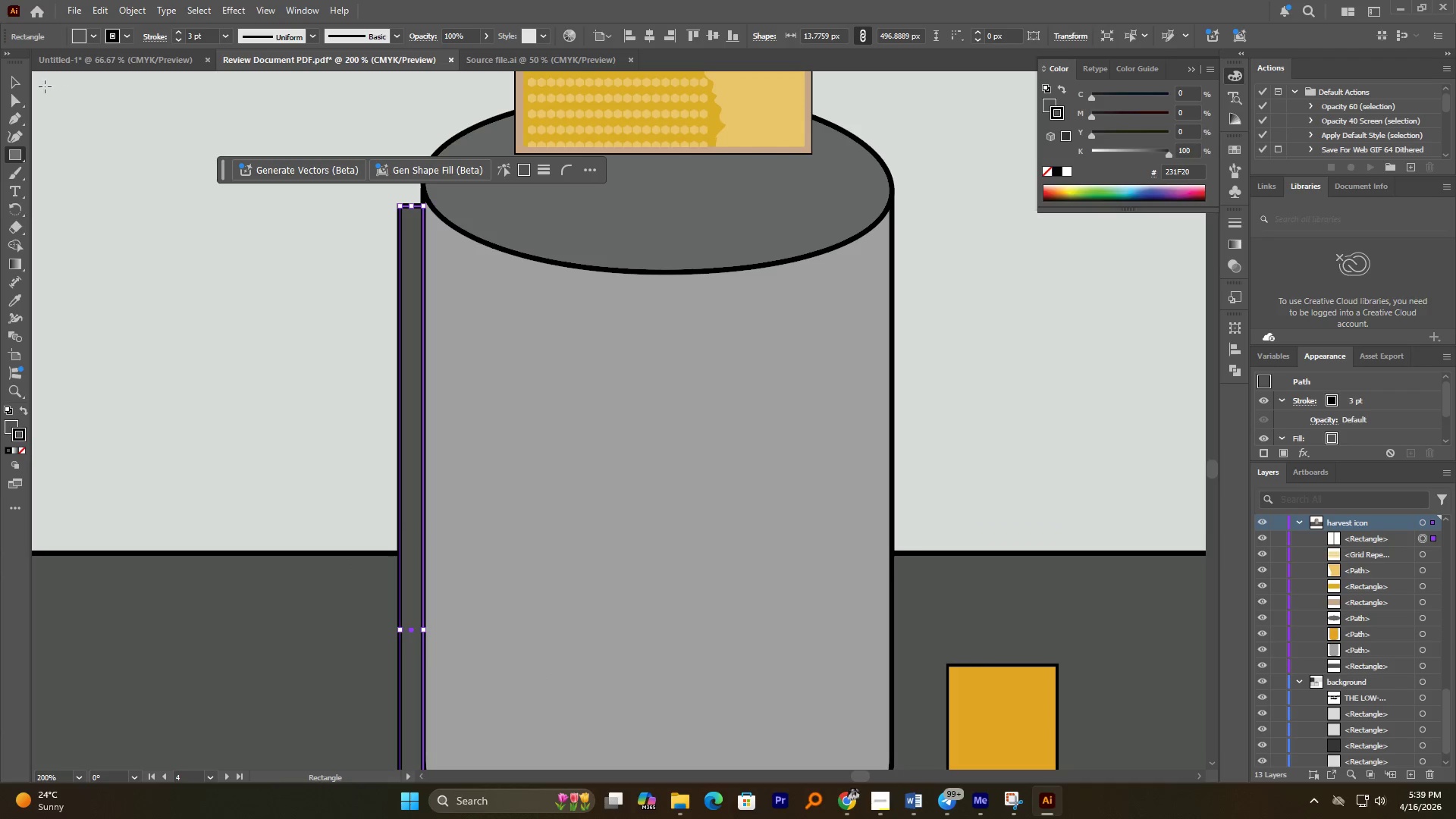 
left_click([15, 79])
 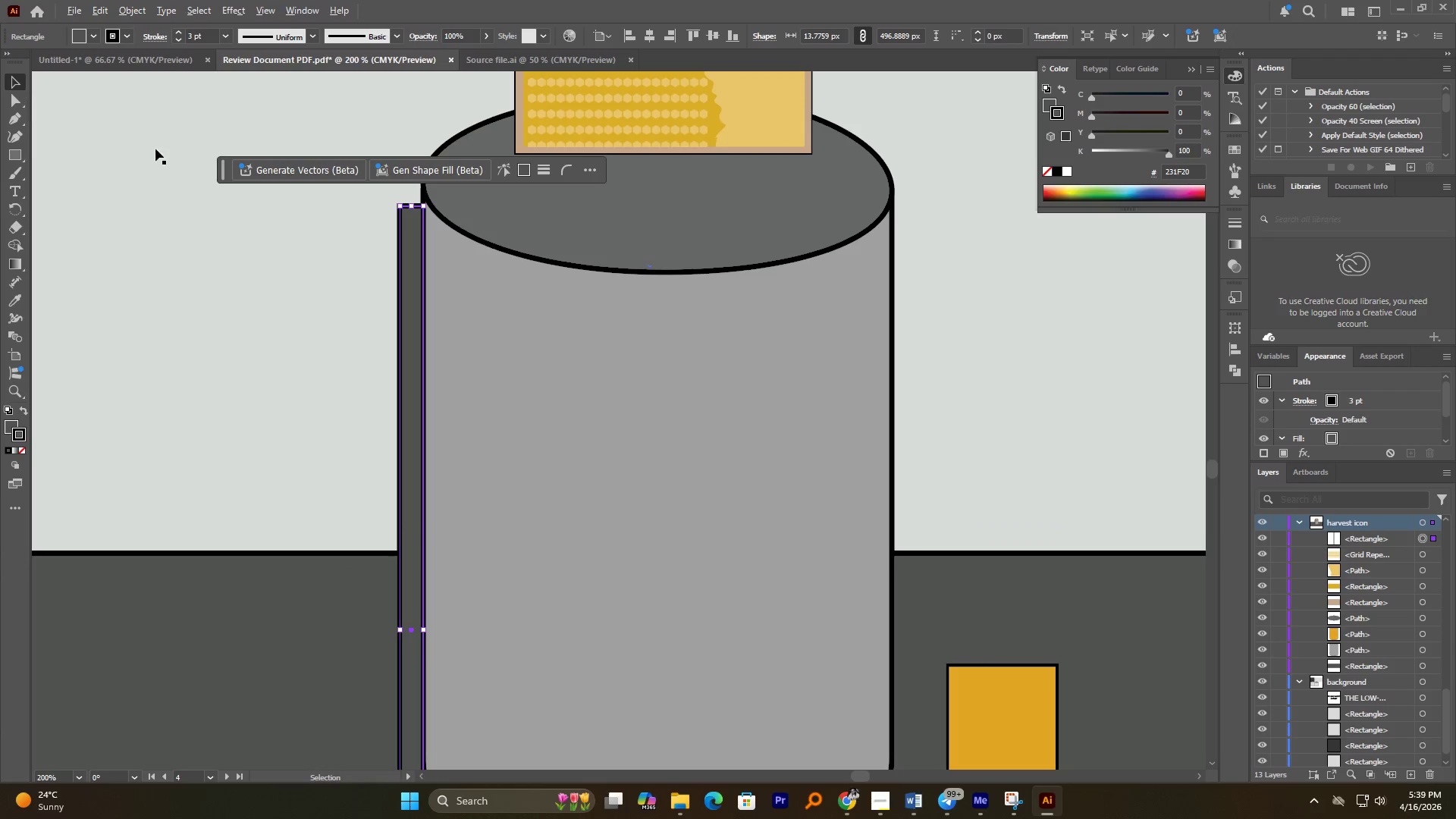 
hold_key(key=AltLeft, duration=0.58)
 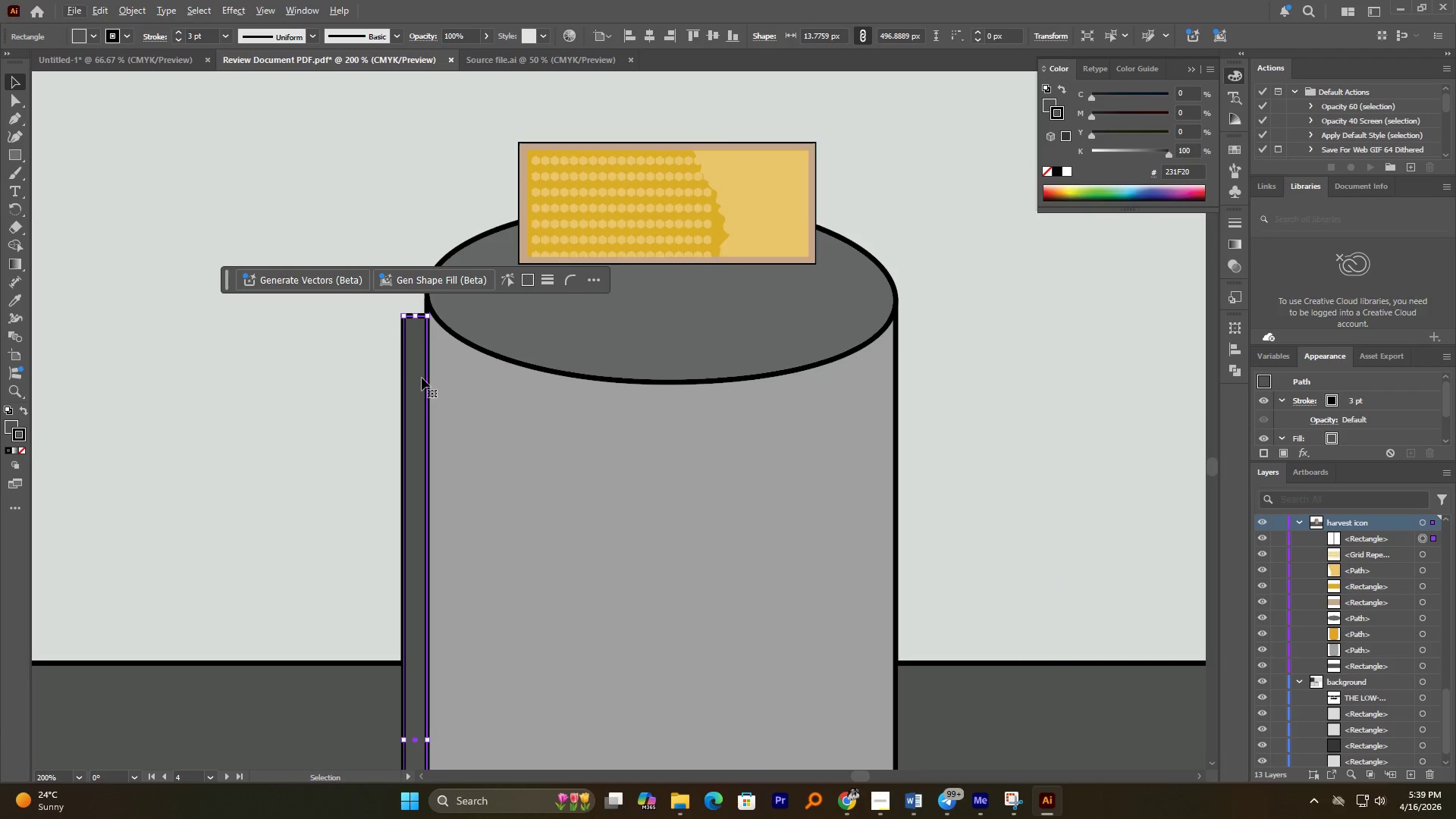 
left_click_drag(start_coordinate=[422, 378], to_coordinate=[448, 400])
 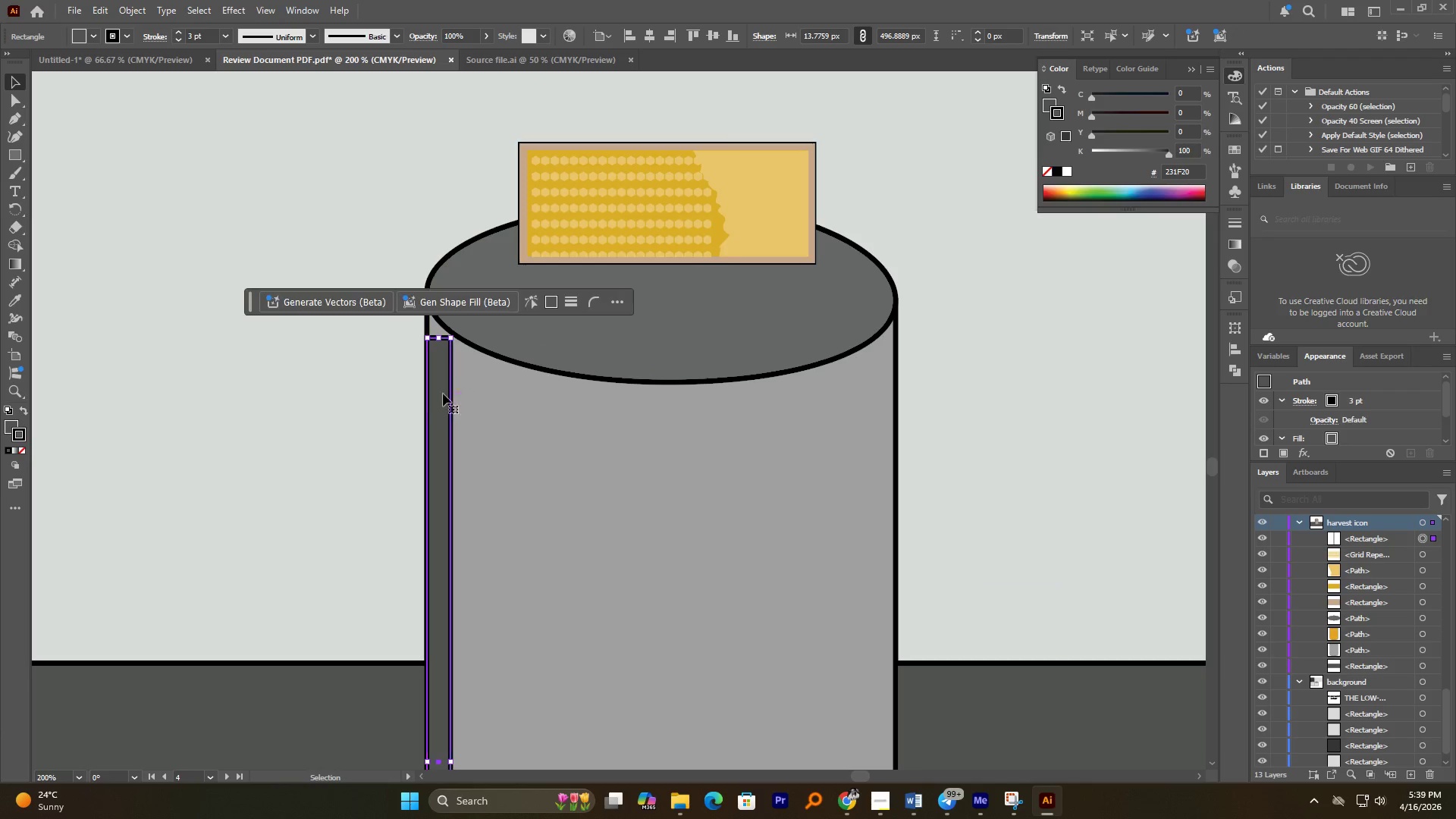 
hold_key(key=AltLeft, duration=0.91)
scroll: coordinate [438, 390], scroll_direction: down, amount: 4.0
 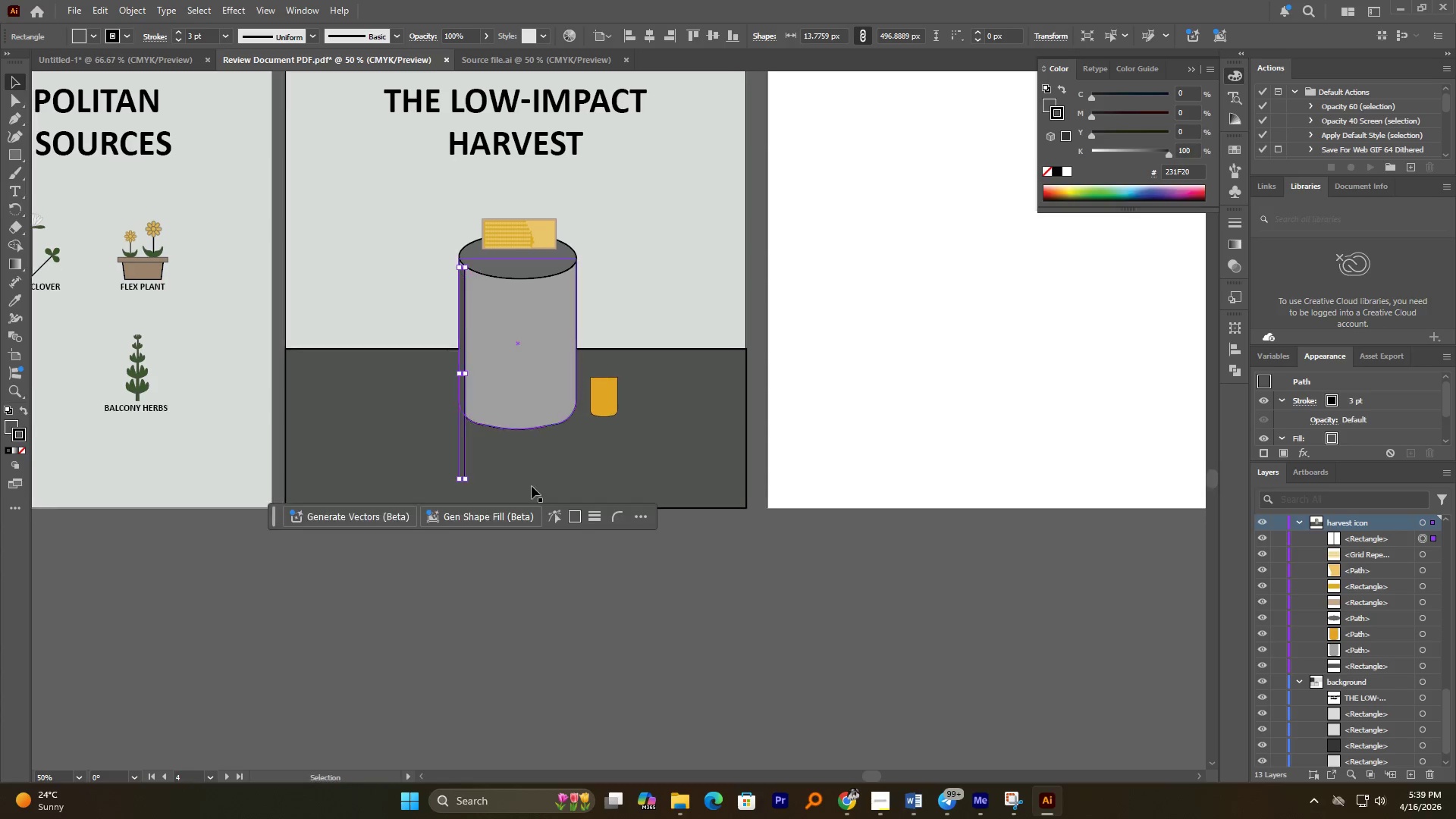 
left_click([566, 557])
 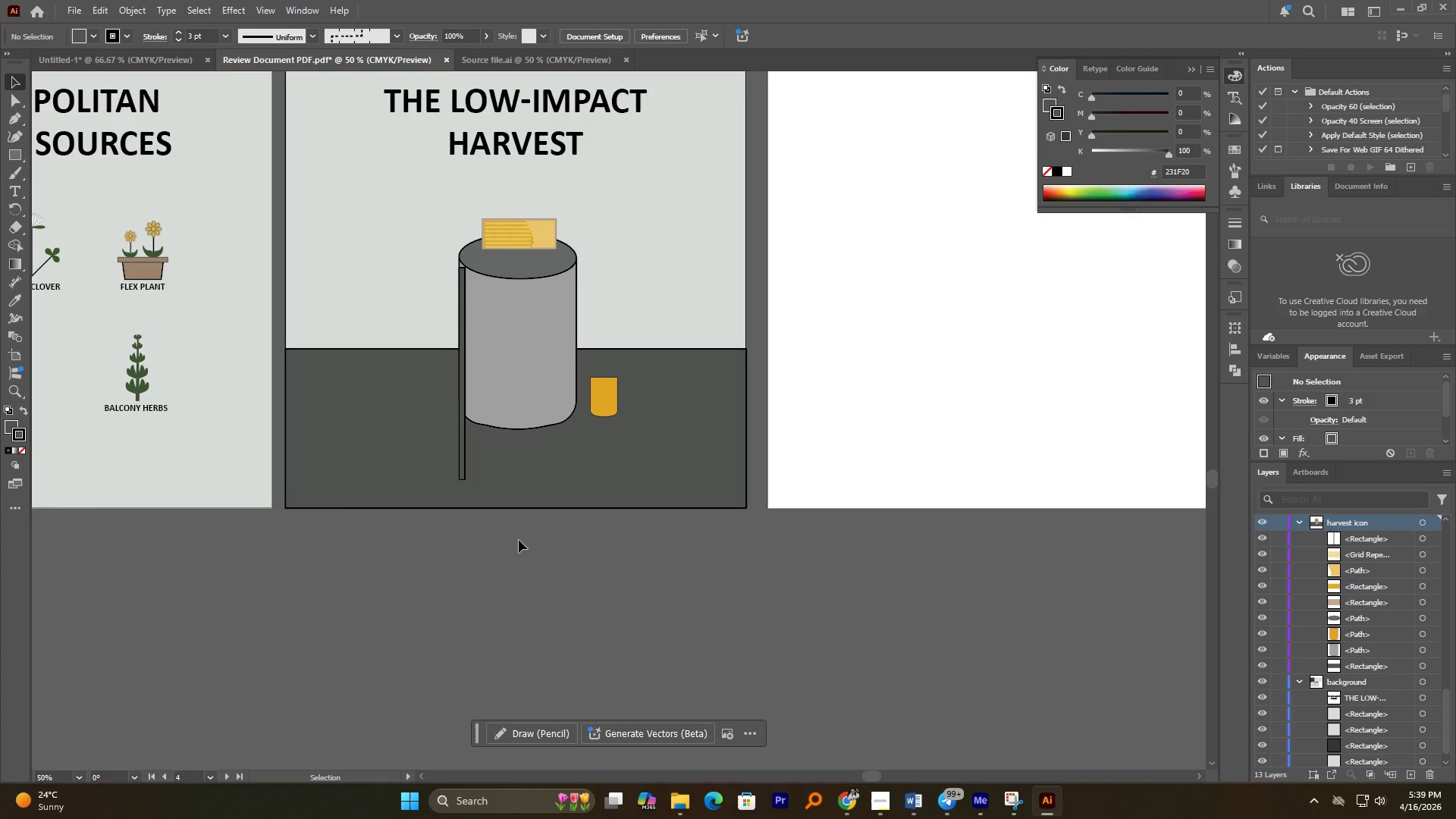 
hold_key(key=AltLeft, duration=0.81)
scroll: coordinate [472, 477], scroll_direction: up, amount: 3.0
 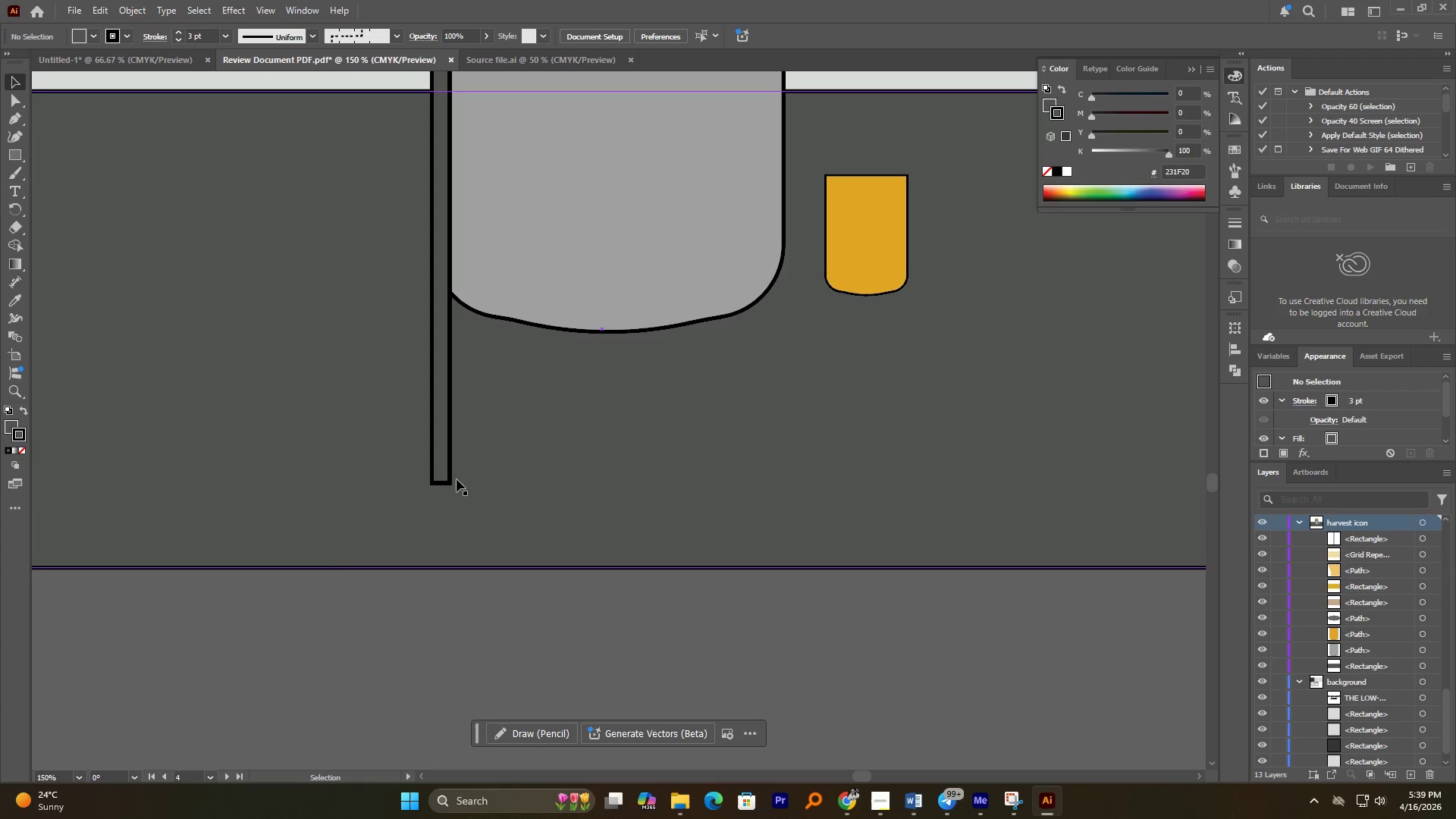 
left_click([450, 482])
 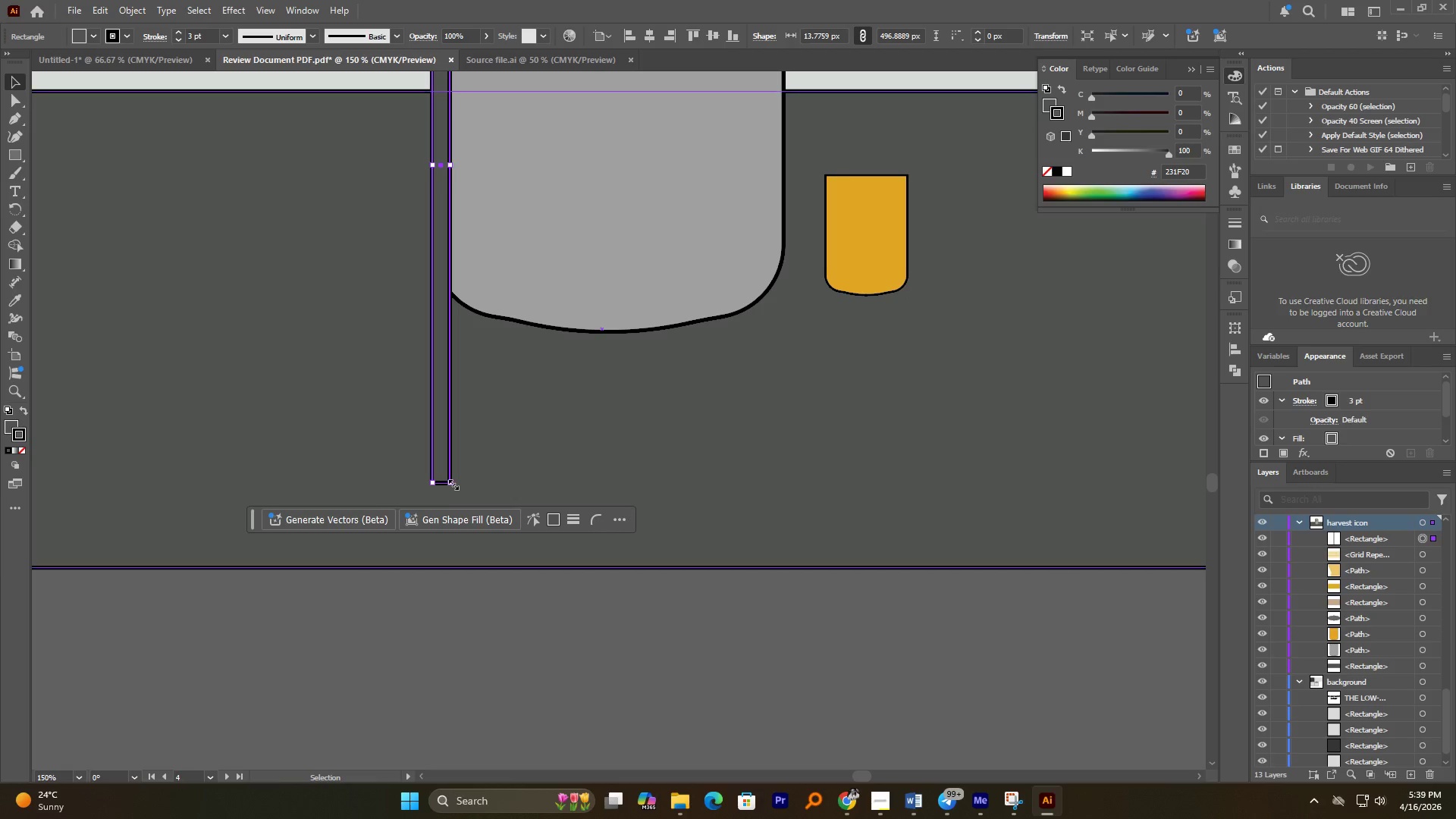 
left_click_drag(start_coordinate=[453, 483], to_coordinate=[453, 405])
 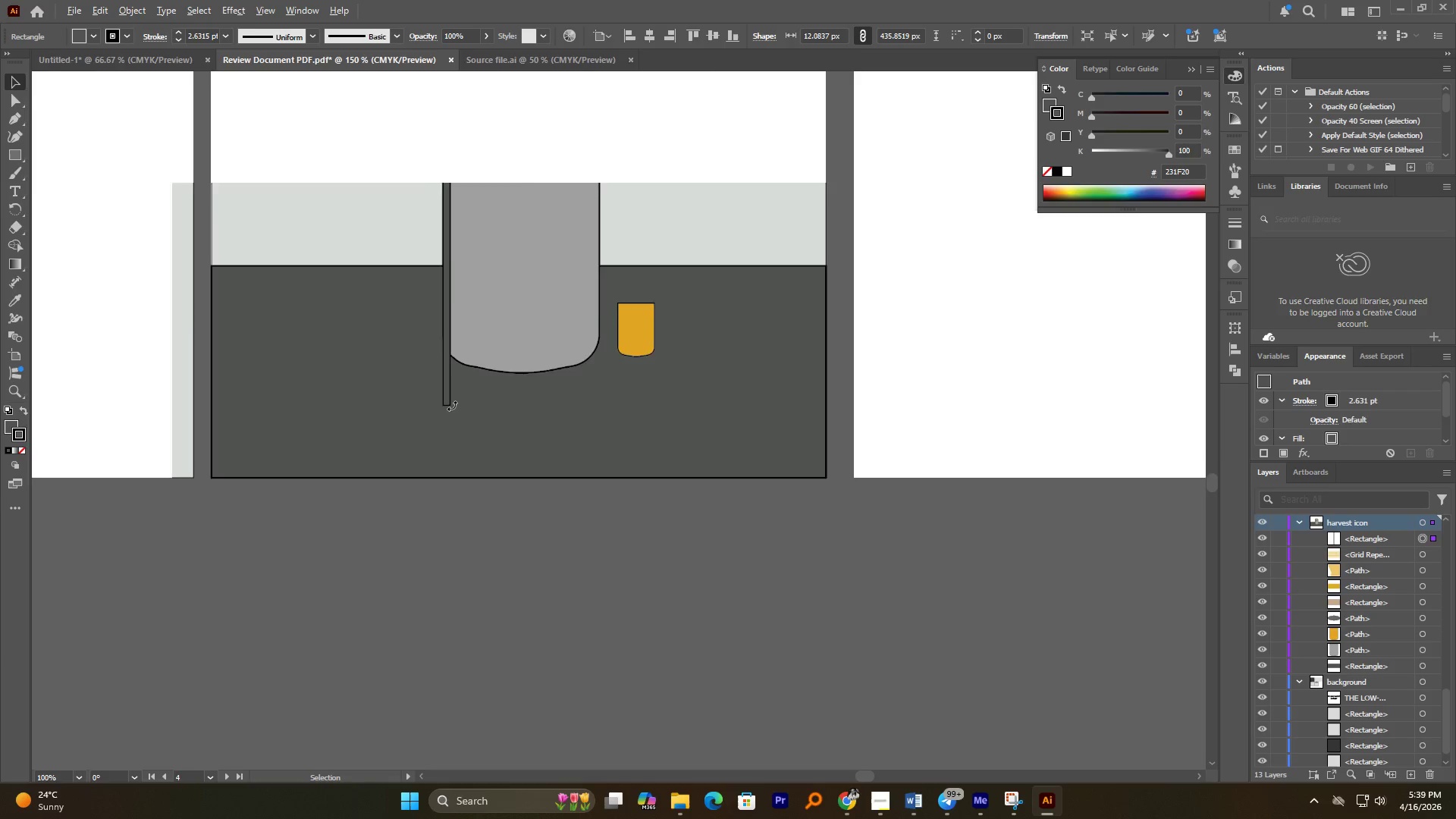 
hold_key(key=ShiftLeft, duration=2.14)
 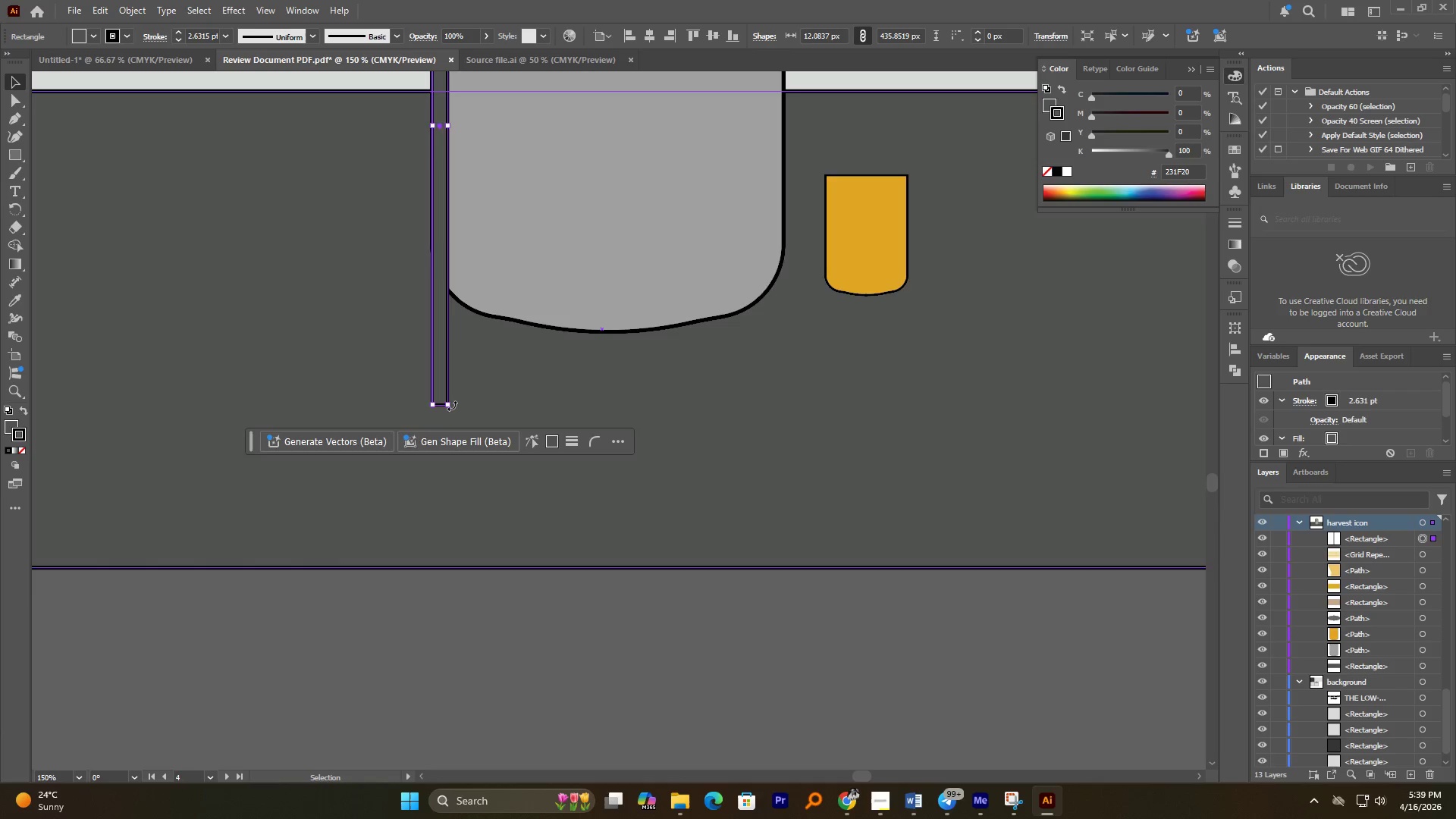 
hold_key(key=AltLeft, duration=0.66)
scroll: coordinate [452, 406], scroll_direction: down, amount: 3.0
 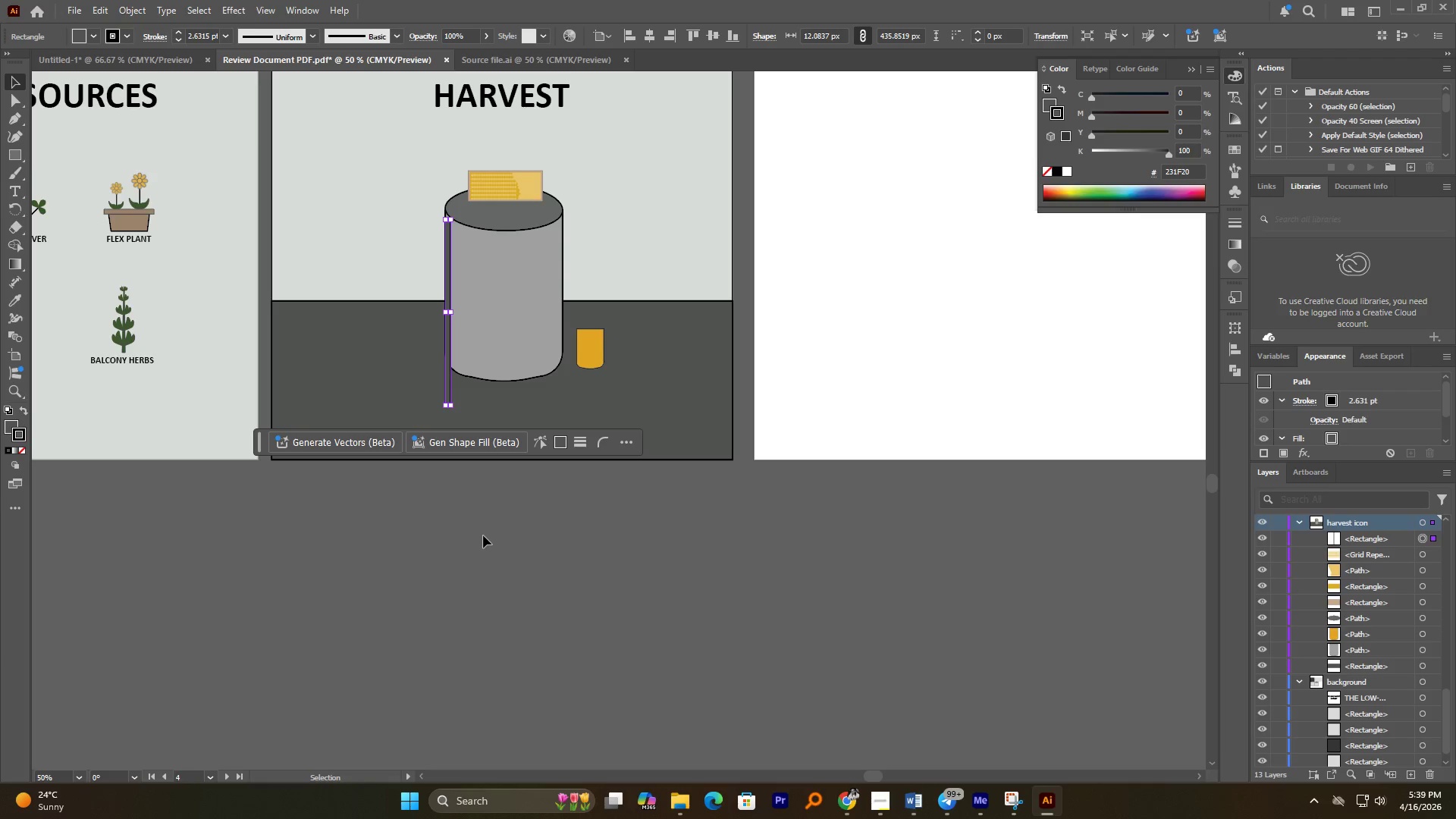 
left_click([485, 539])
 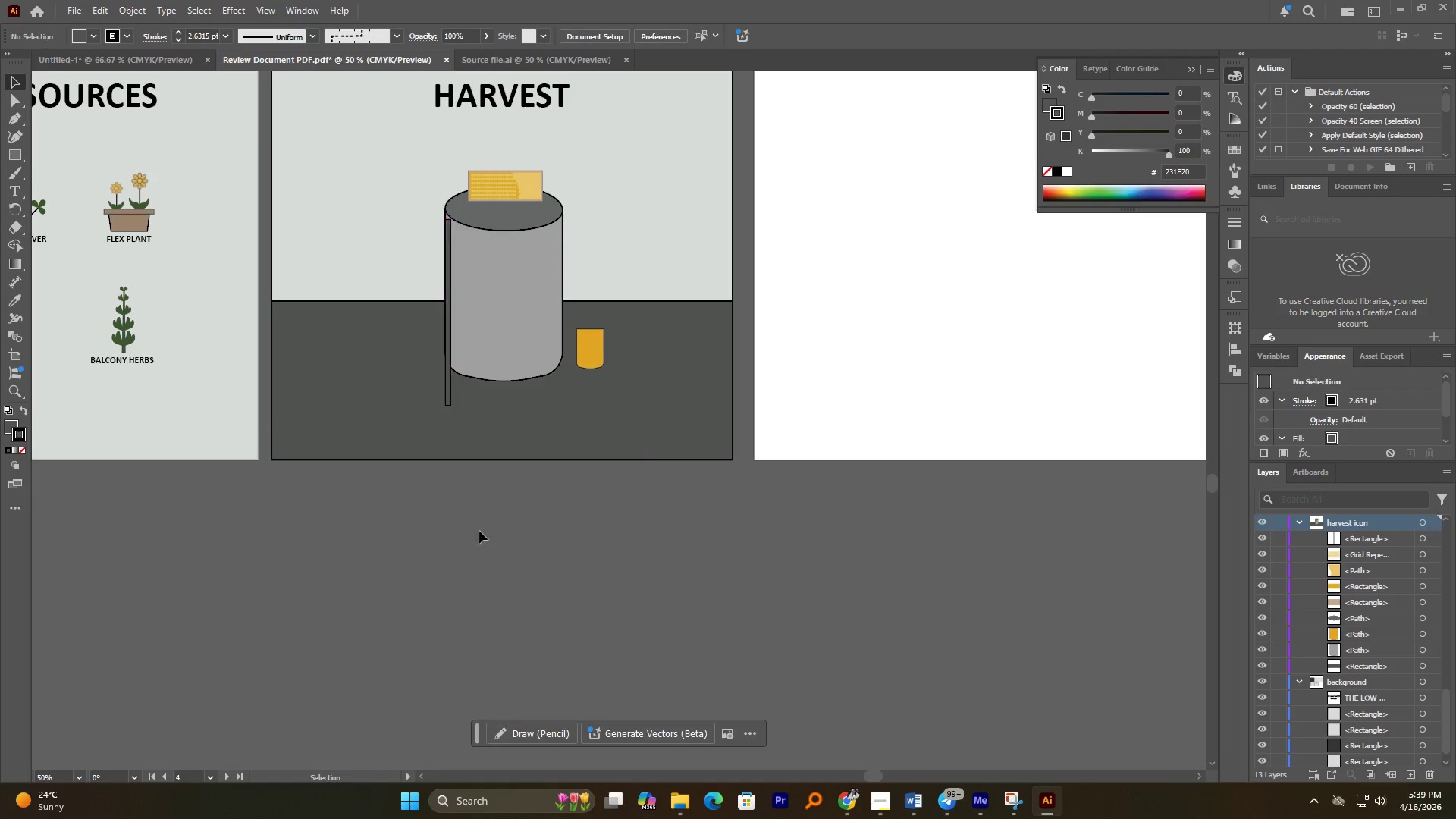 
hold_key(key=AltLeft, duration=4.25)
scroll: coordinate [398, 436], scroll_direction: up, amount: 7.0
 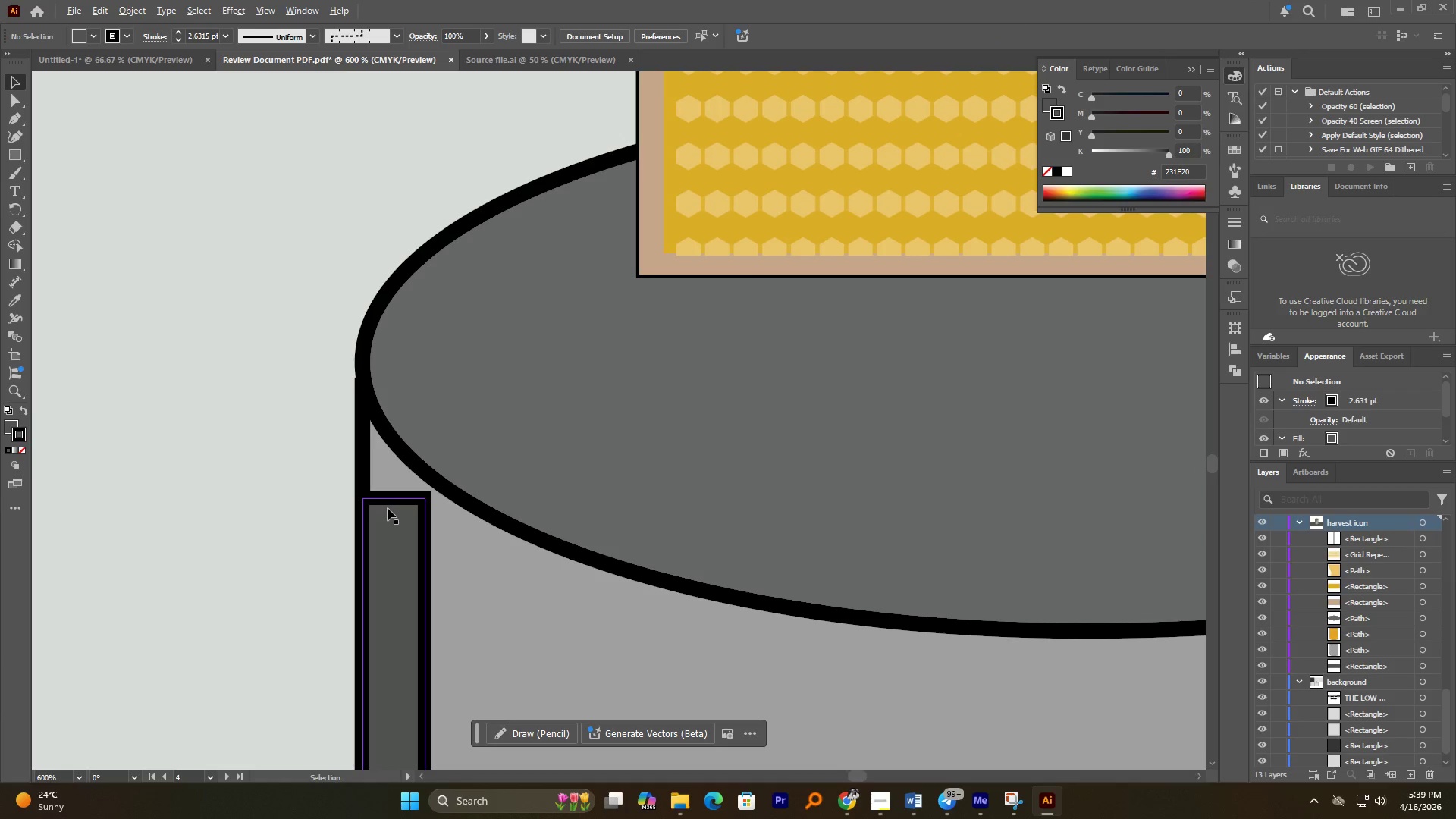 
left_click([388, 501])
 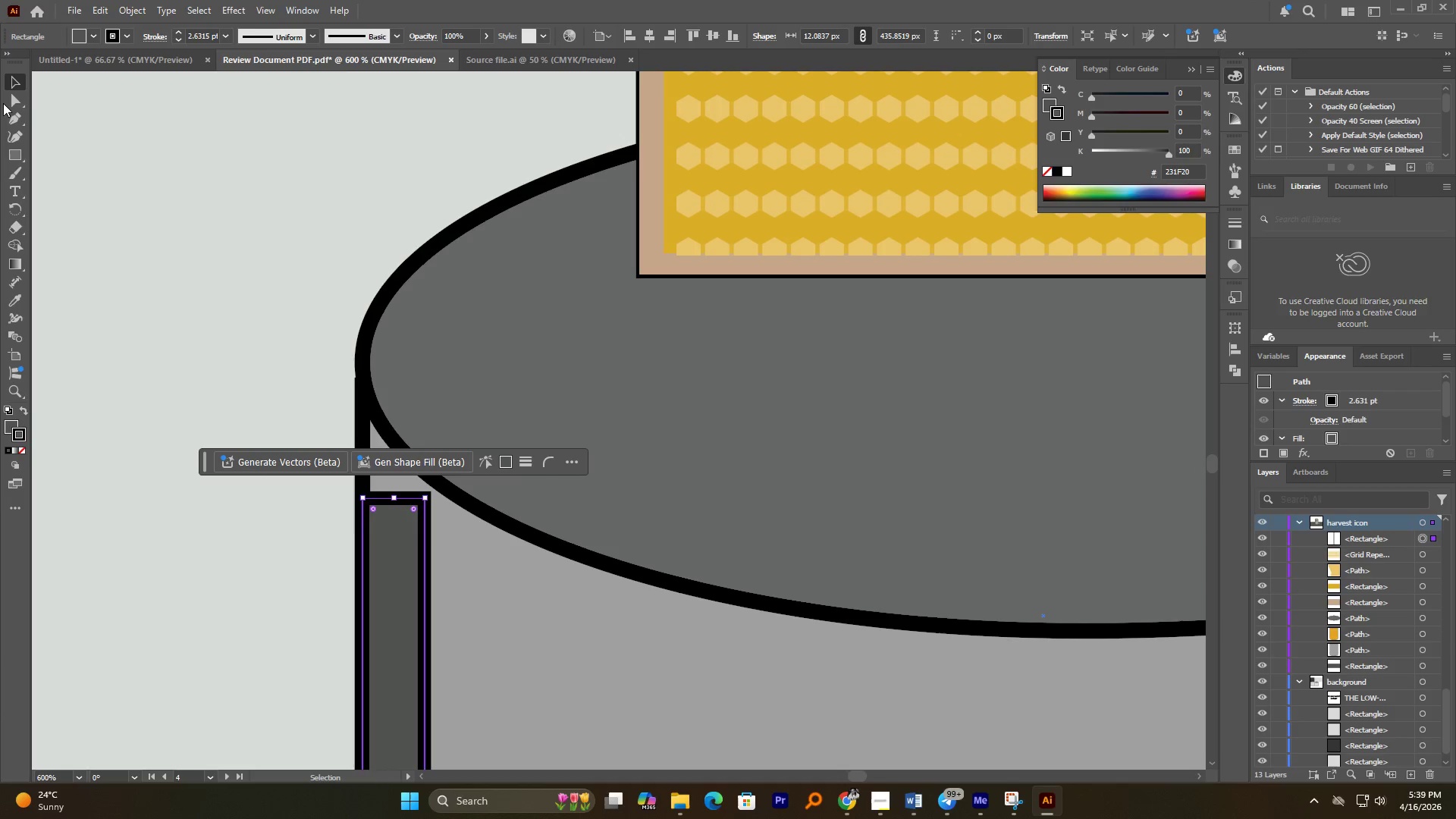 
left_click([12, 102])
 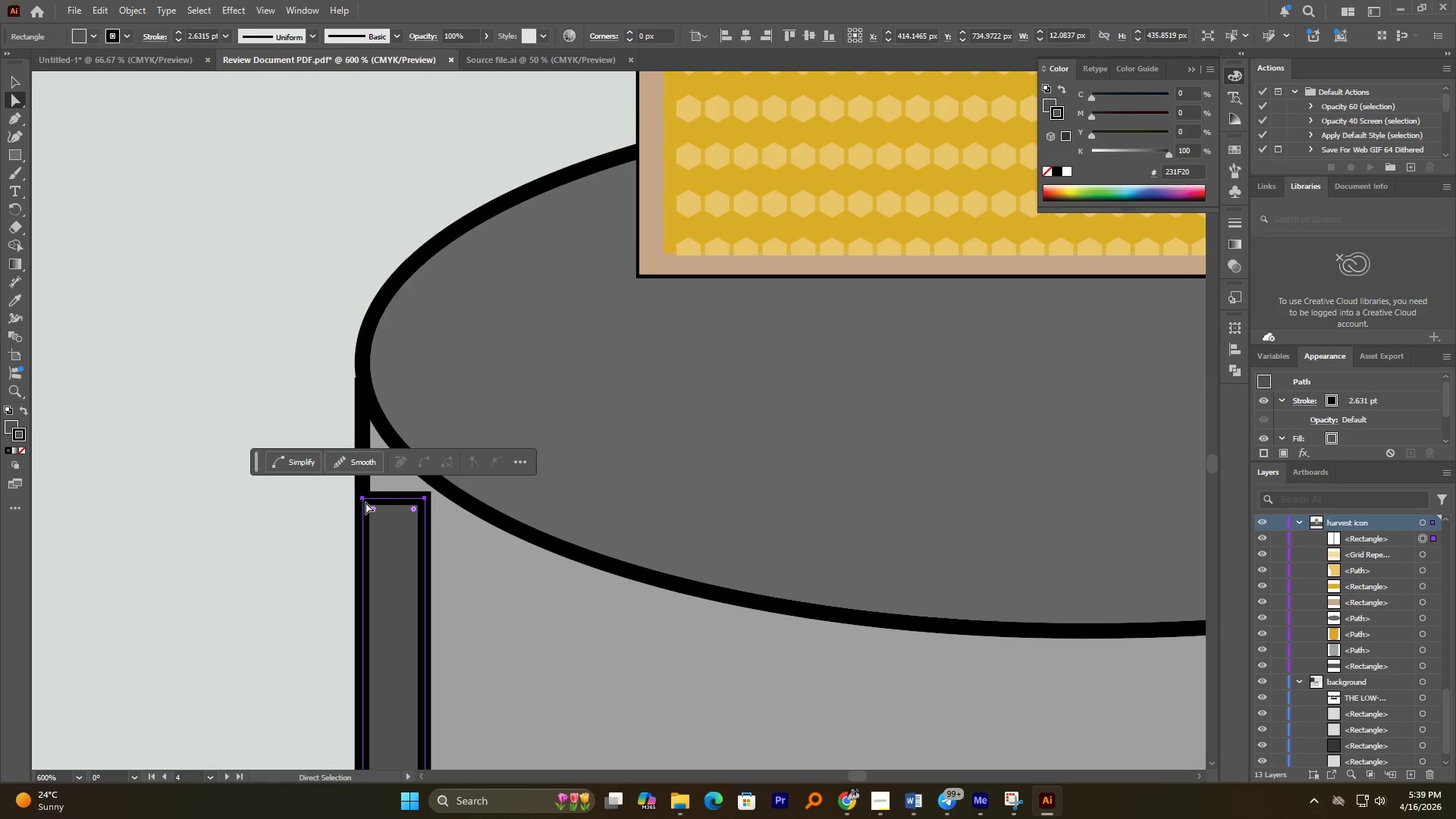 
left_click([364, 500])
 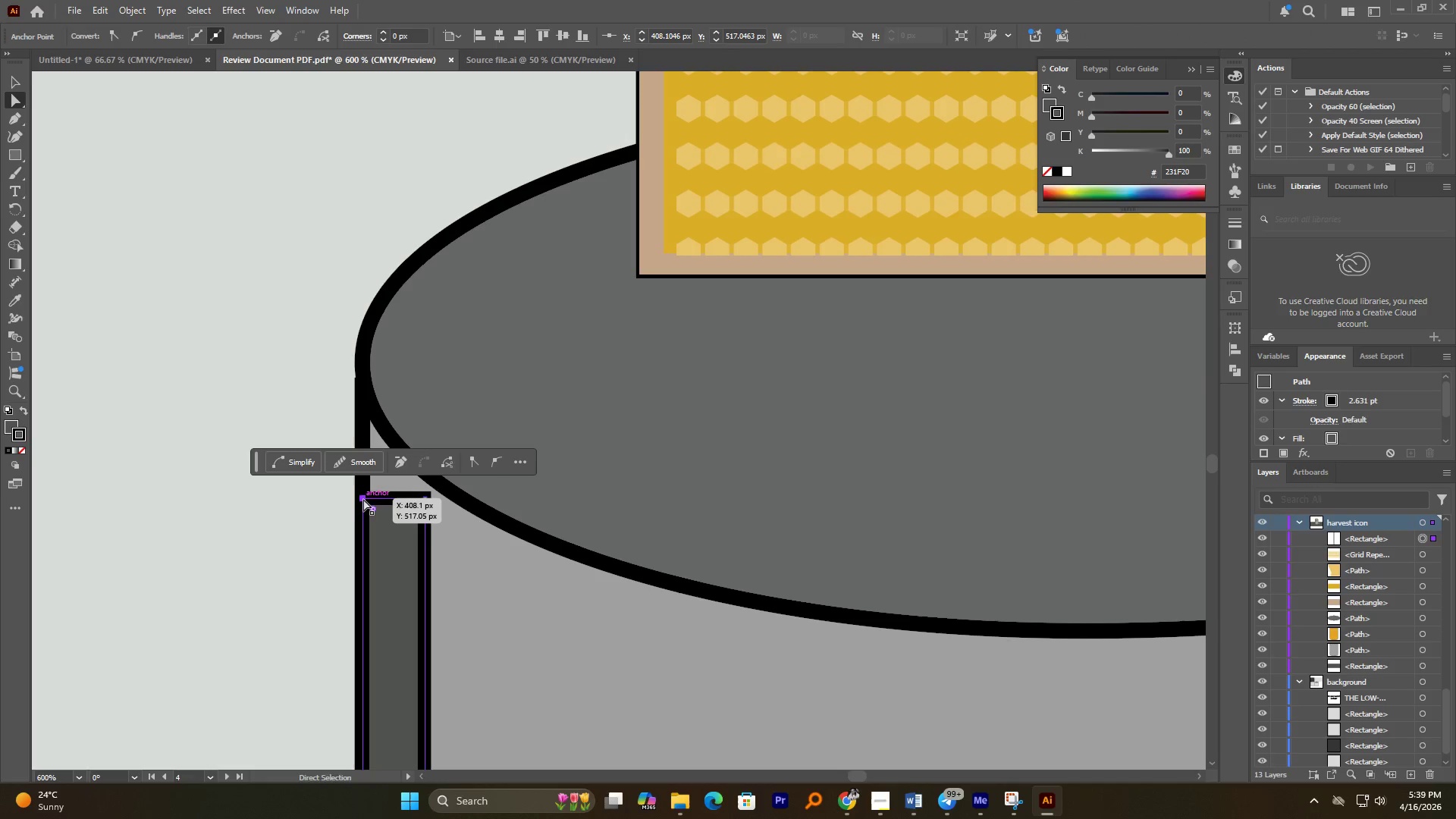 
left_click_drag(start_coordinate=[363, 499], to_coordinate=[369, 409])
 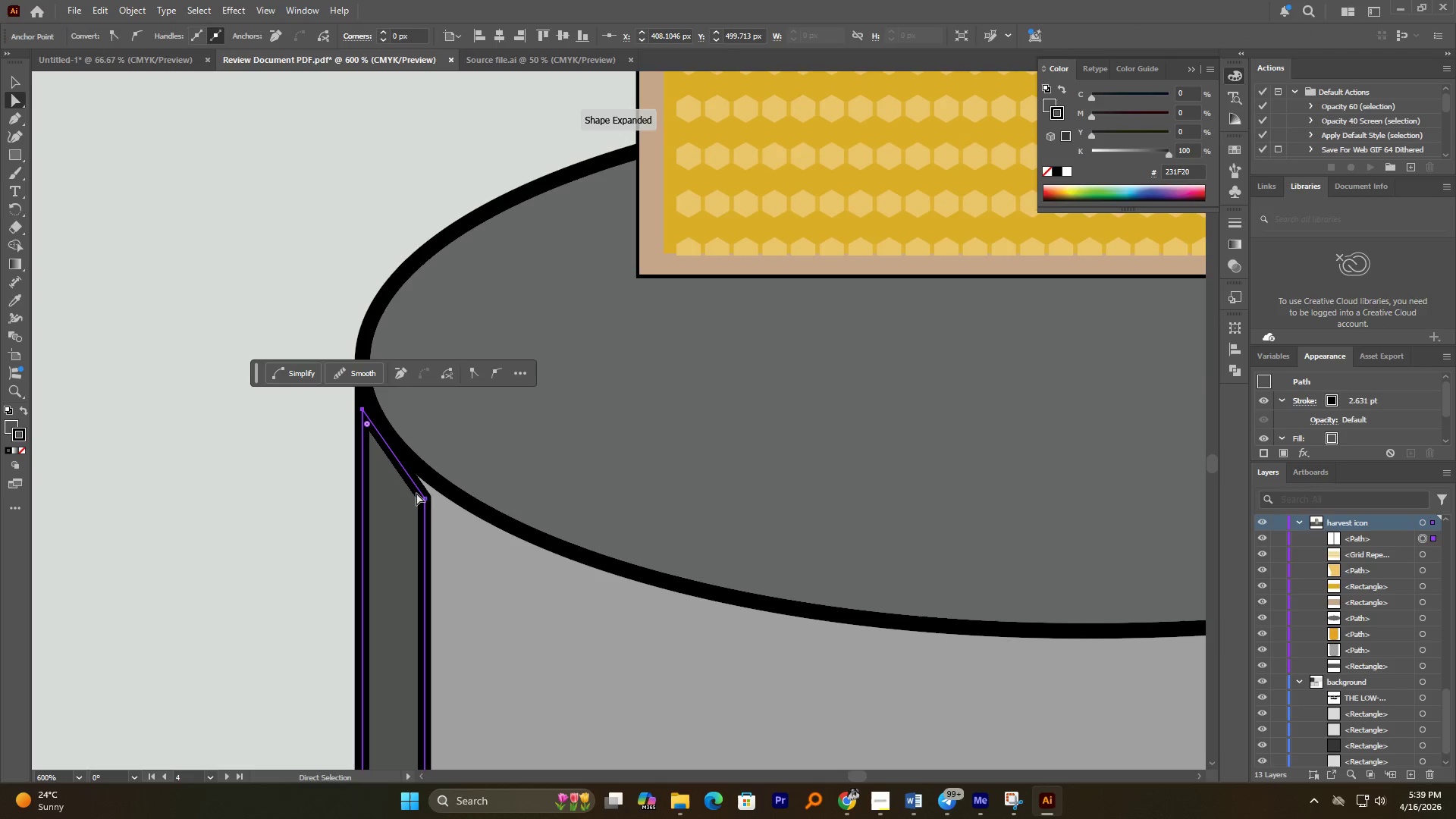 
hold_key(key=ShiftLeft, duration=2.47)
 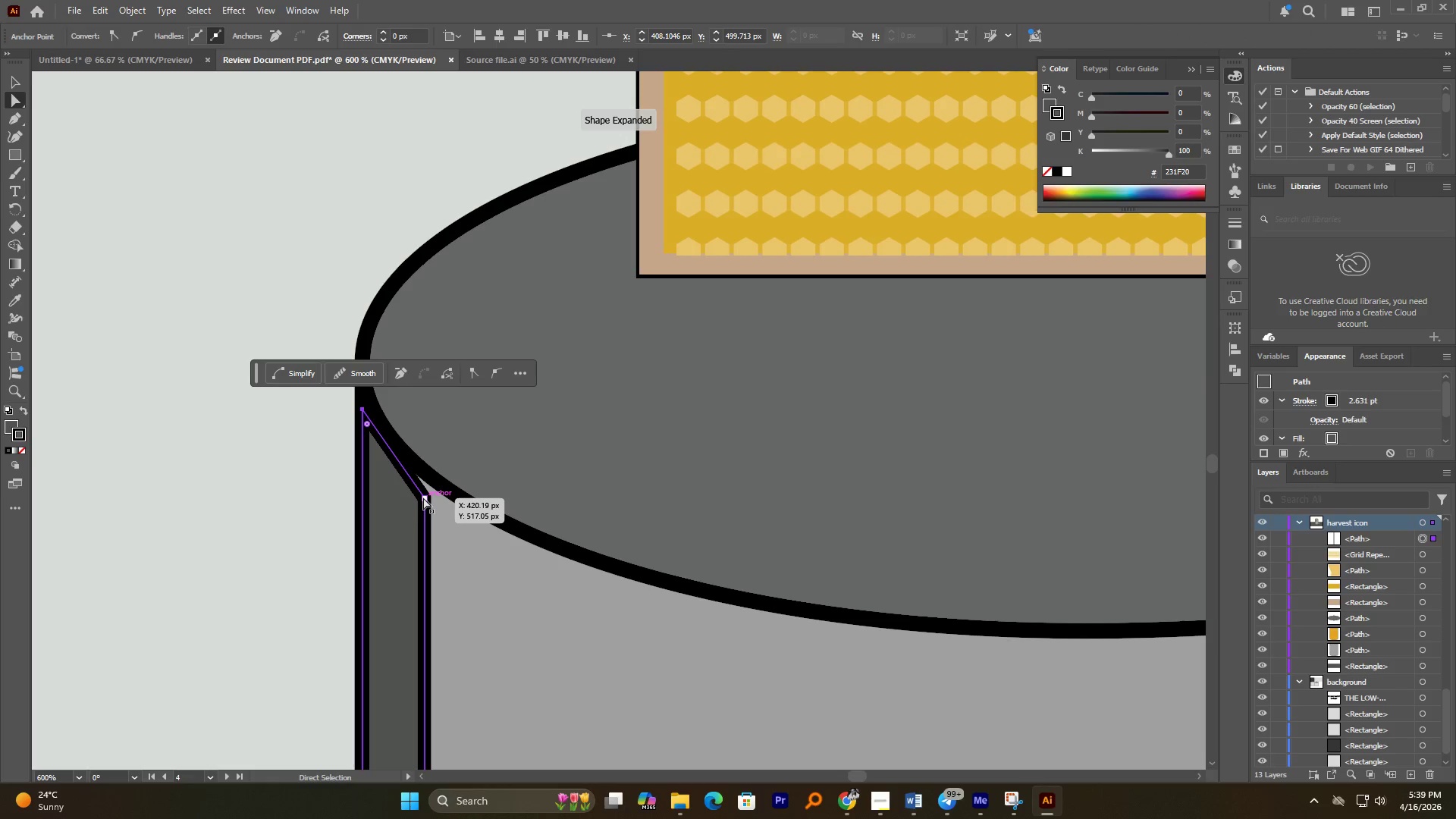 
left_click([424, 497])
 